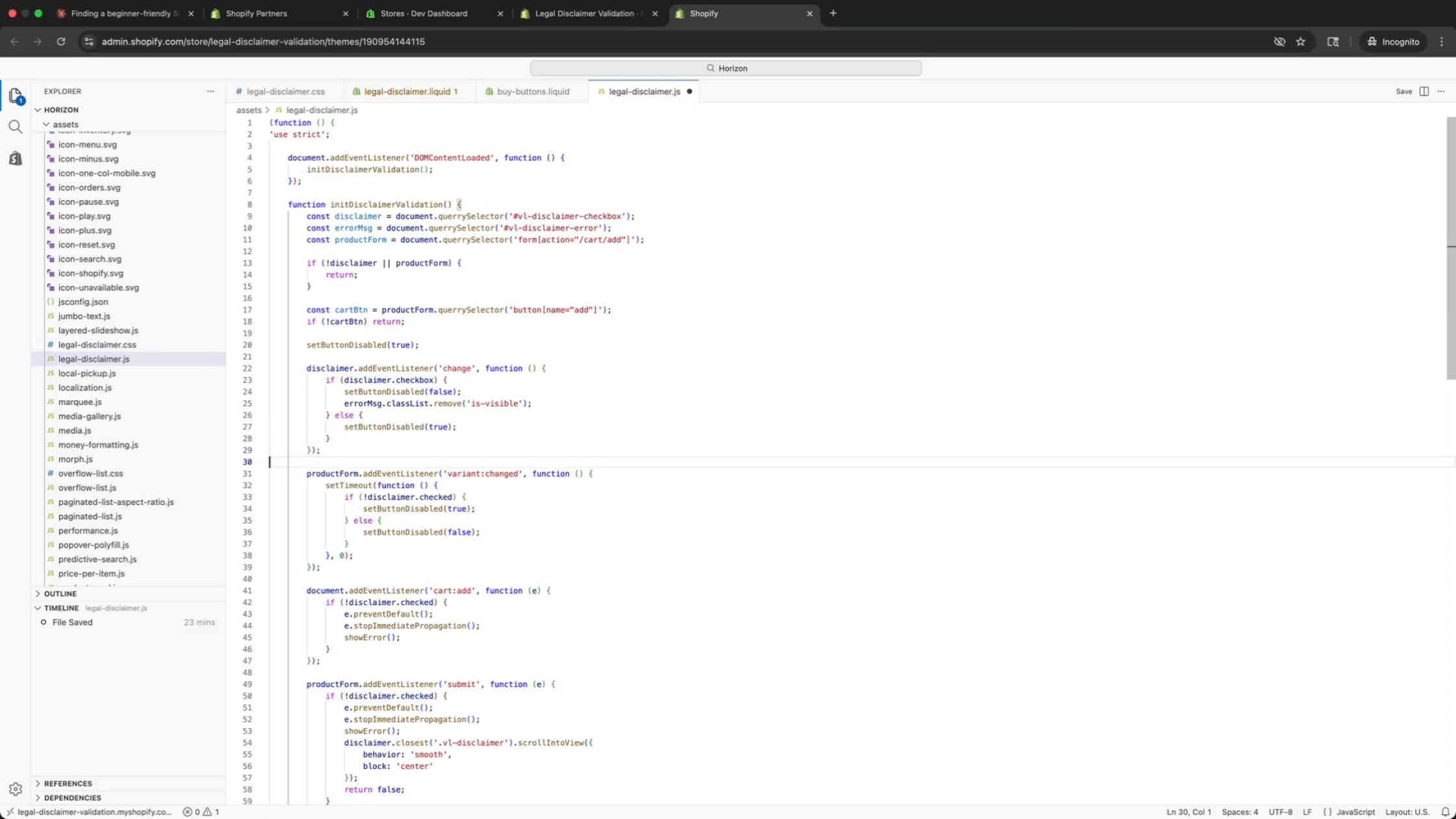 
key(ArrowDown)
 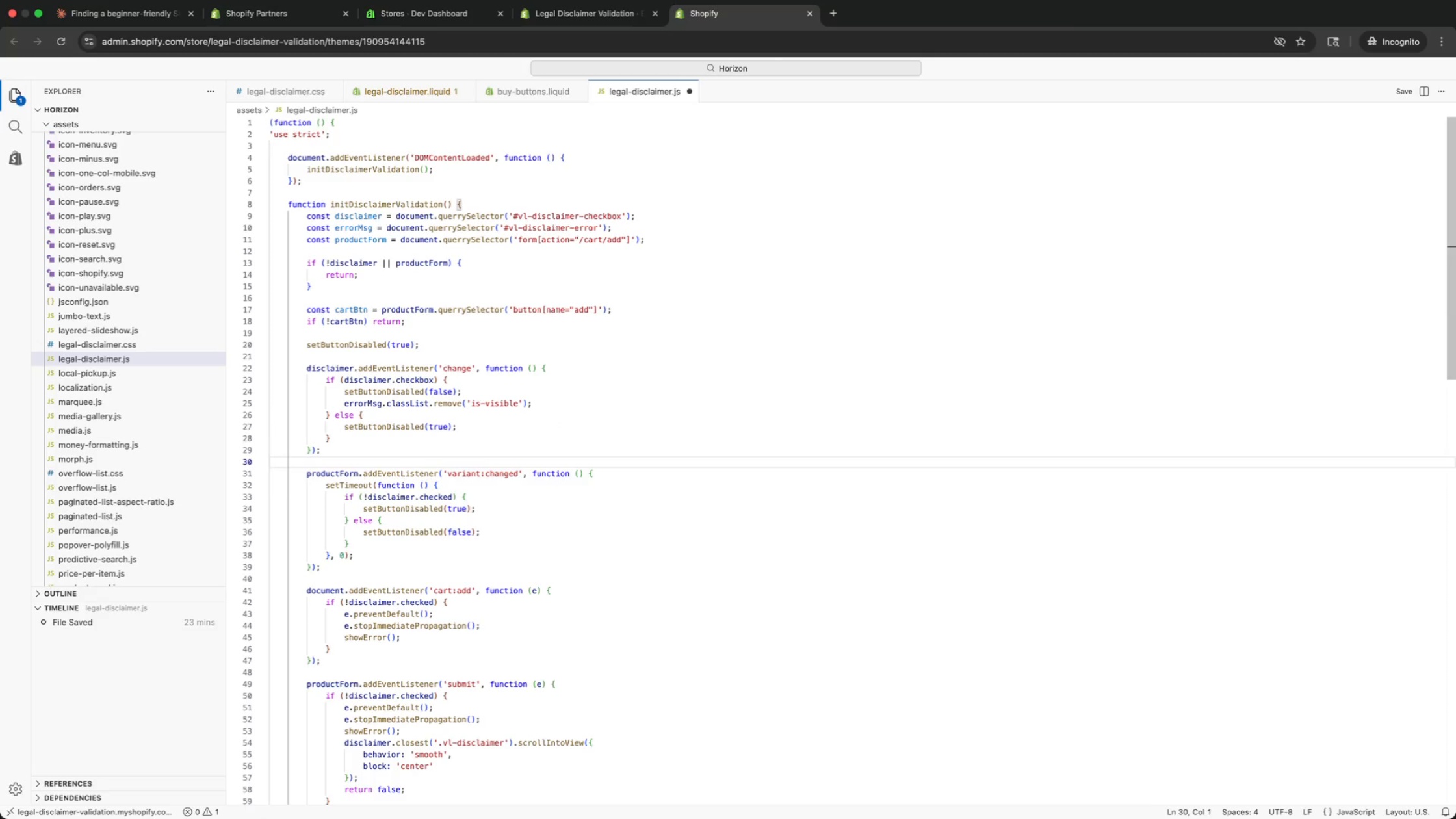 
key(ArrowUp)
 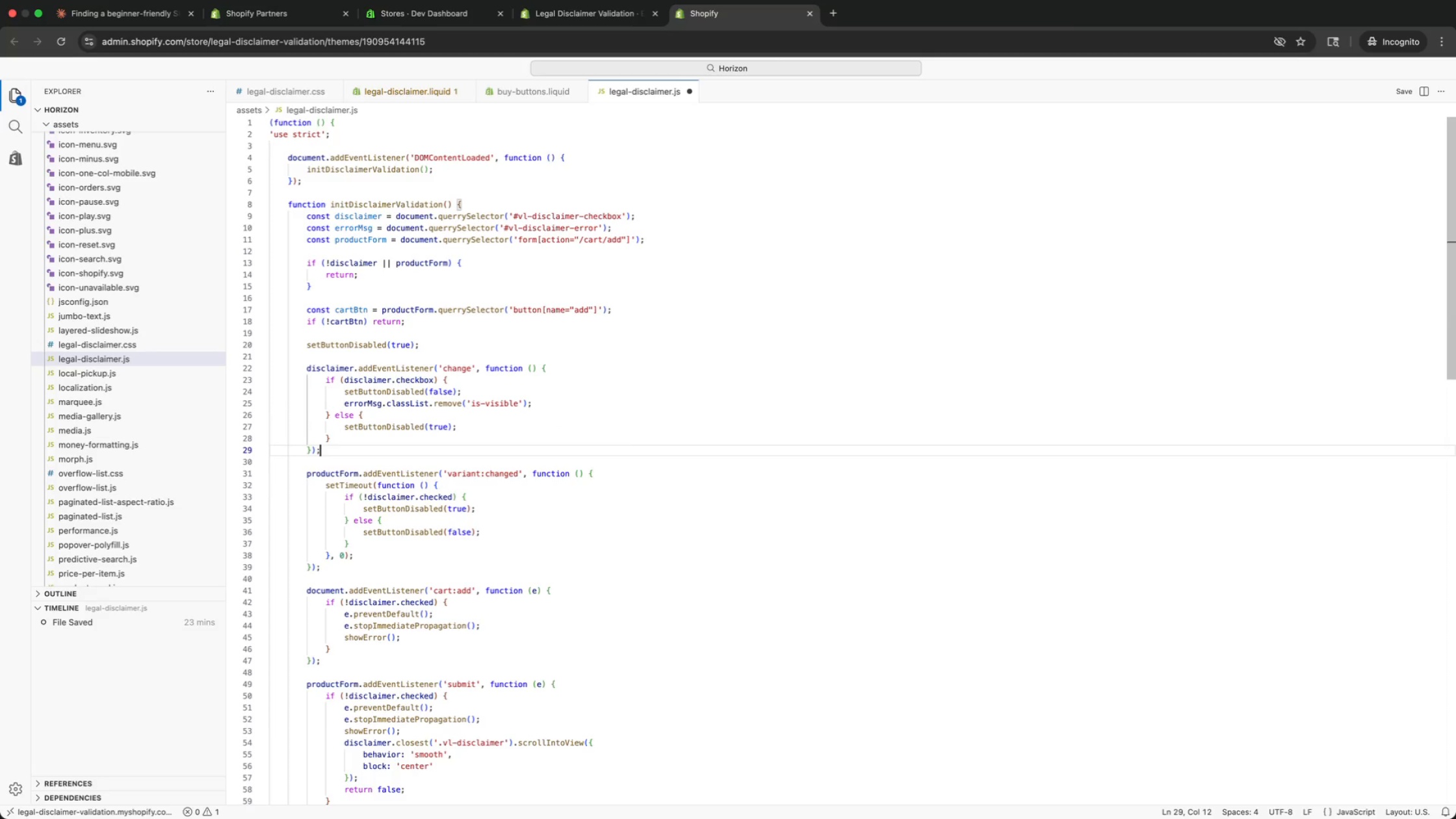 
key(ArrowDown)
 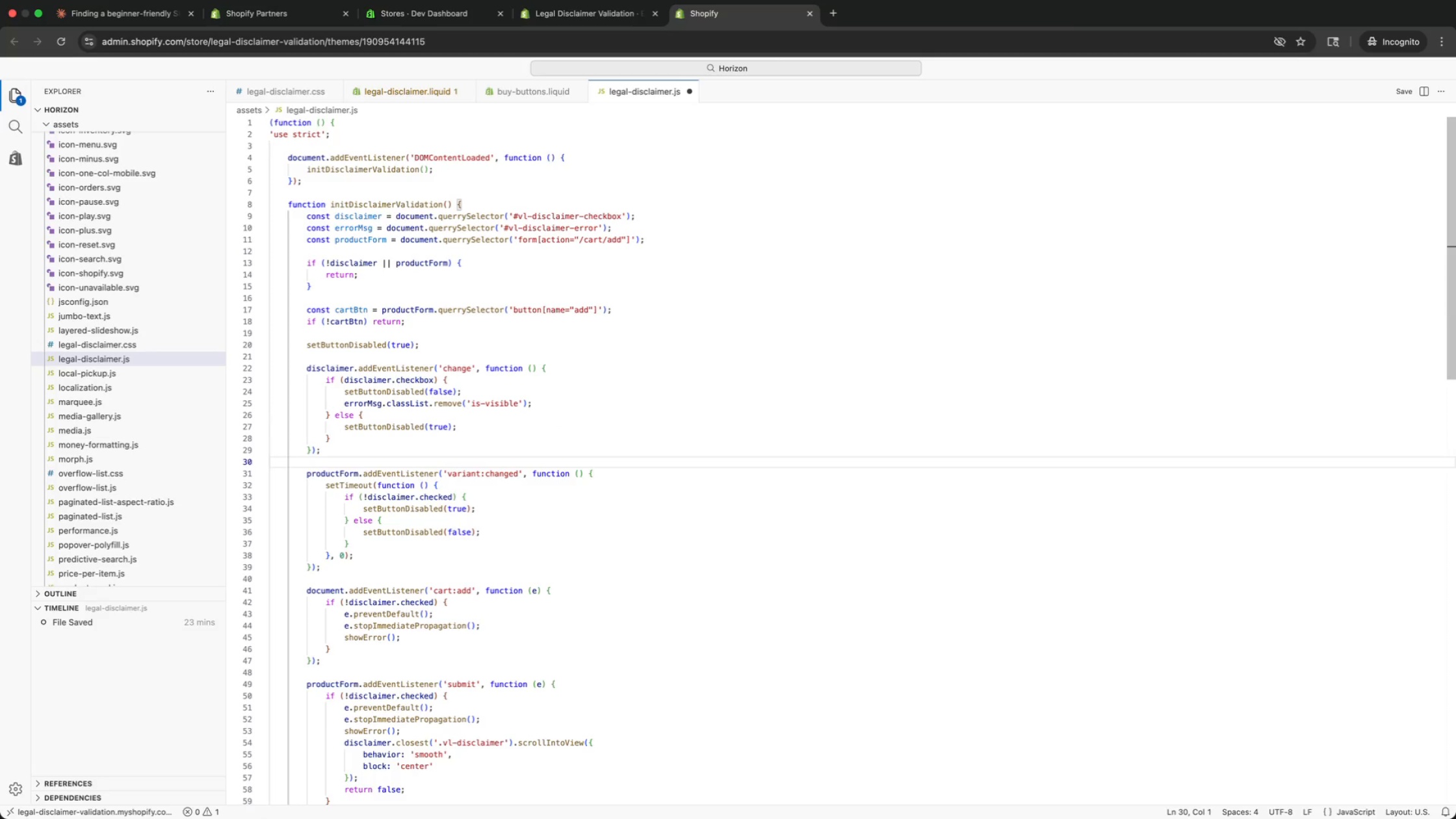 
key(ArrowDown)
 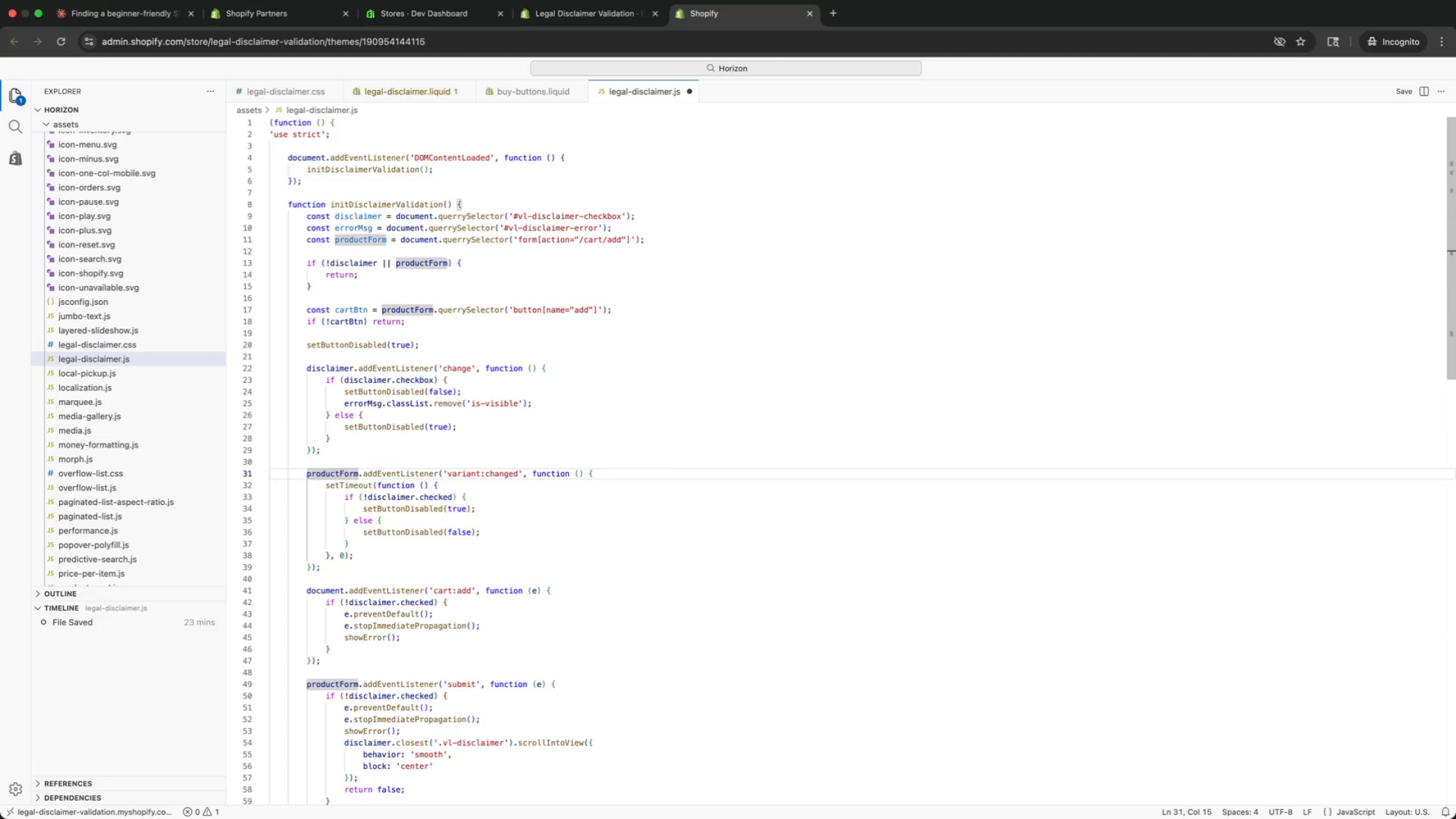 
key(ArrowUp)
 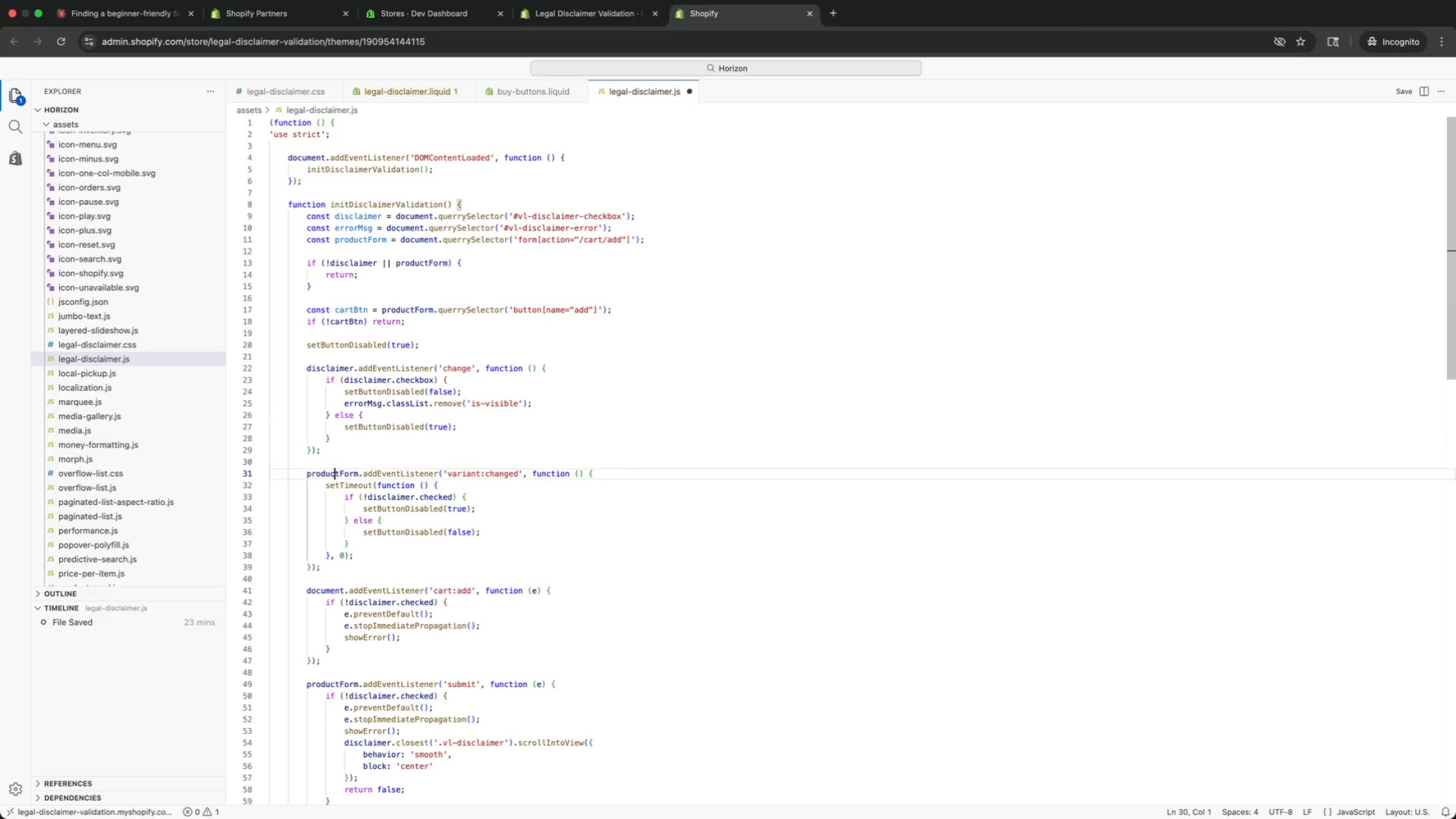 
key(ArrowDown)
 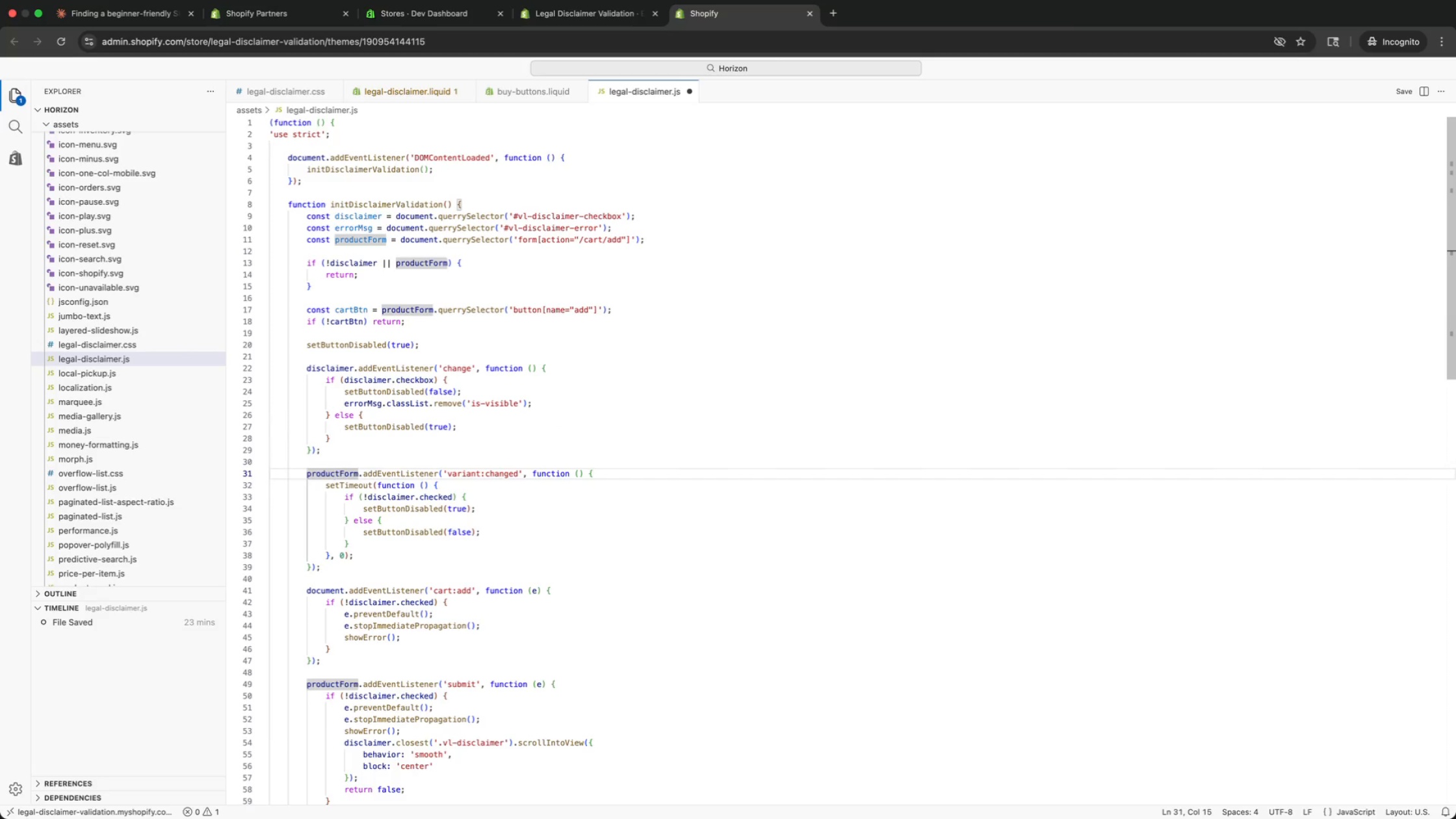 
key(ArrowDown)
 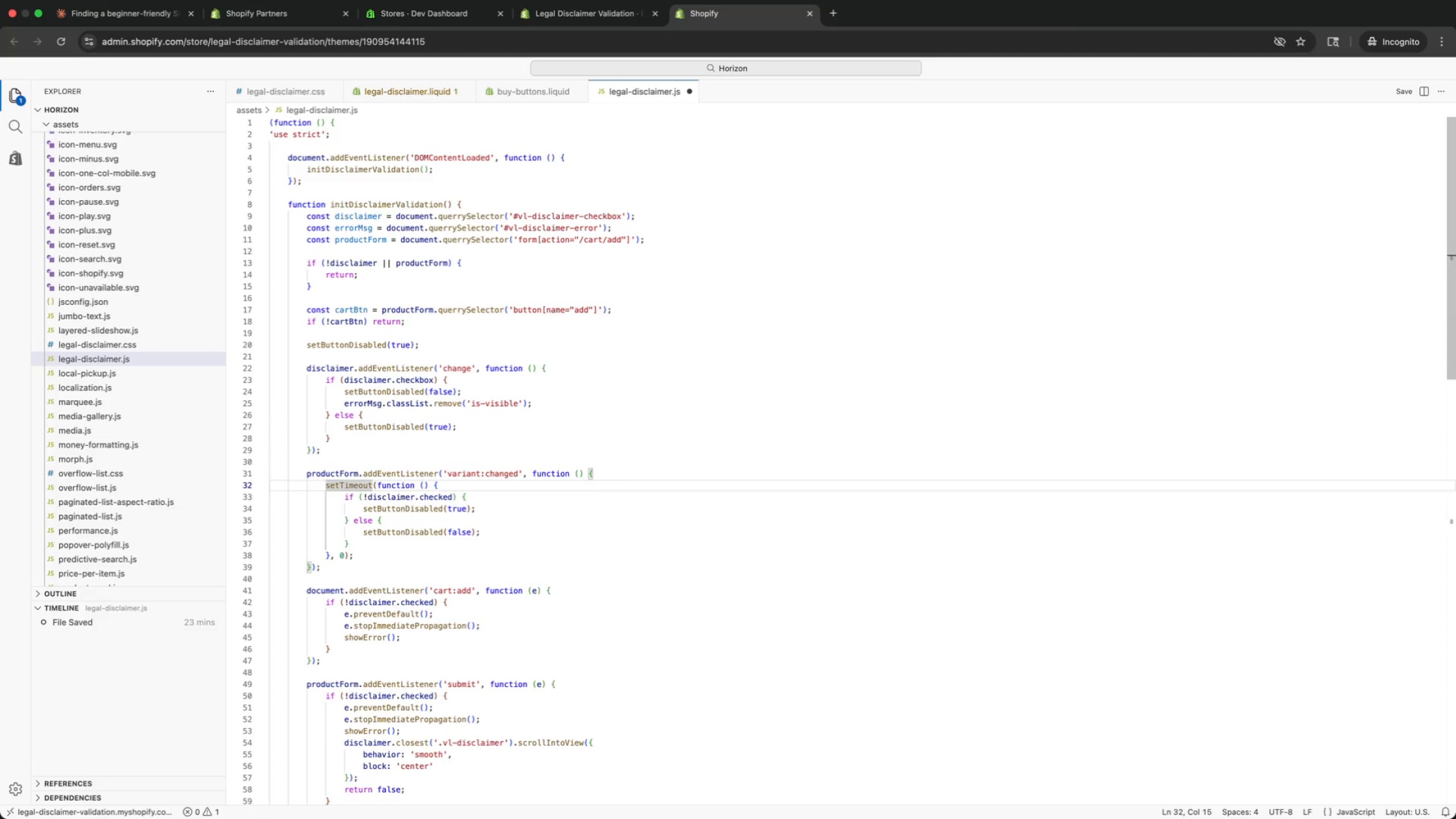 
key(ArrowUp)
 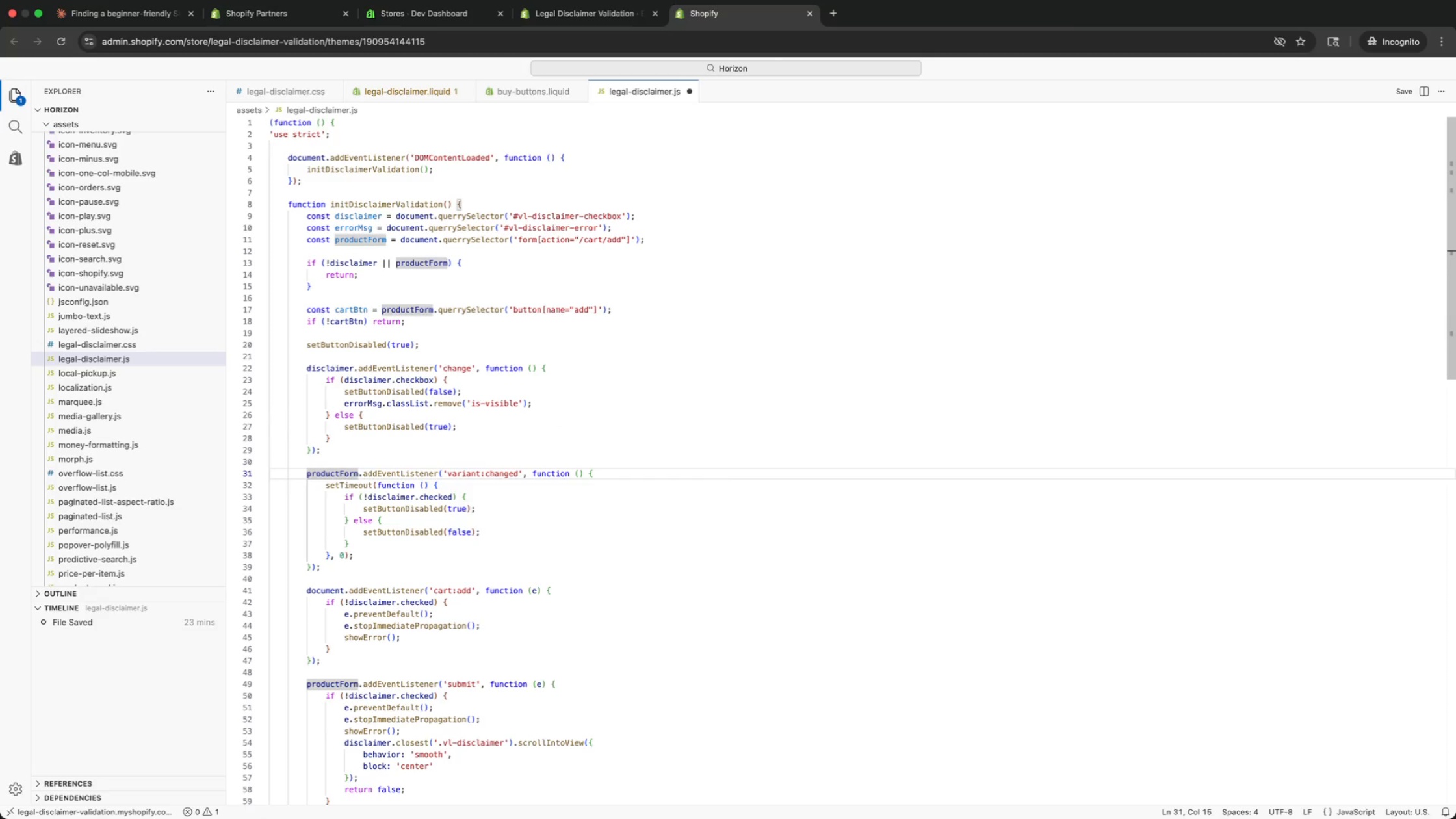 
key(ArrowDown)
 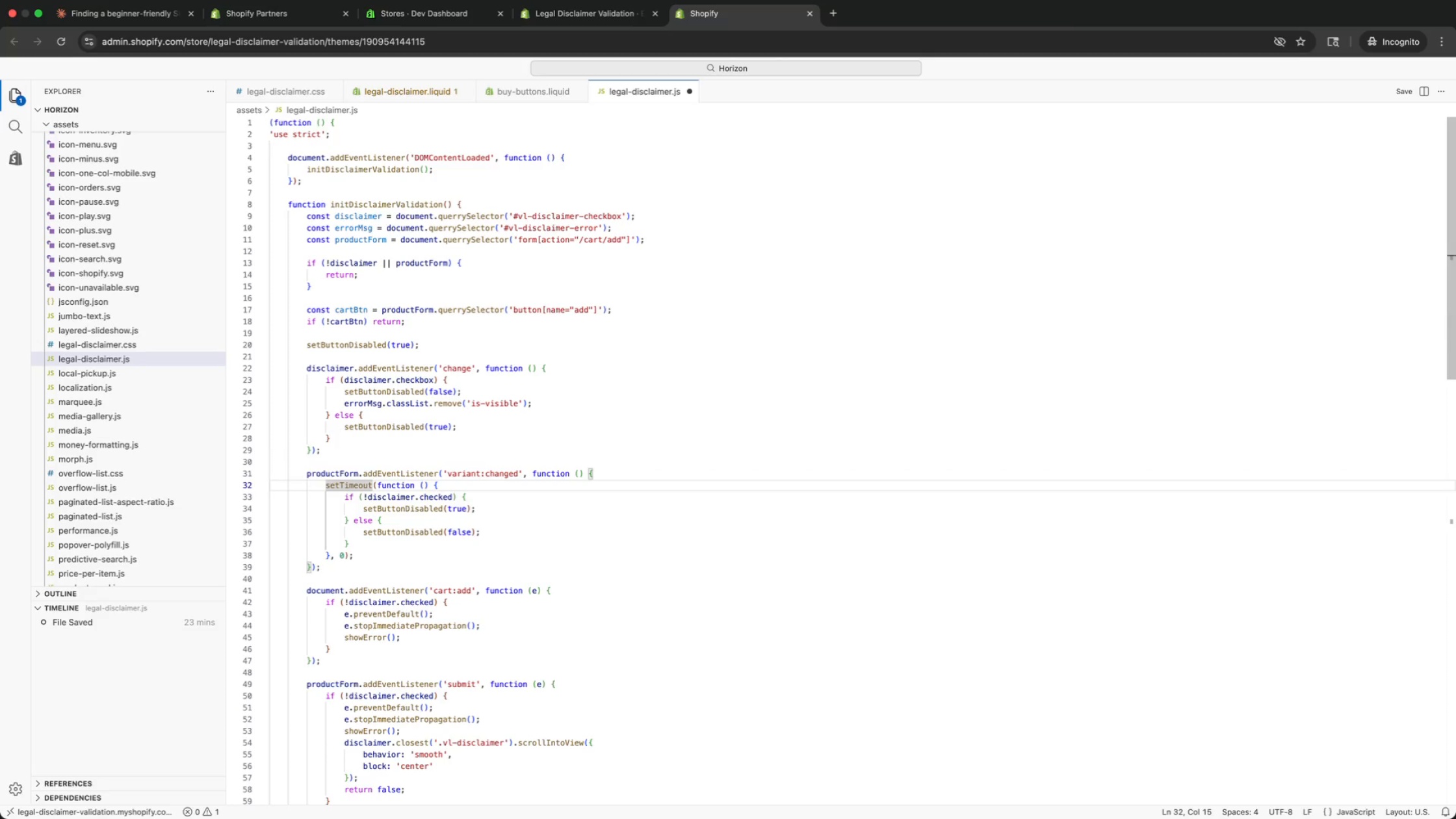 
key(ArrowDown)
 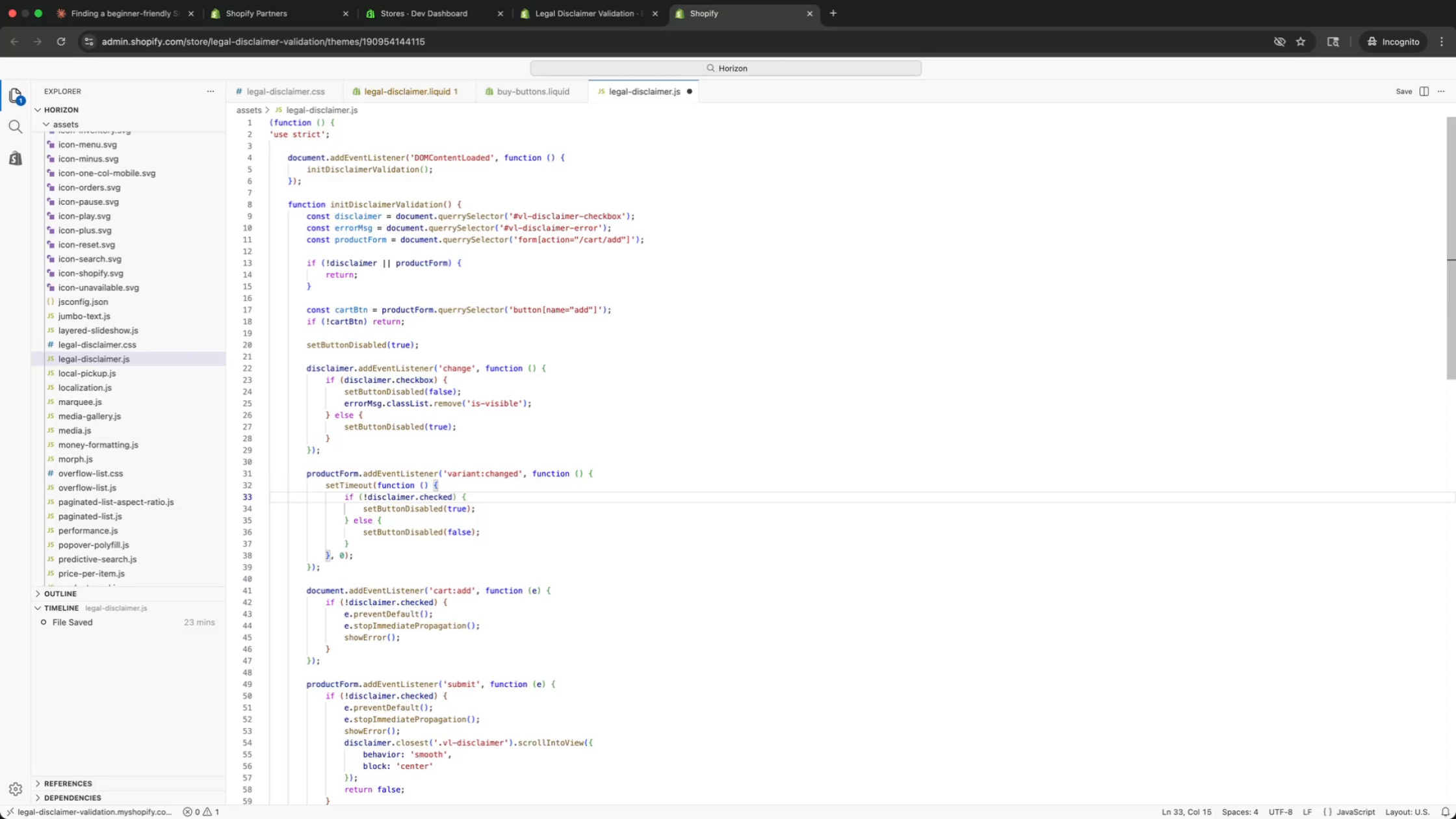 
key(ArrowDown)
 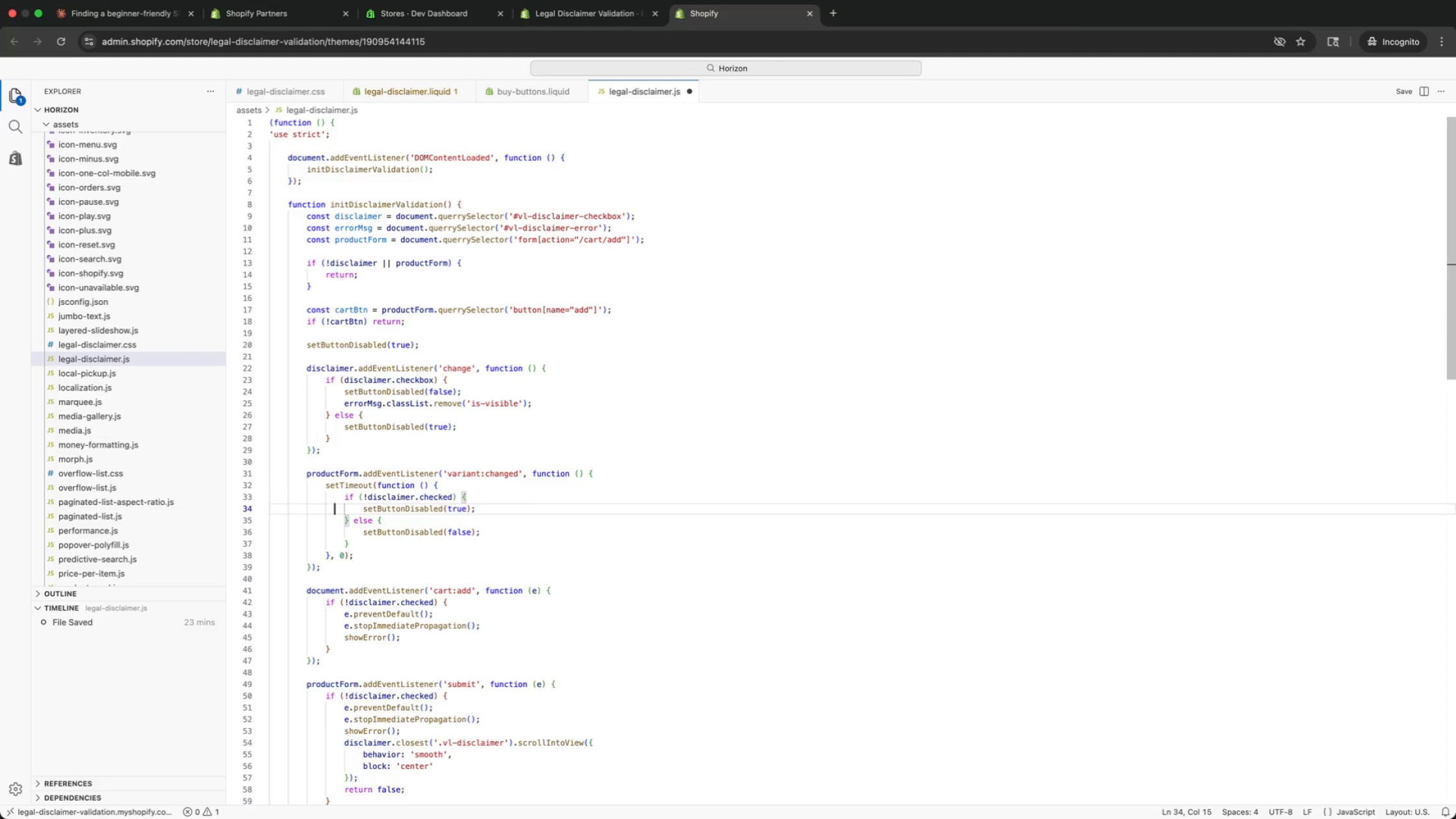 
key(ArrowDown)
 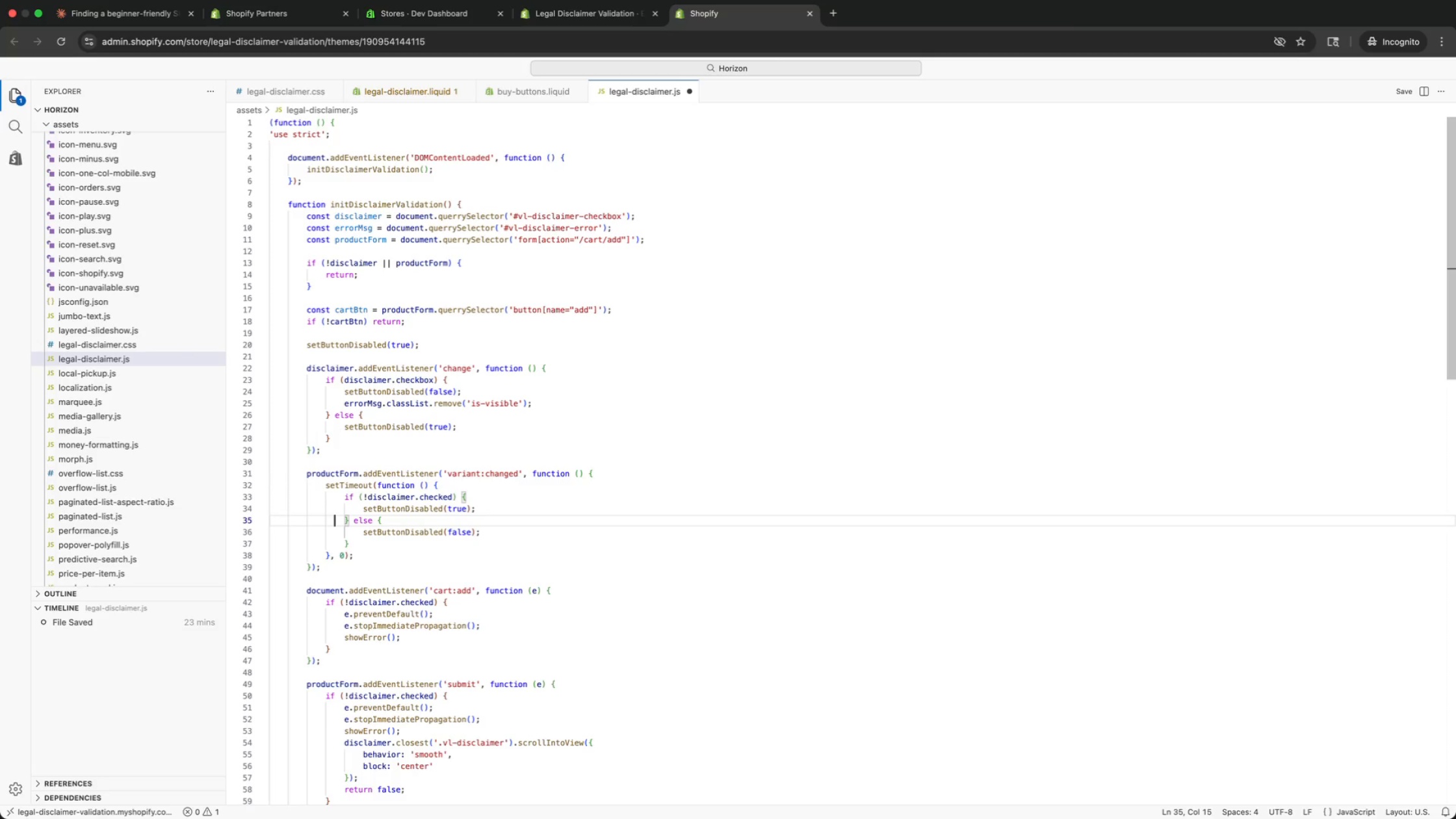 
key(ArrowDown)
 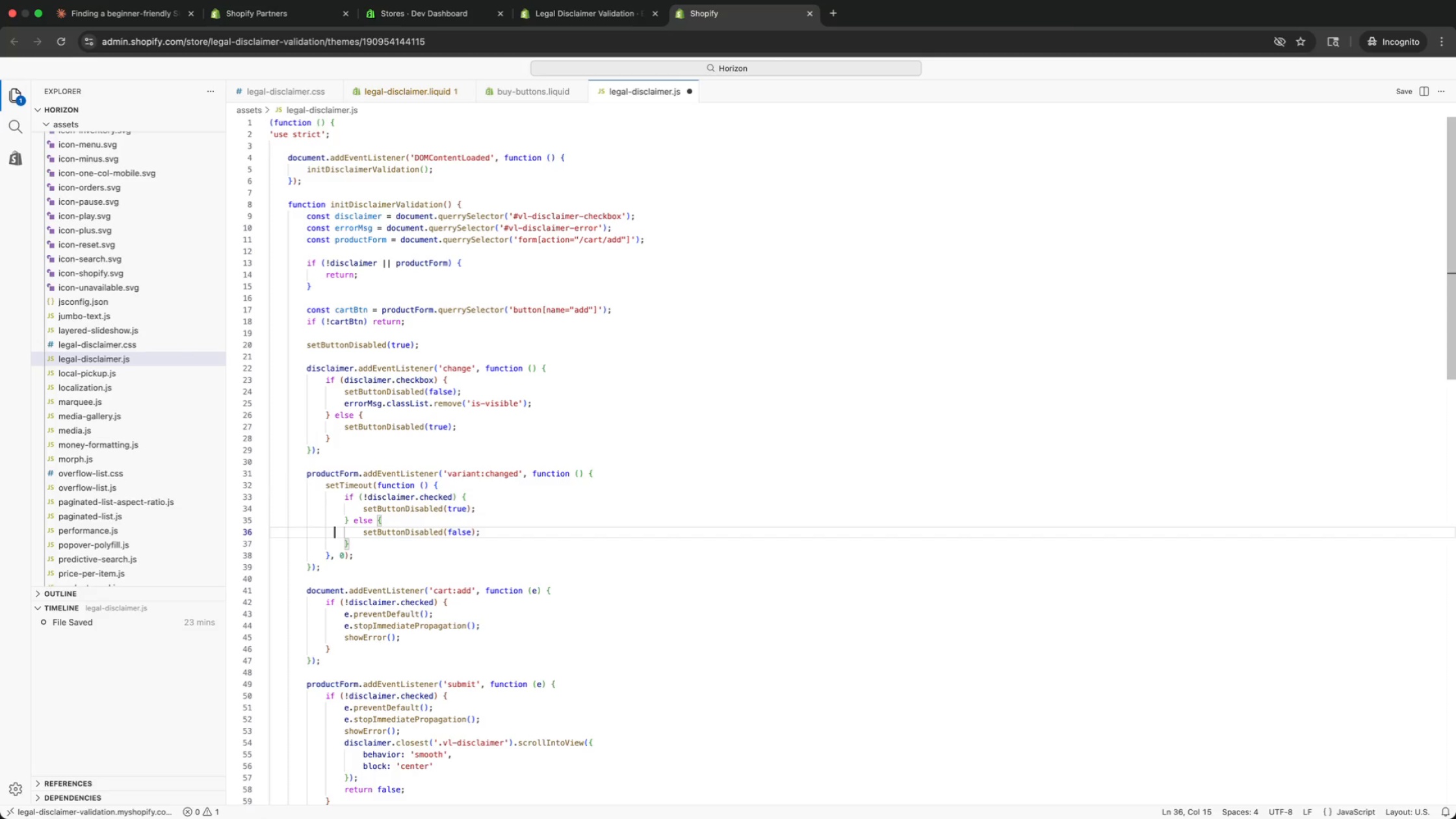 
key(ArrowUp)
 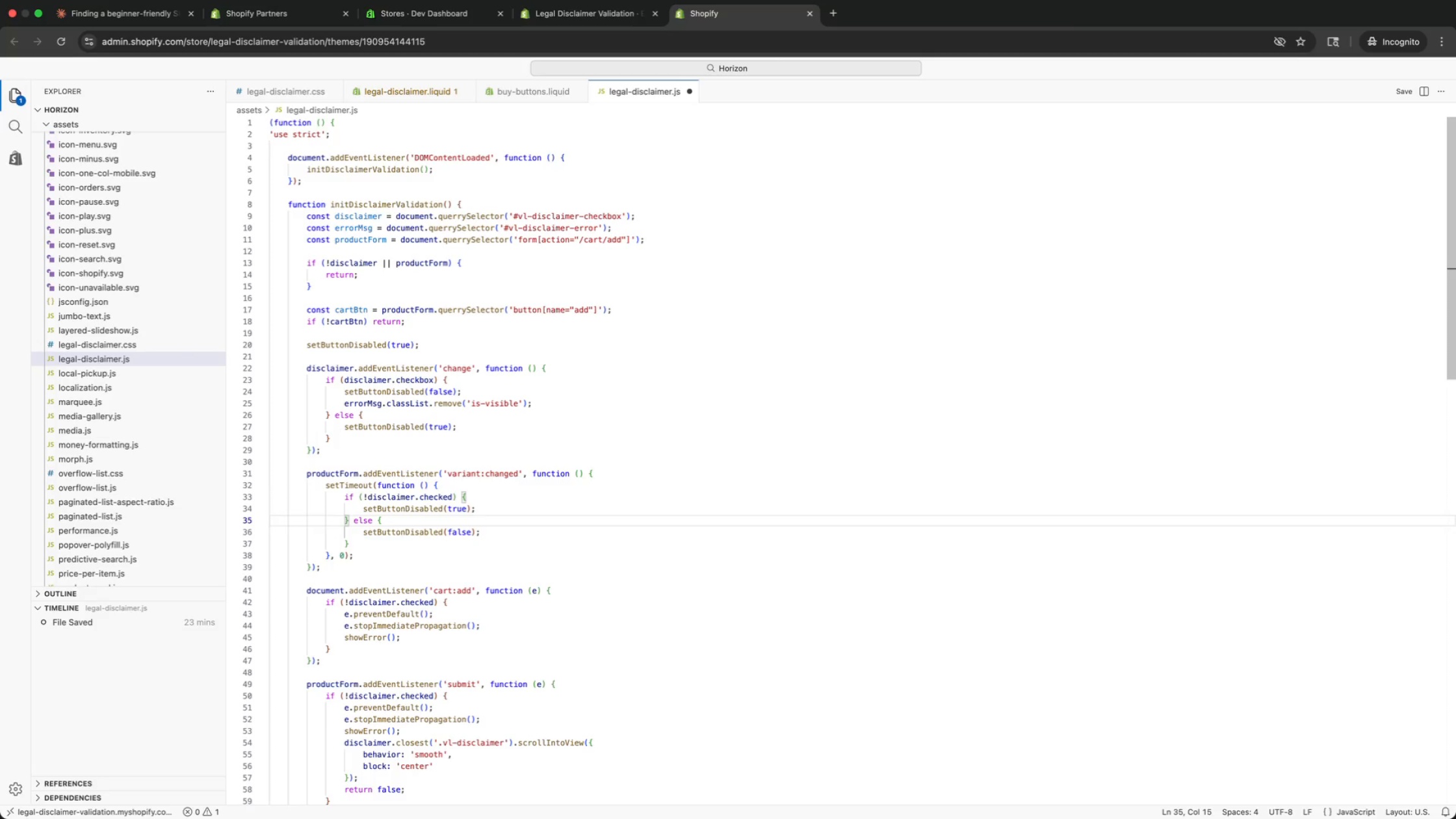 
key(ArrowUp)
 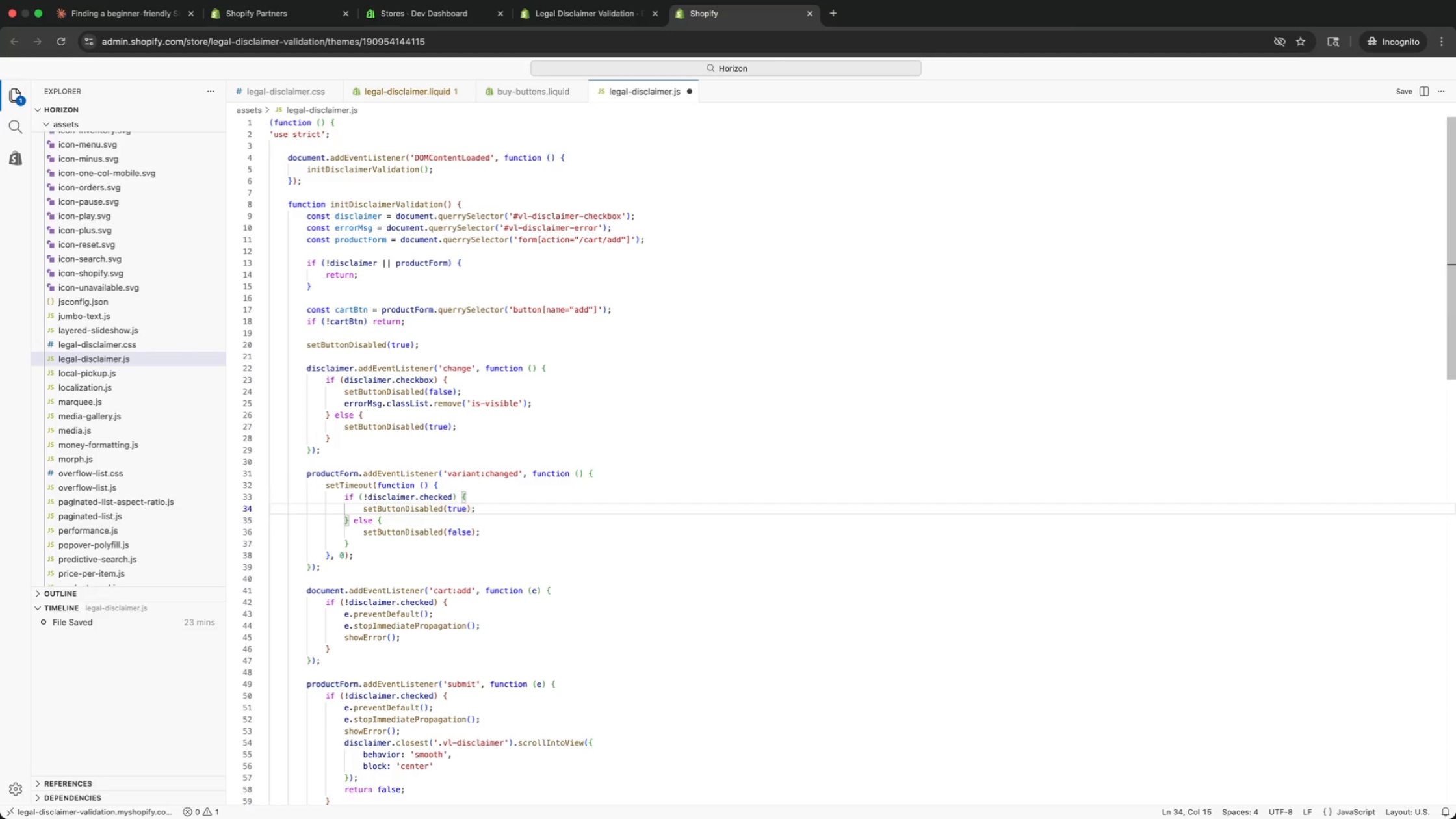 
key(ArrowUp)
 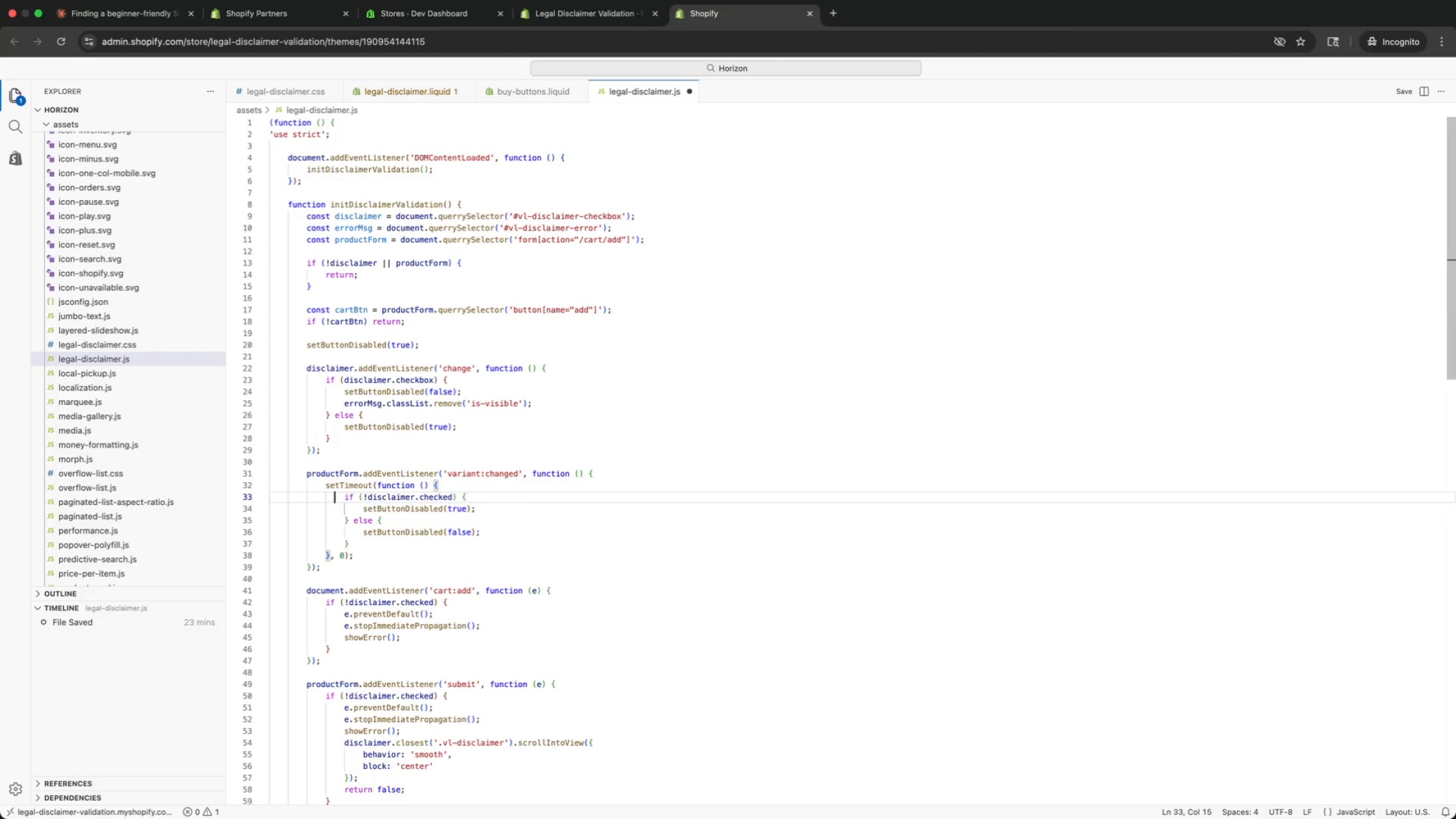 
key(ArrowDown)
 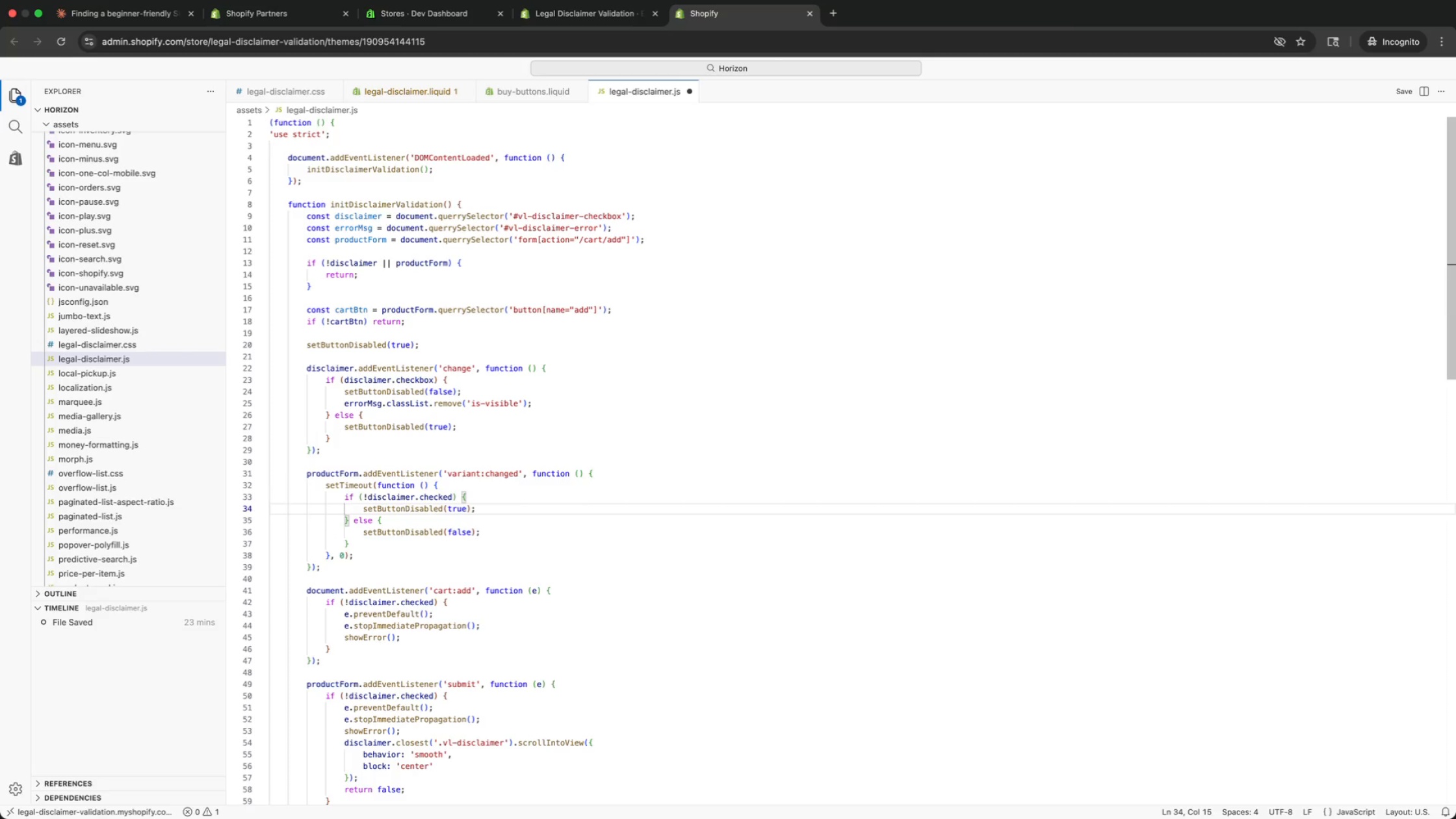 
key(ArrowDown)
 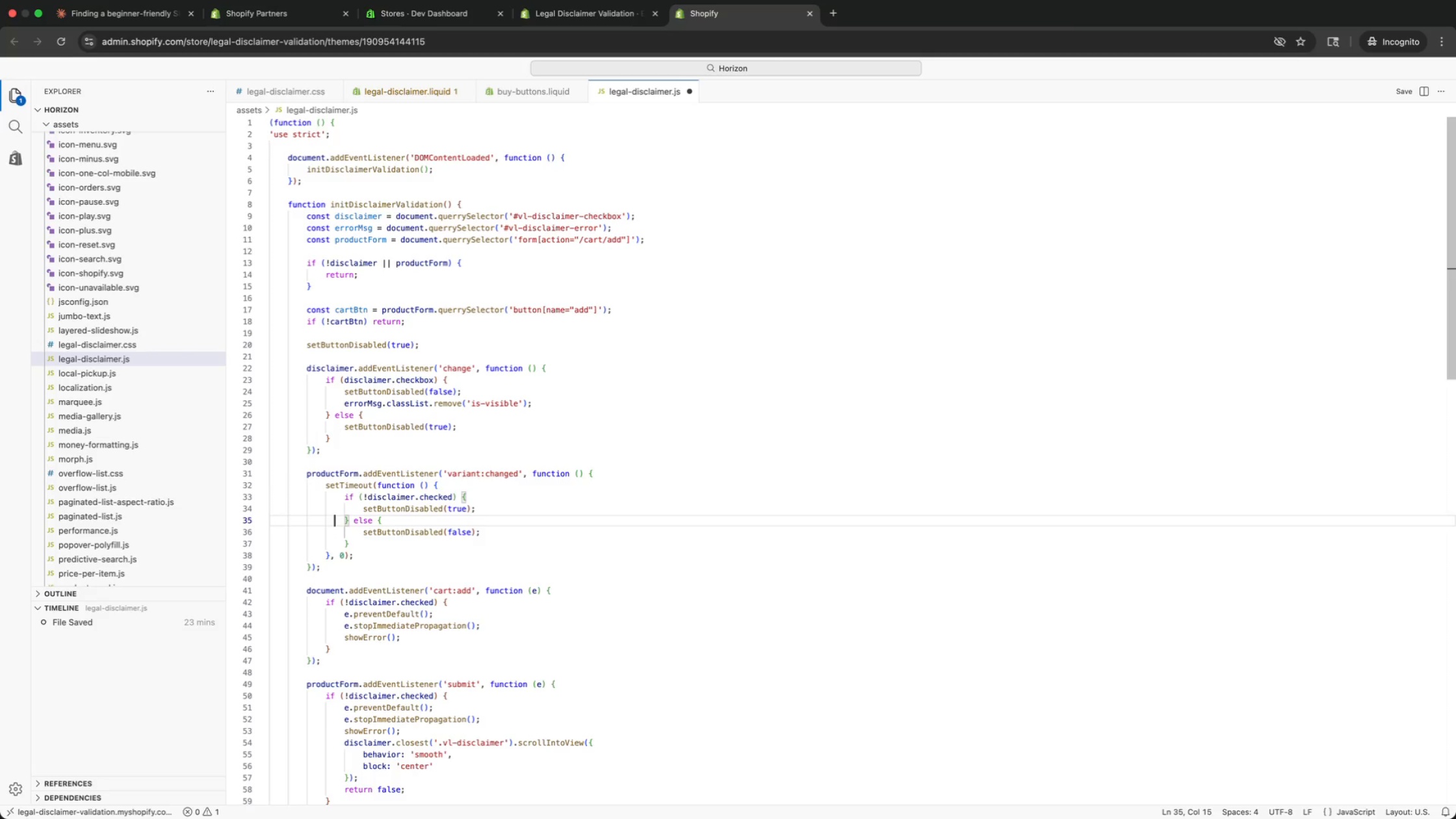 
key(ArrowDown)
 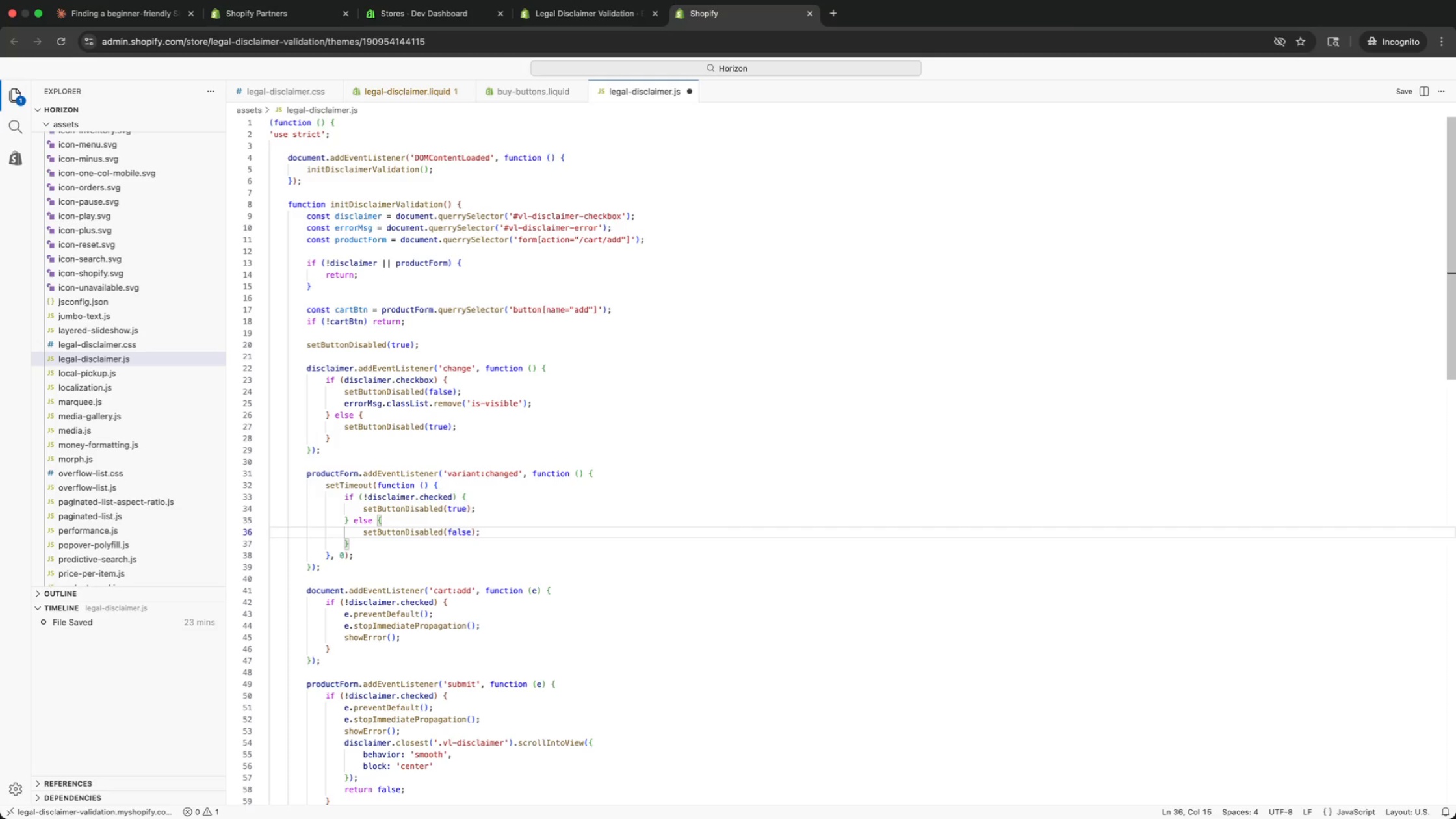 
key(ArrowDown)
 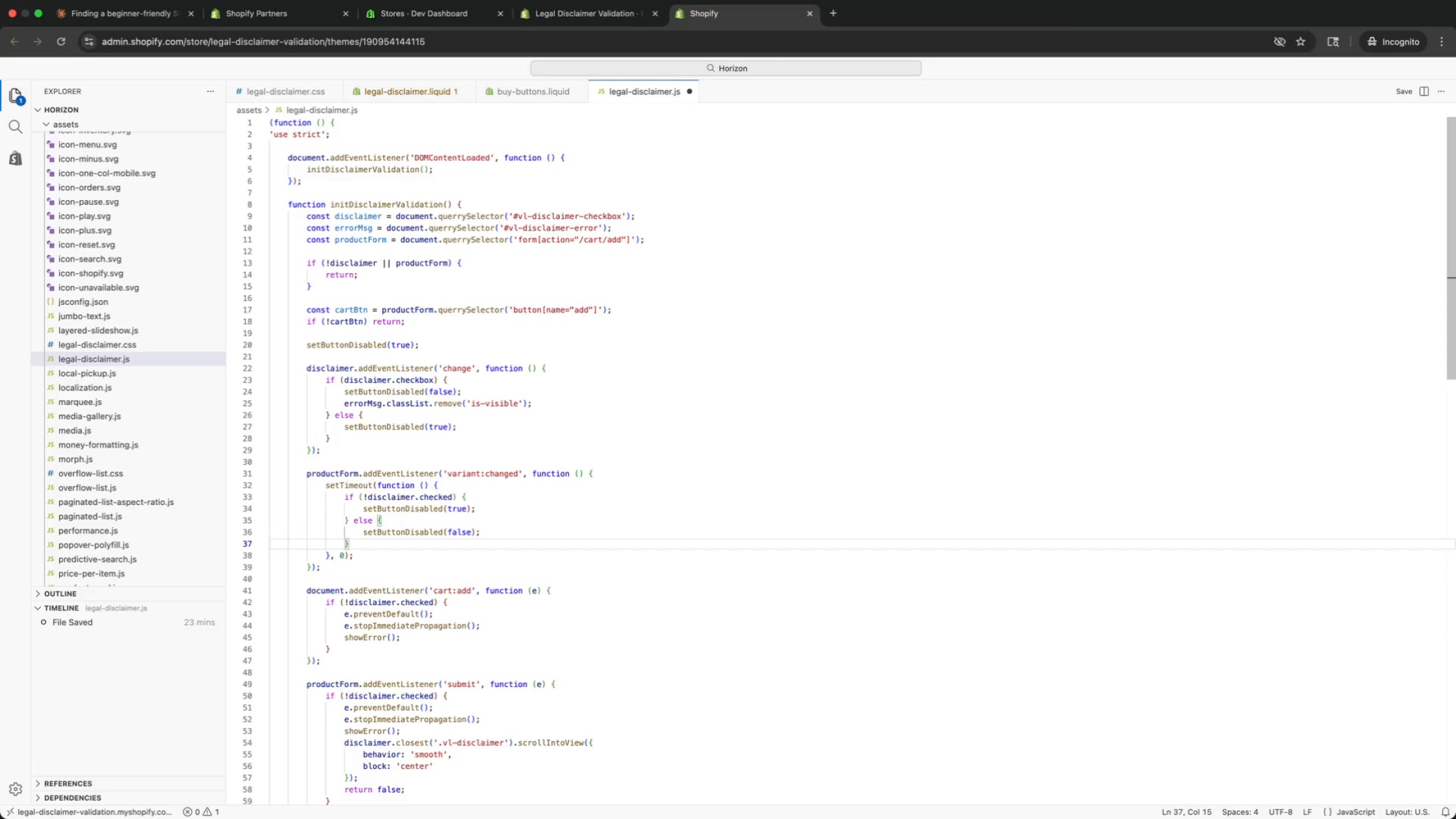 
key(ArrowUp)
 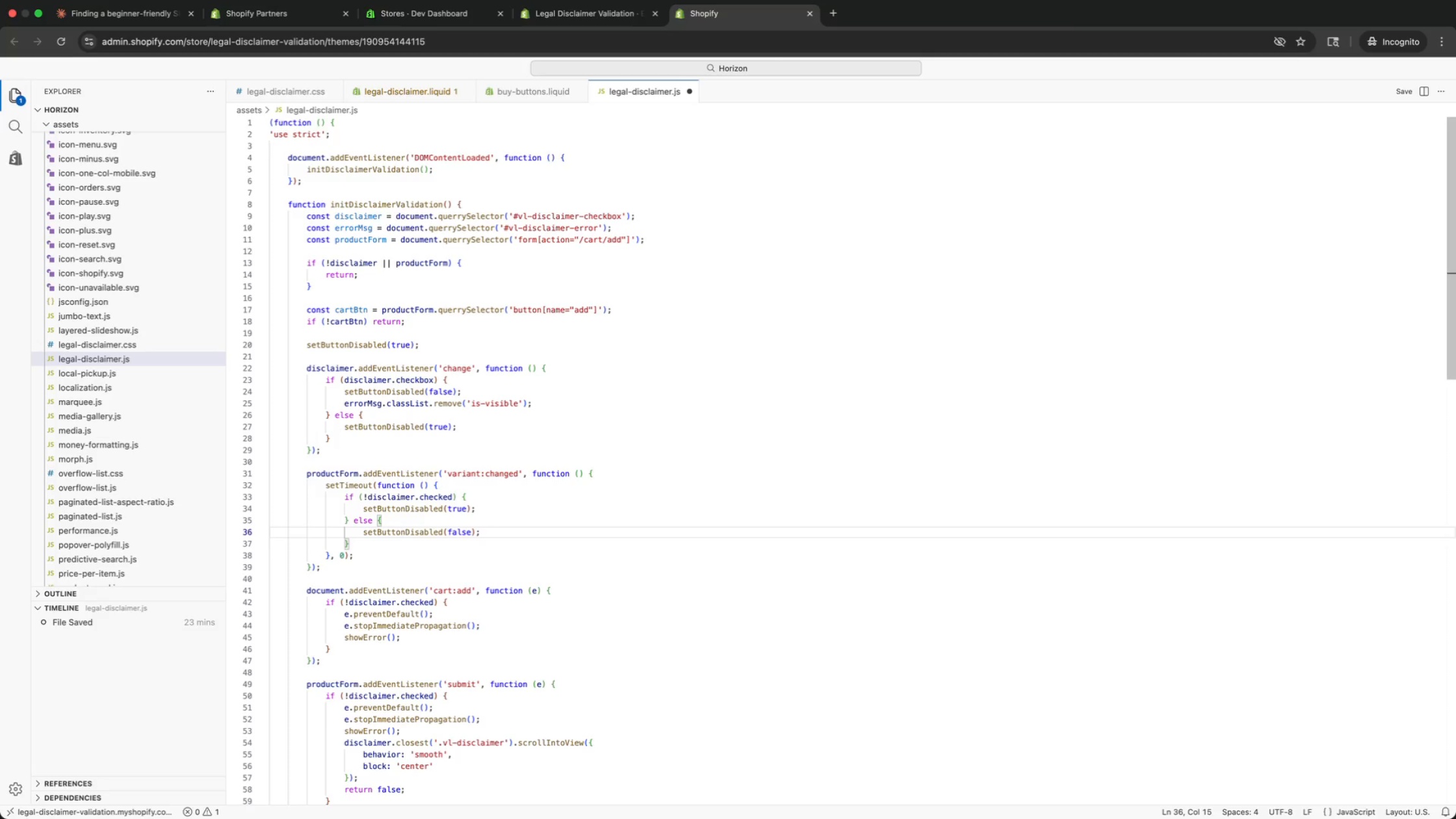 
key(ArrowUp)
 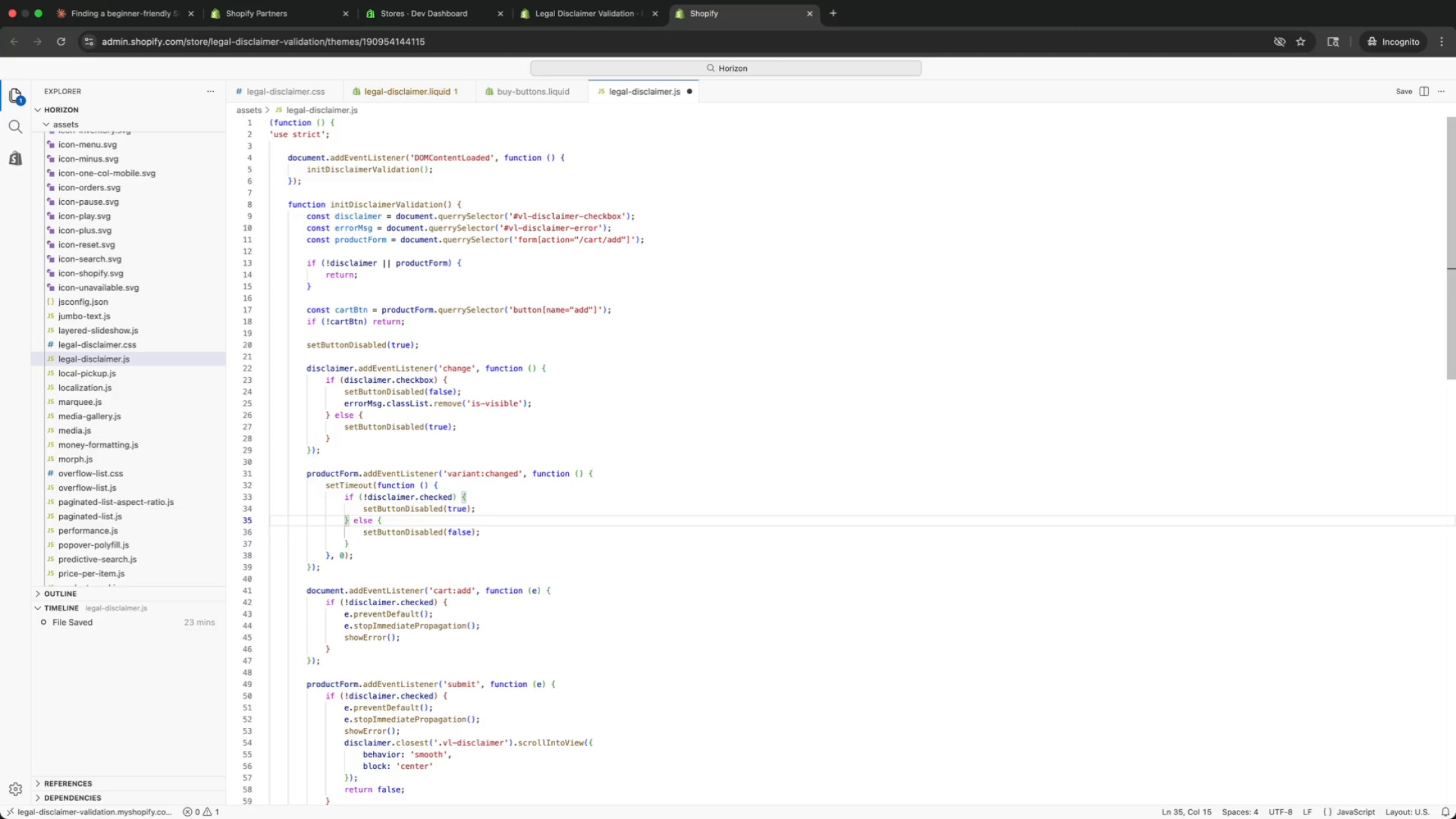 
key(ArrowUp)
 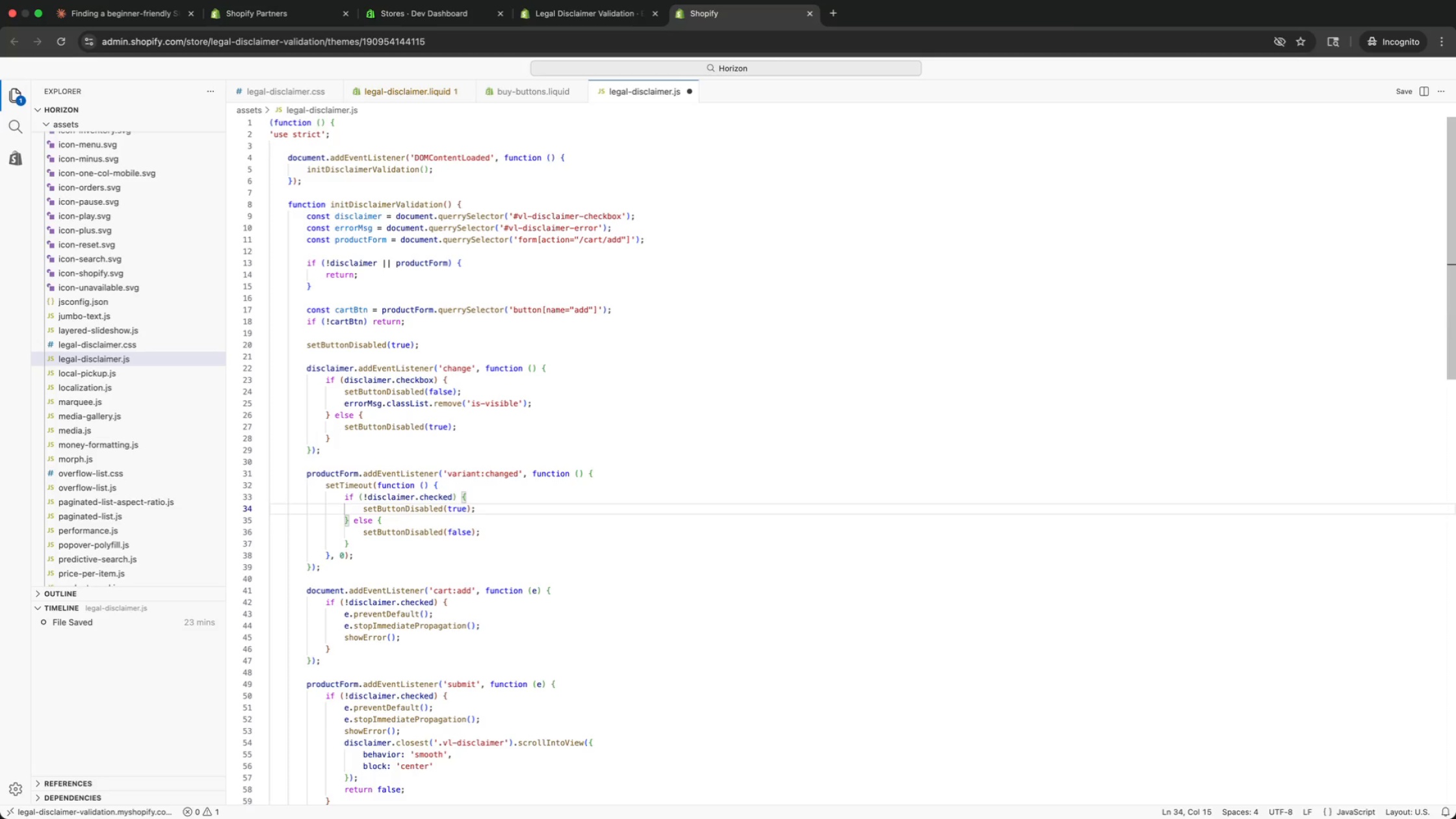 
key(ArrowDown)
 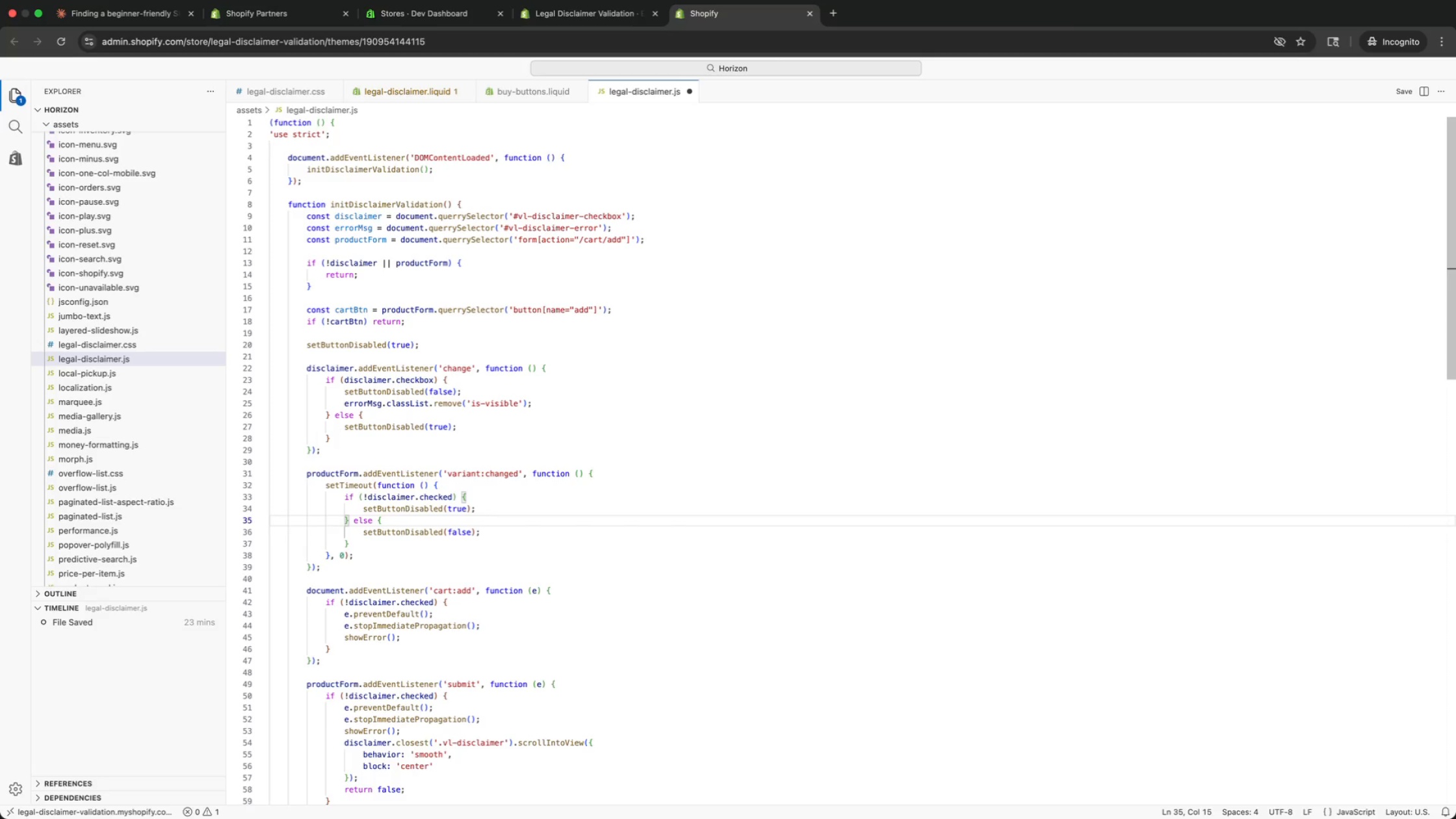 
key(ArrowDown)
 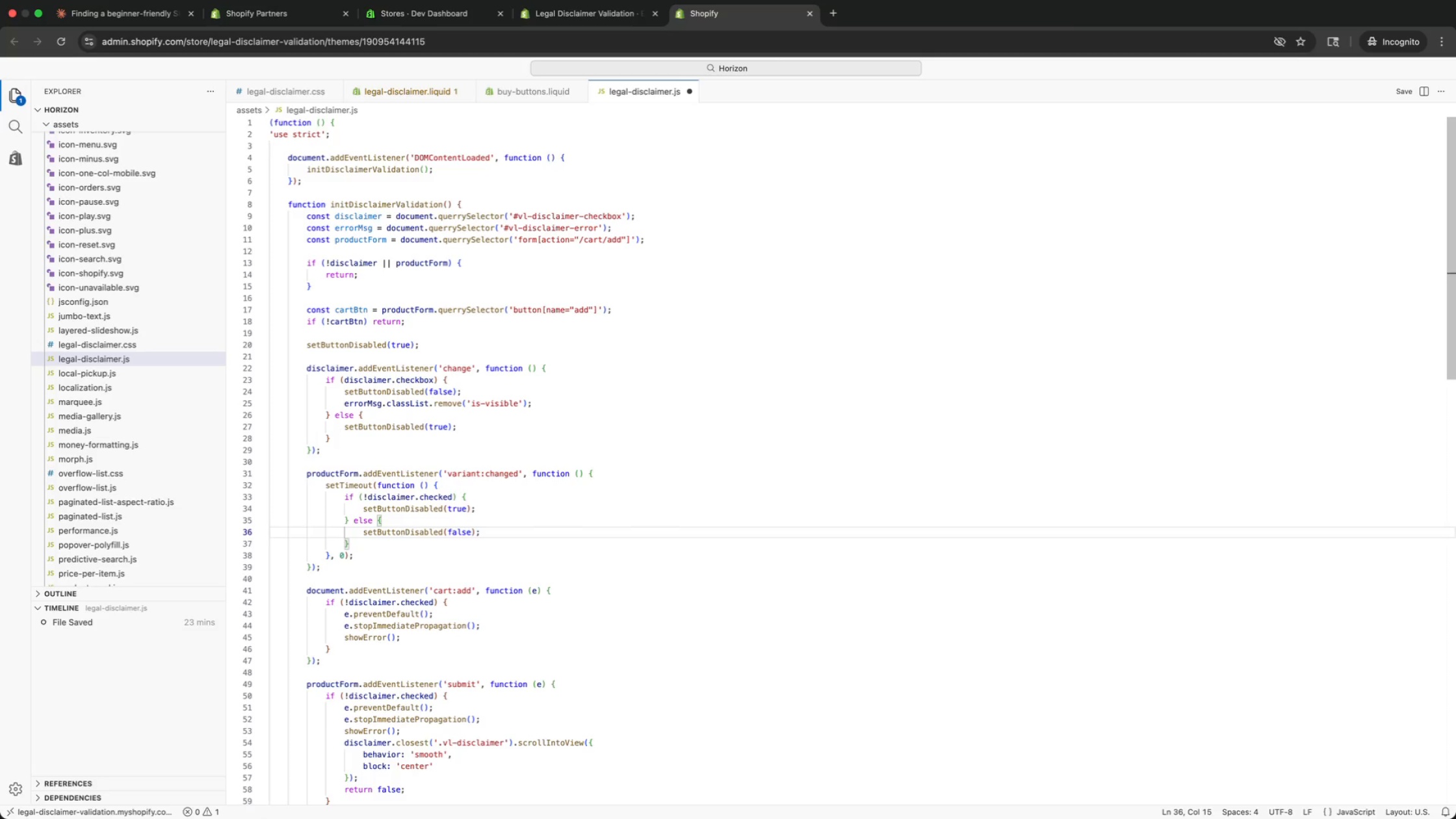 
key(ArrowDown)
 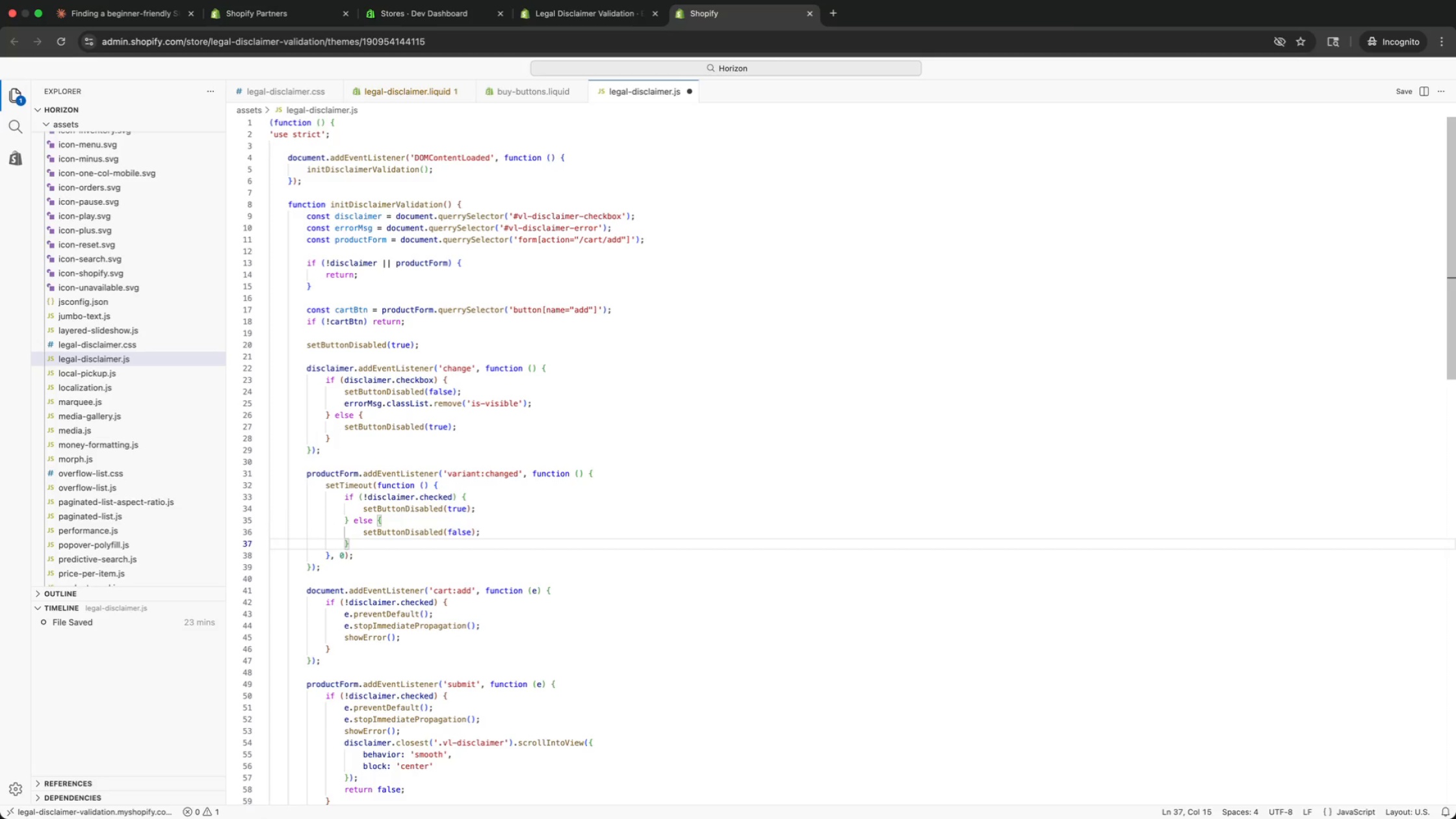 
key(ArrowDown)
 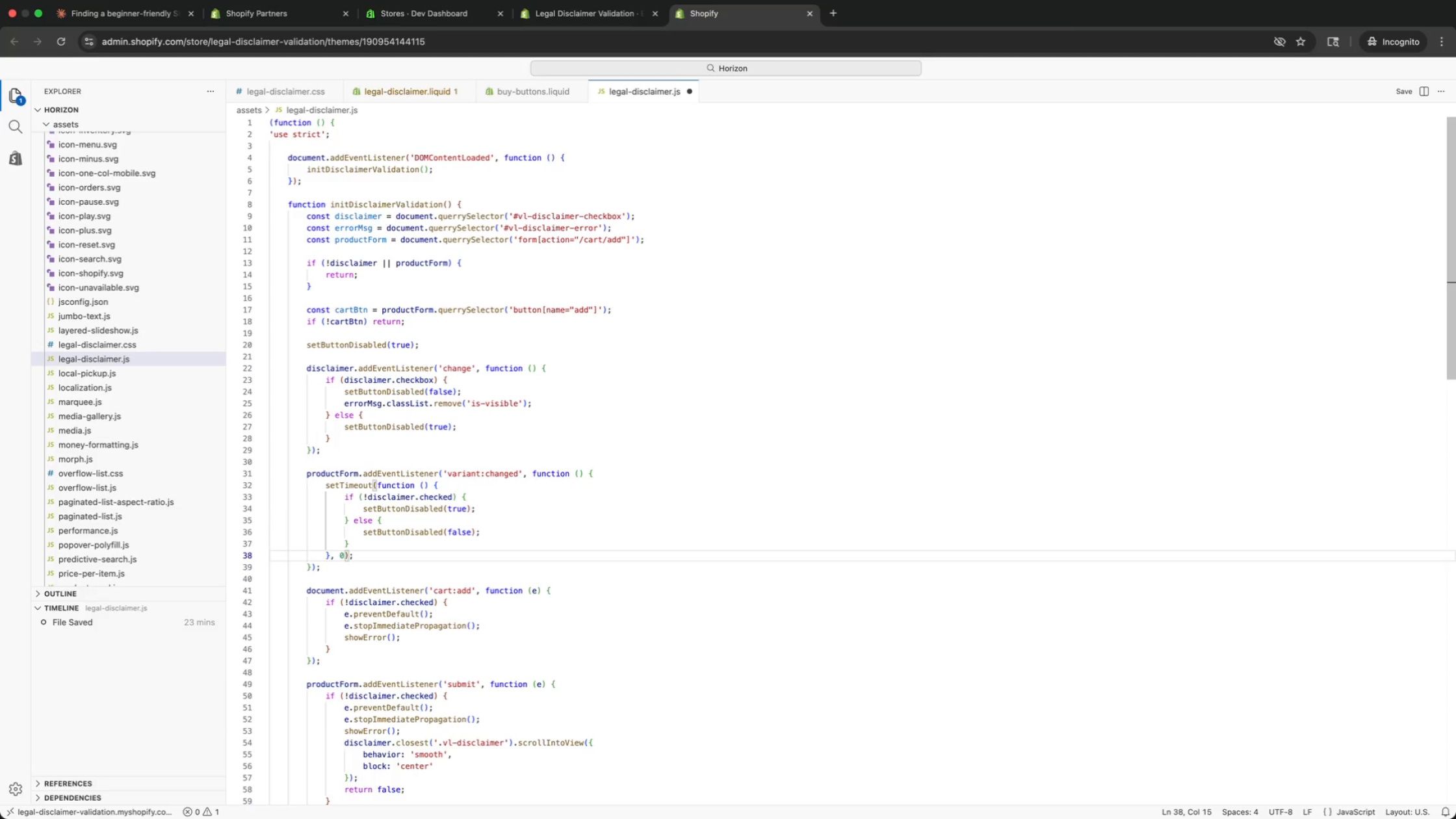 
key(ArrowDown)
 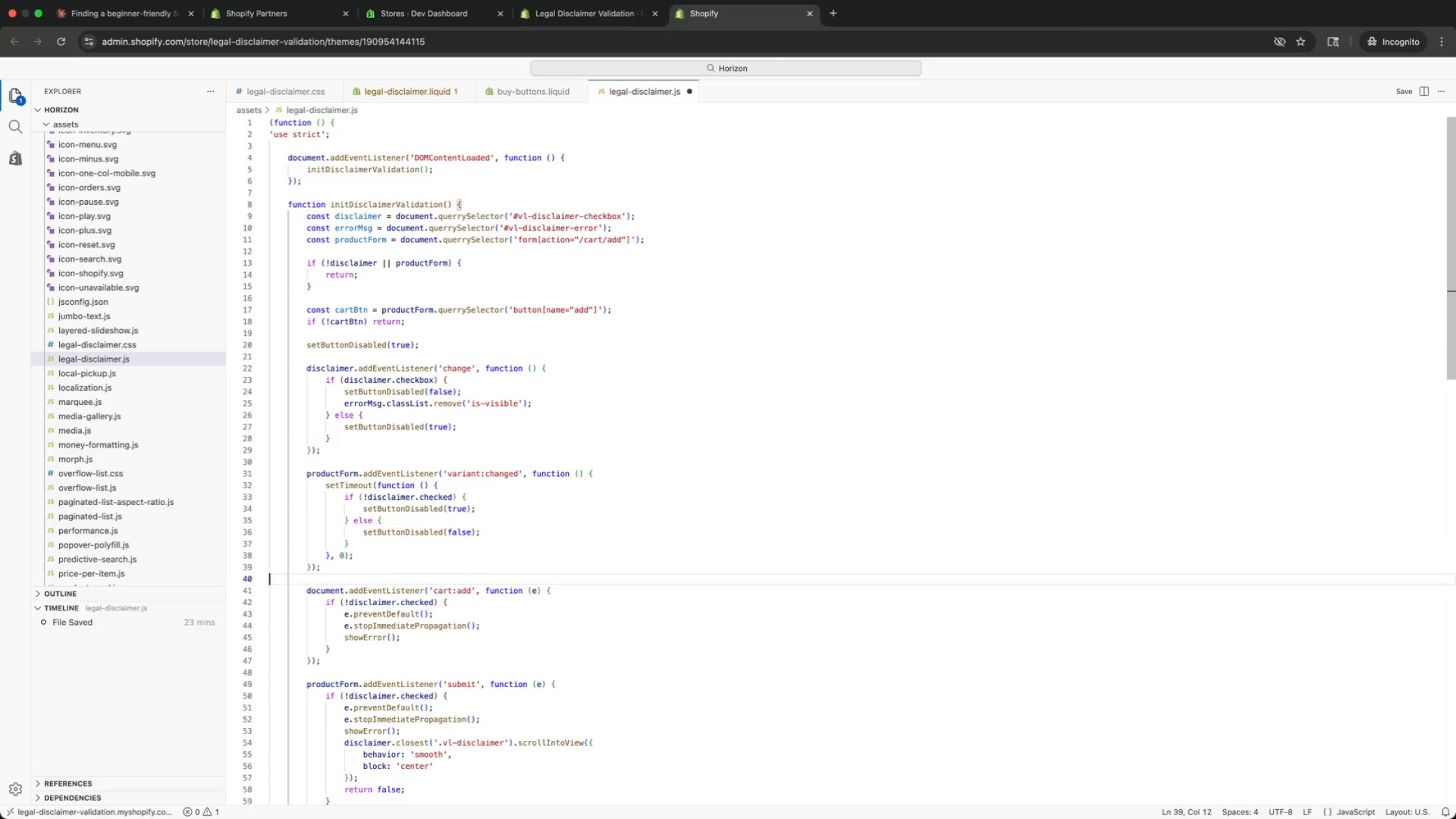 
key(ArrowDown)
 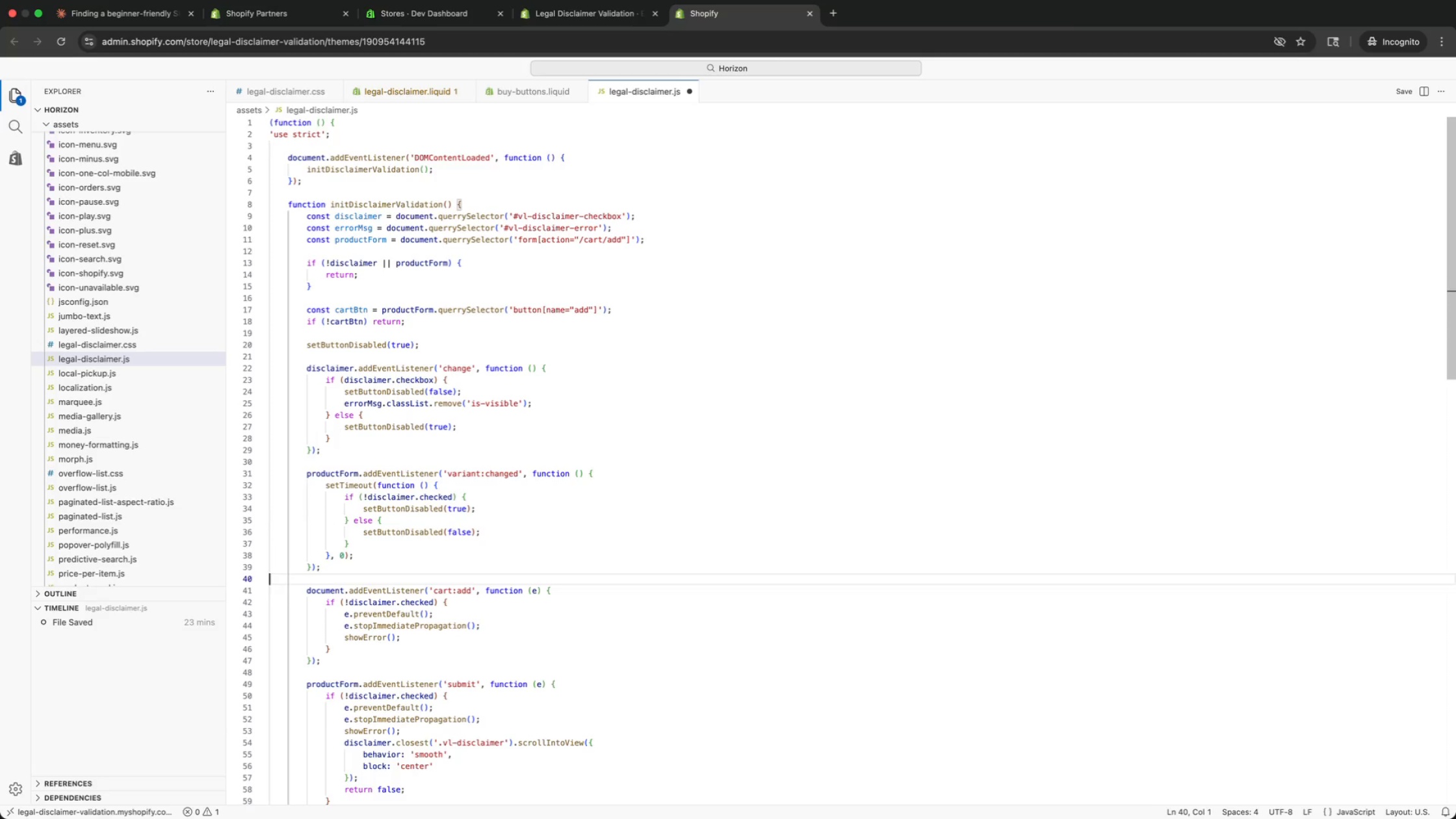 
key(ArrowDown)
 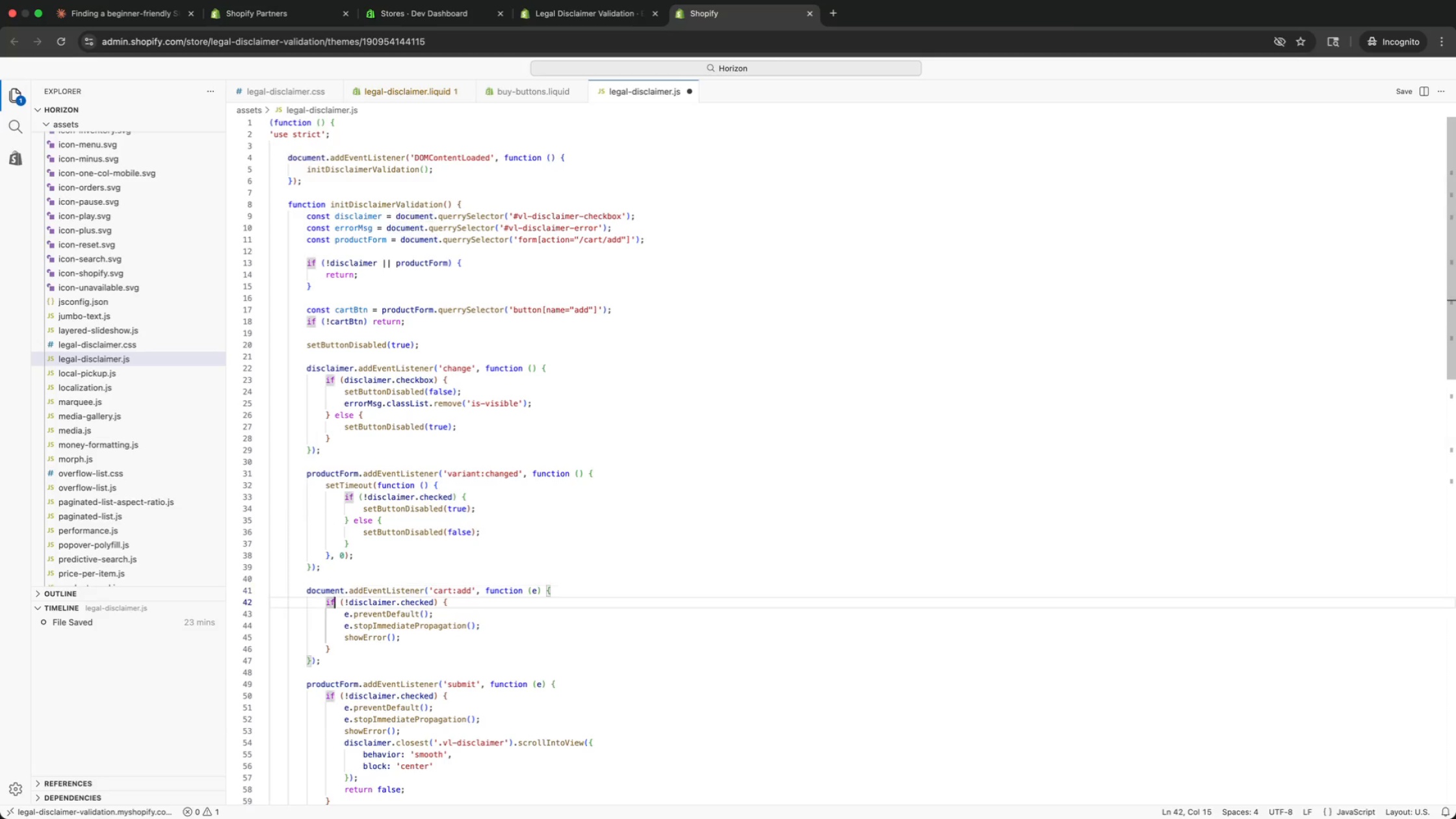 
key(ArrowDown)
 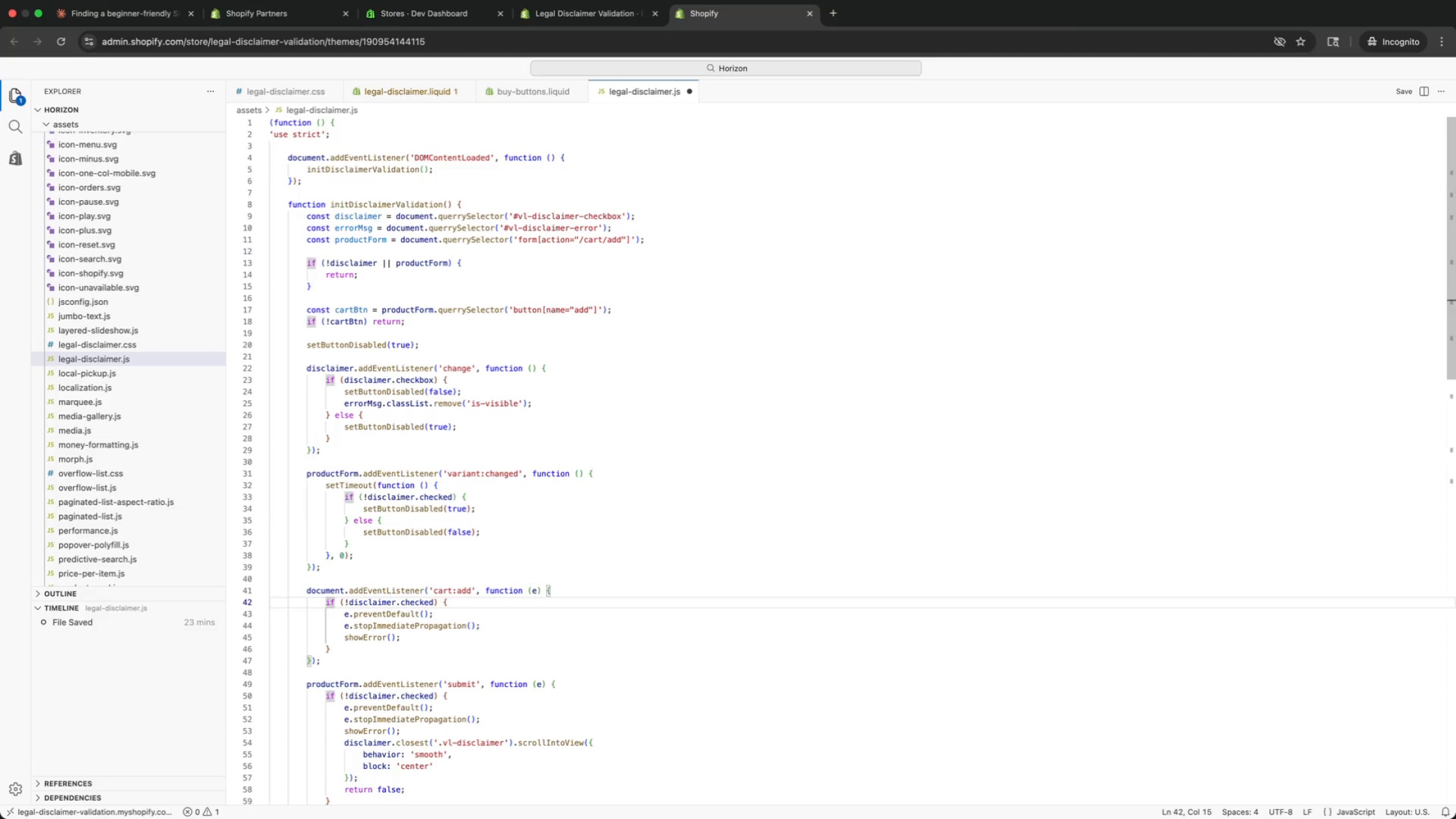 
key(ArrowUp)
 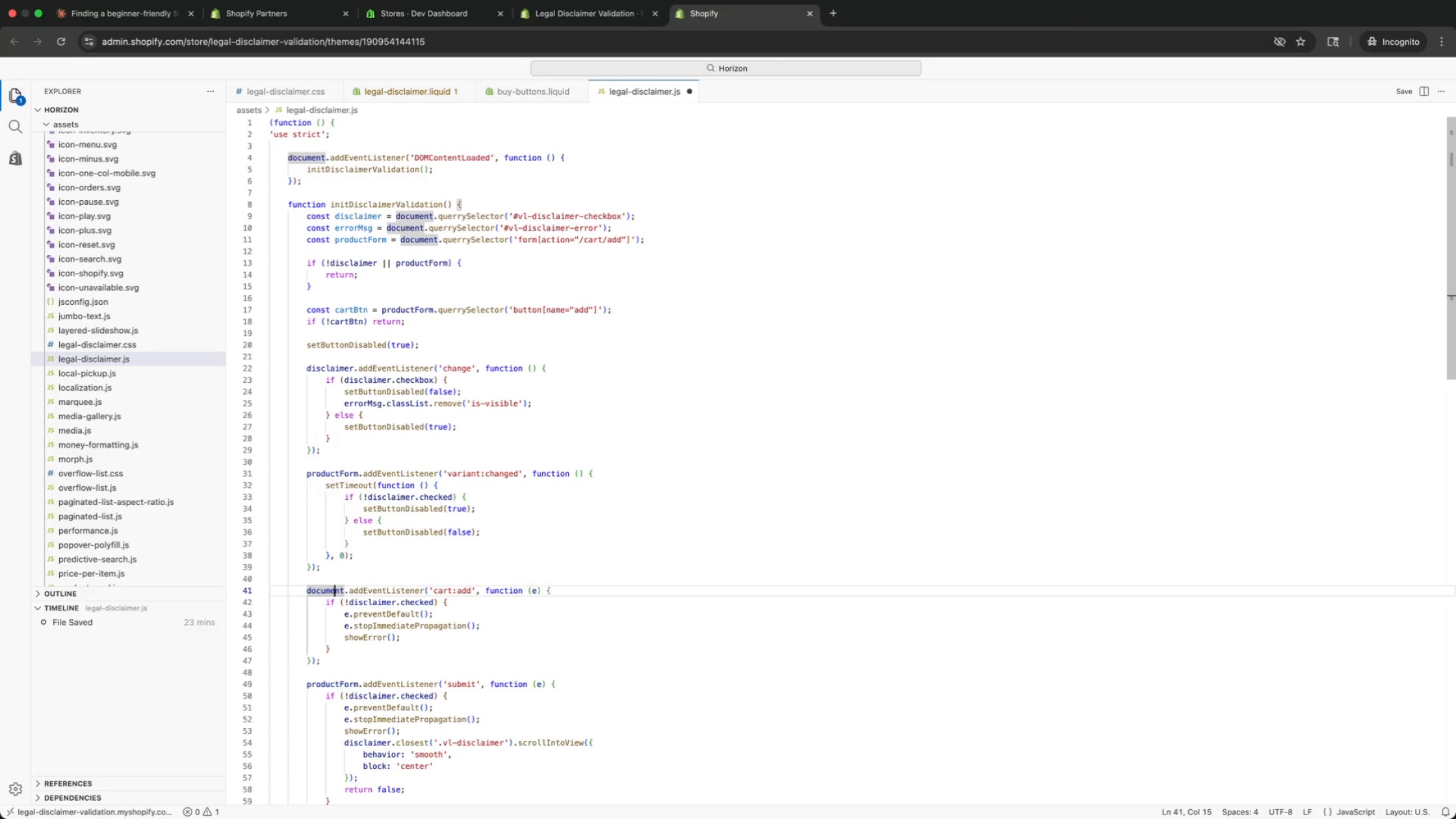 
key(ArrowDown)
 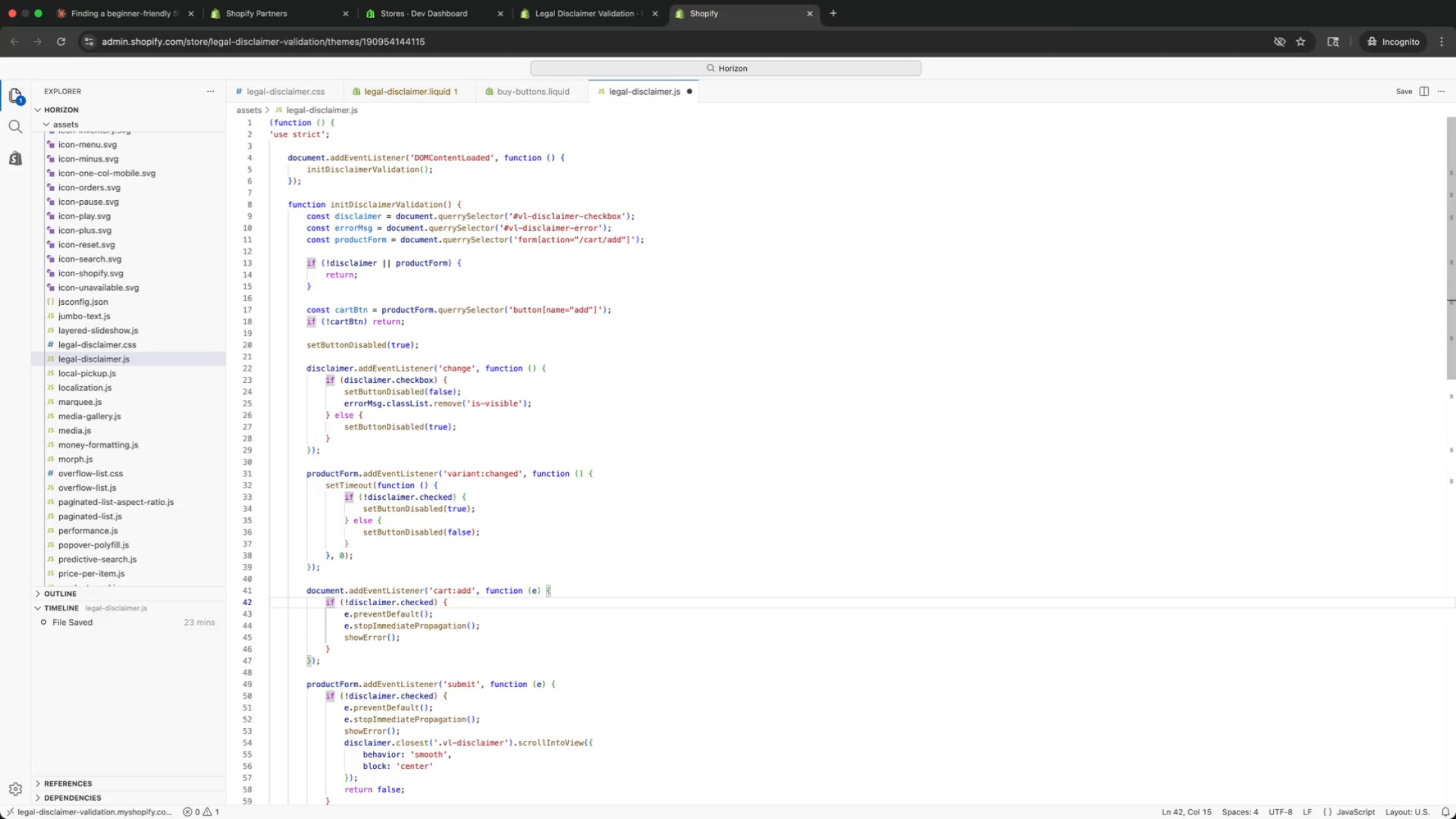 
key(ArrowDown)
 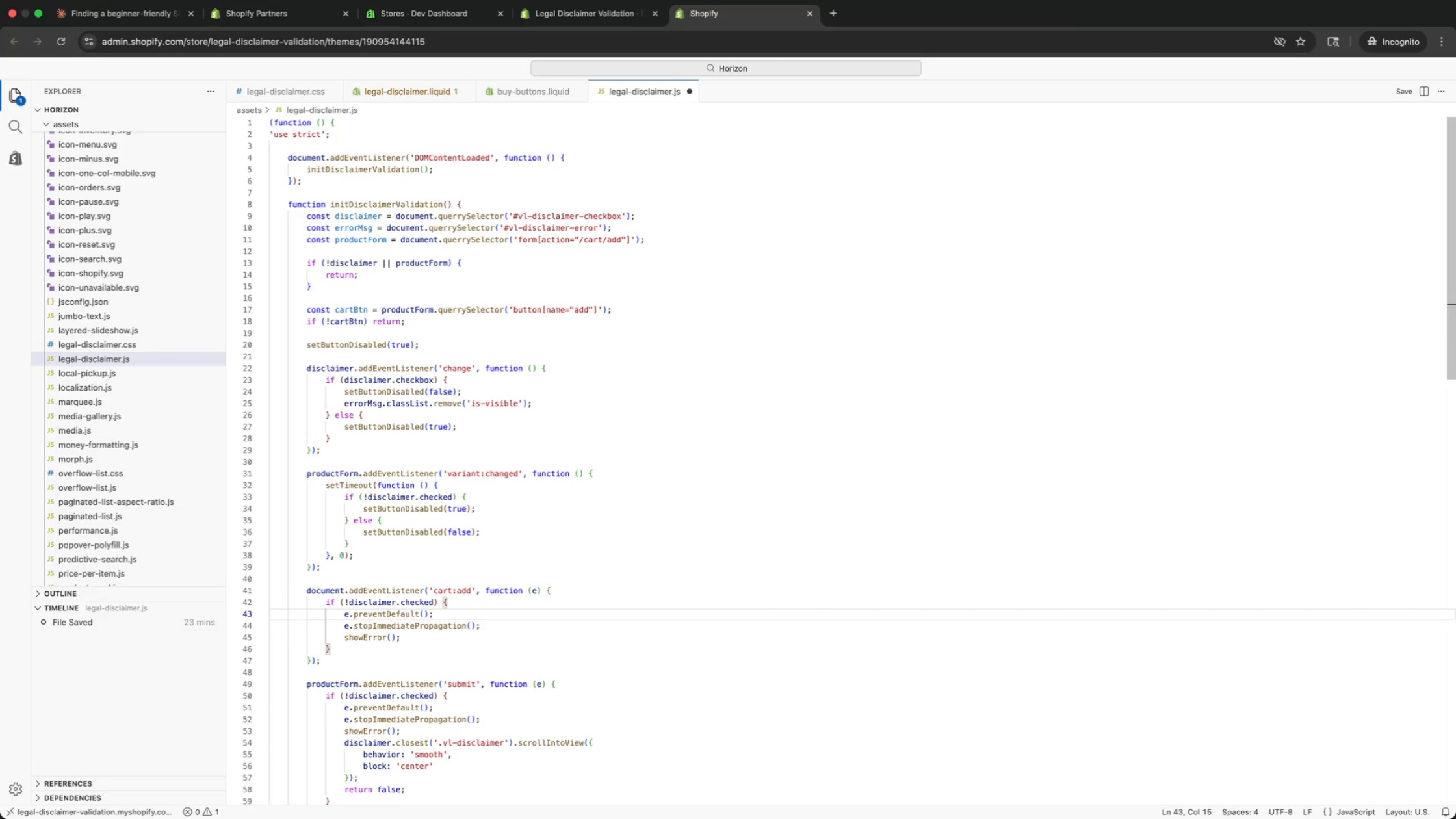 
key(ArrowDown)
 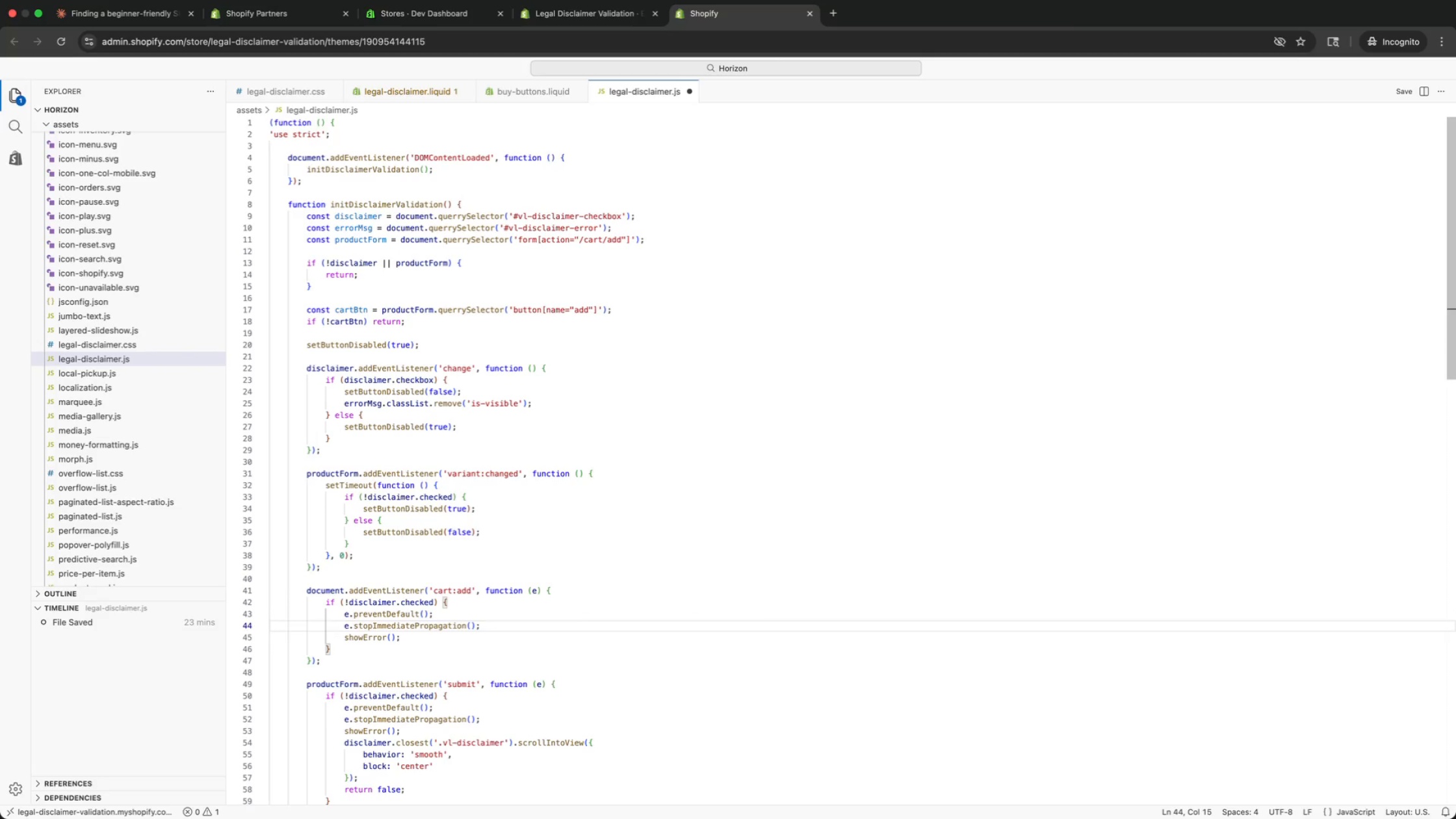 
key(ArrowUp)
 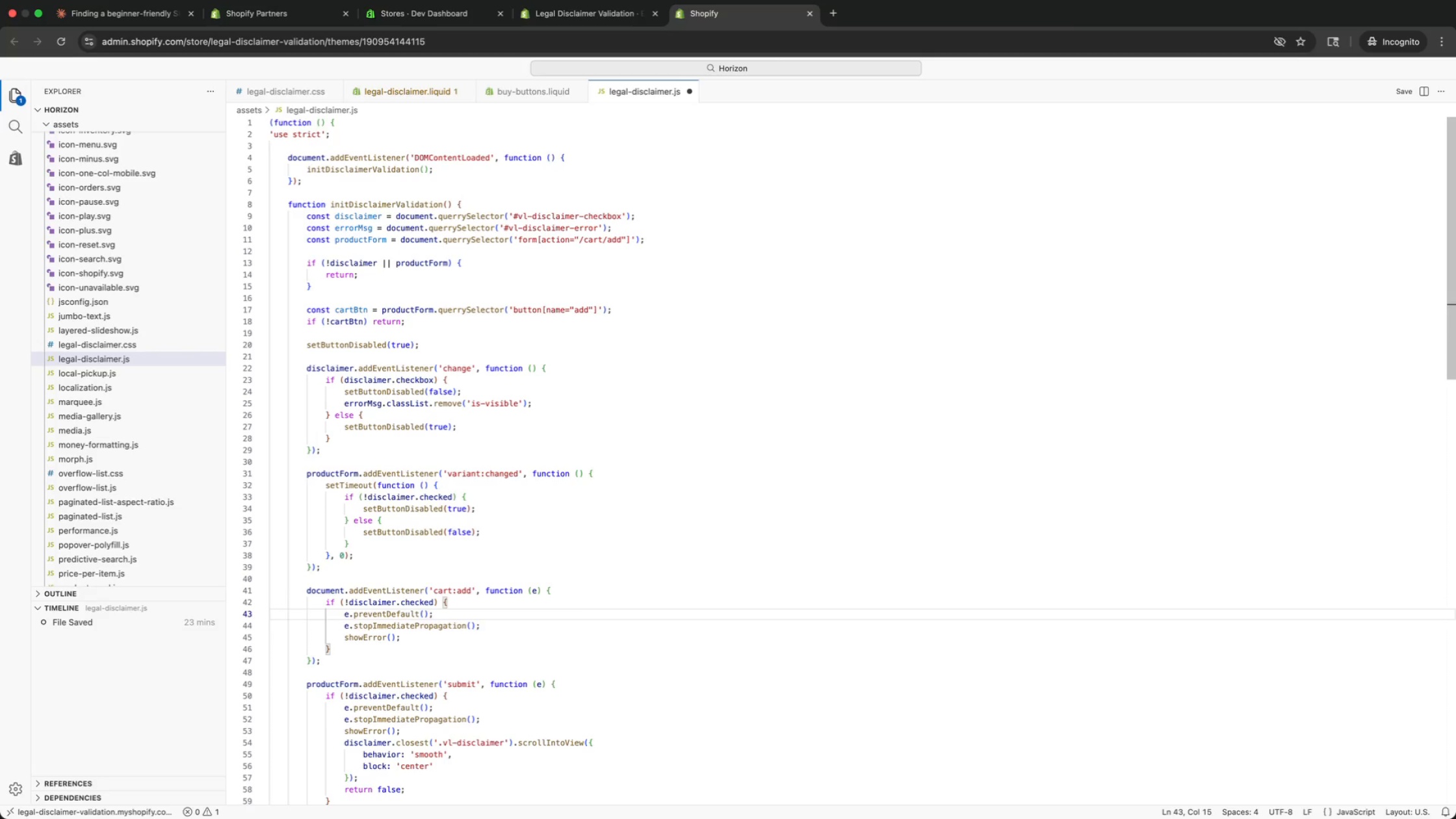 
key(ArrowUp)
 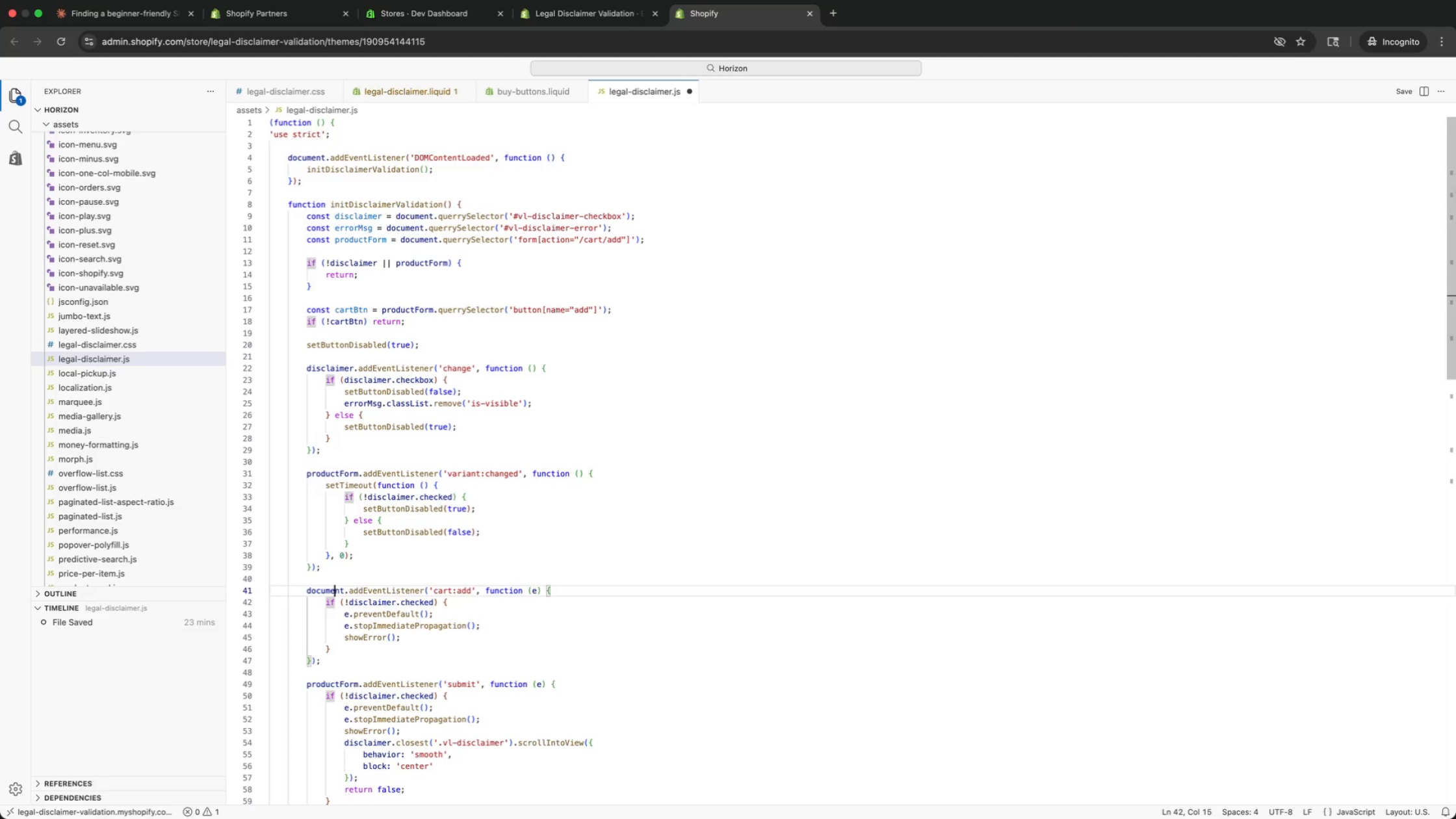 
key(ArrowUp)
 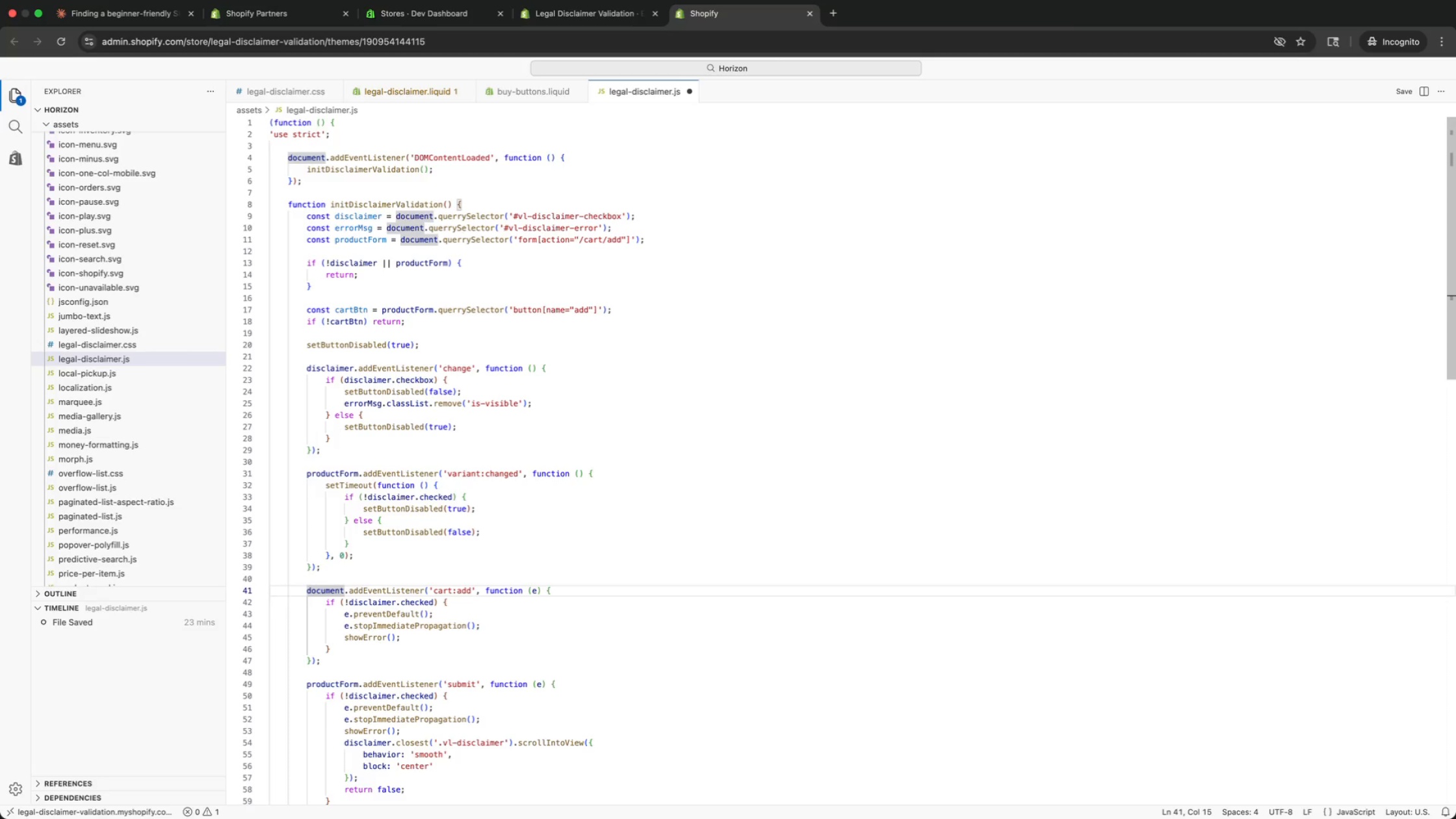 
key(ArrowDown)
 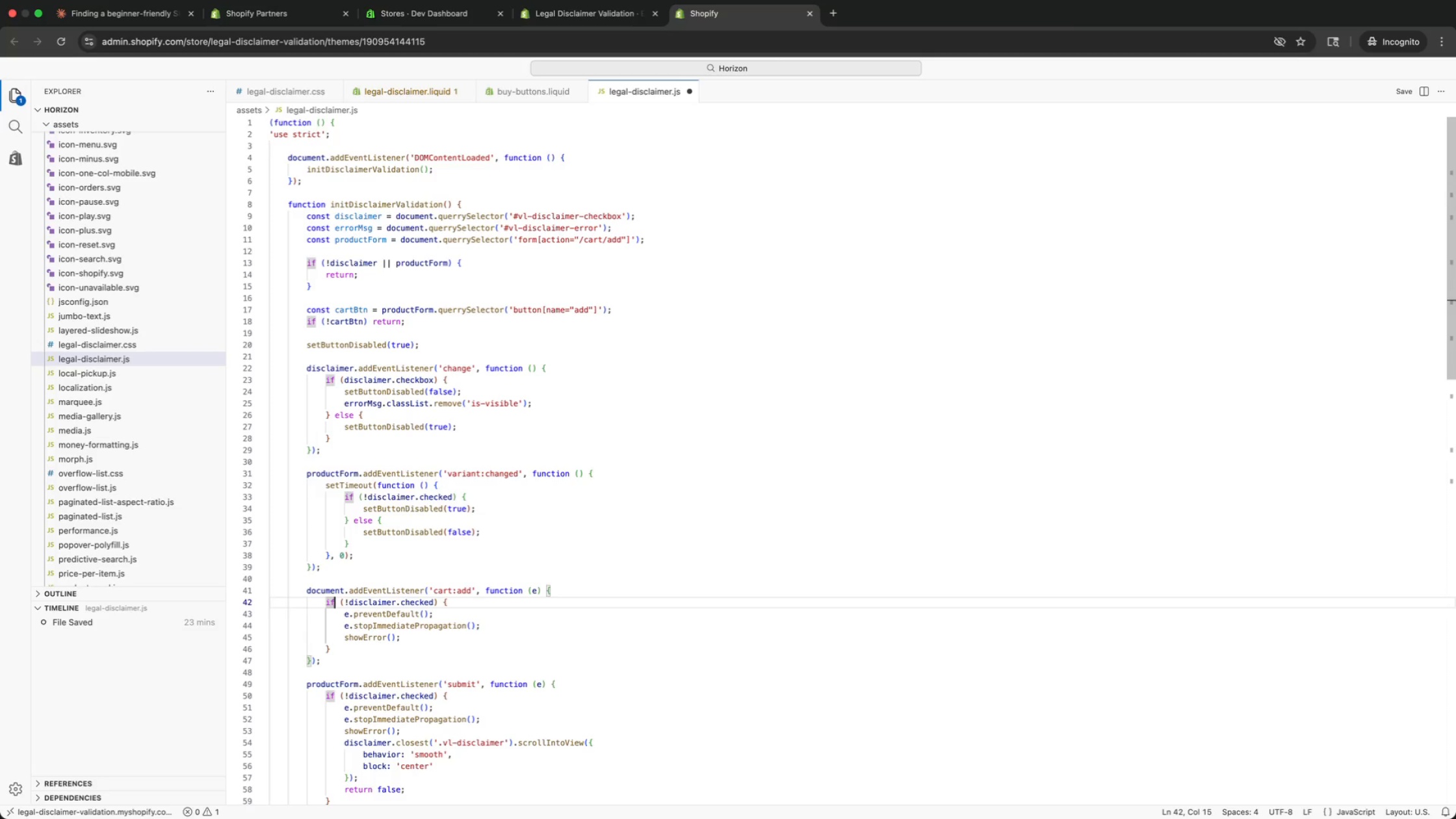 
key(ArrowDown)
 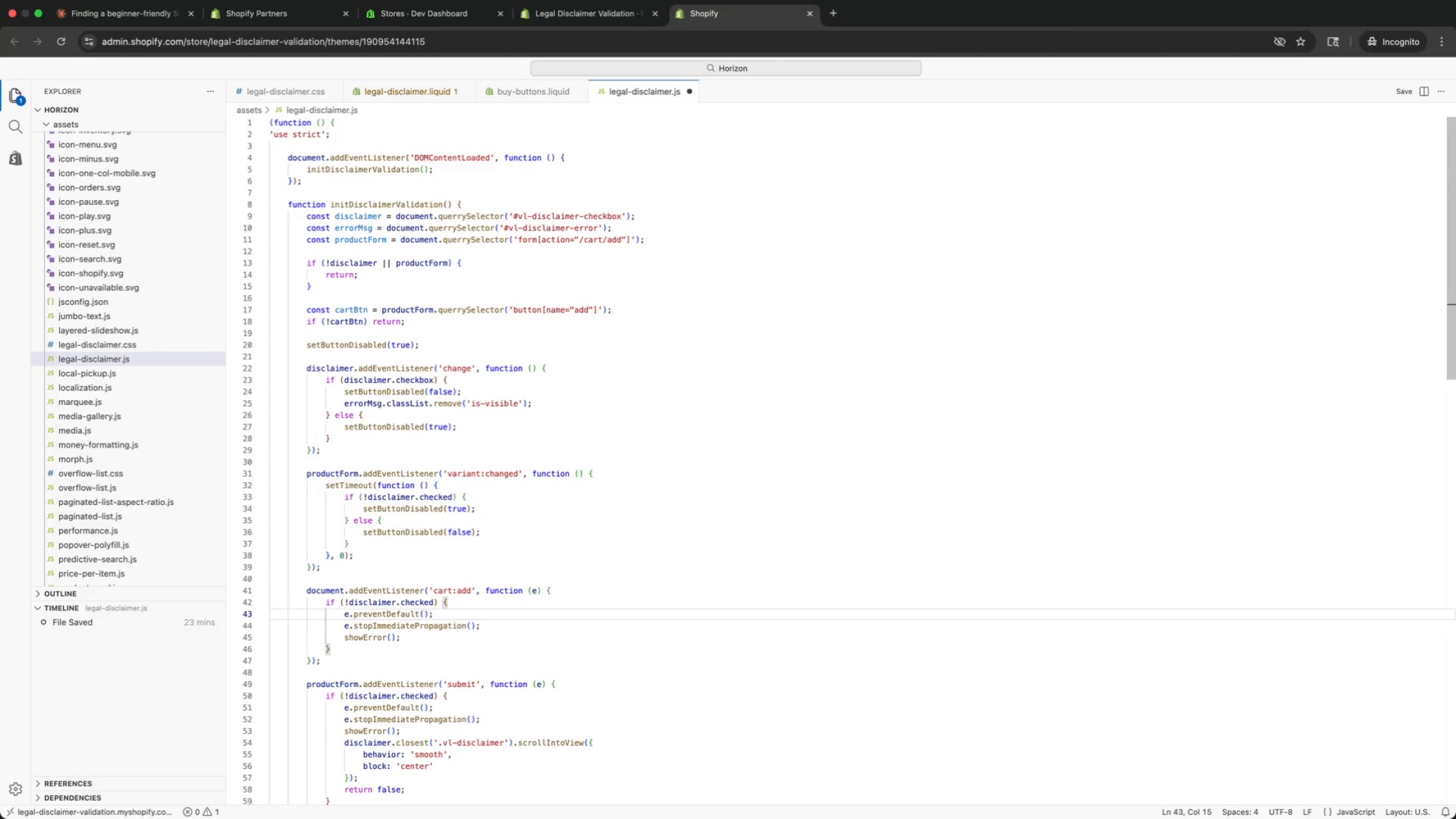 
key(ArrowUp)
 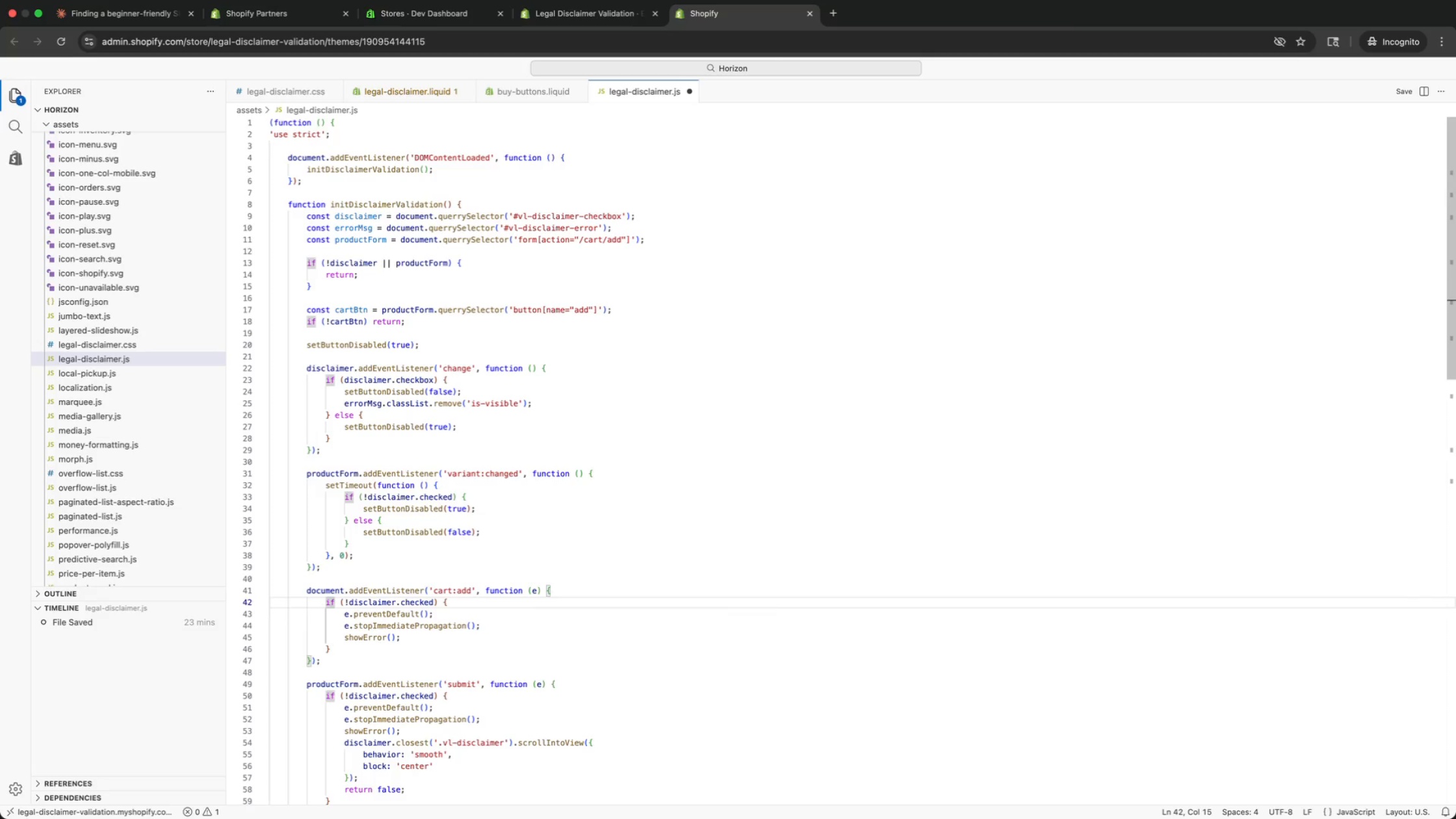 
key(ArrowUp)
 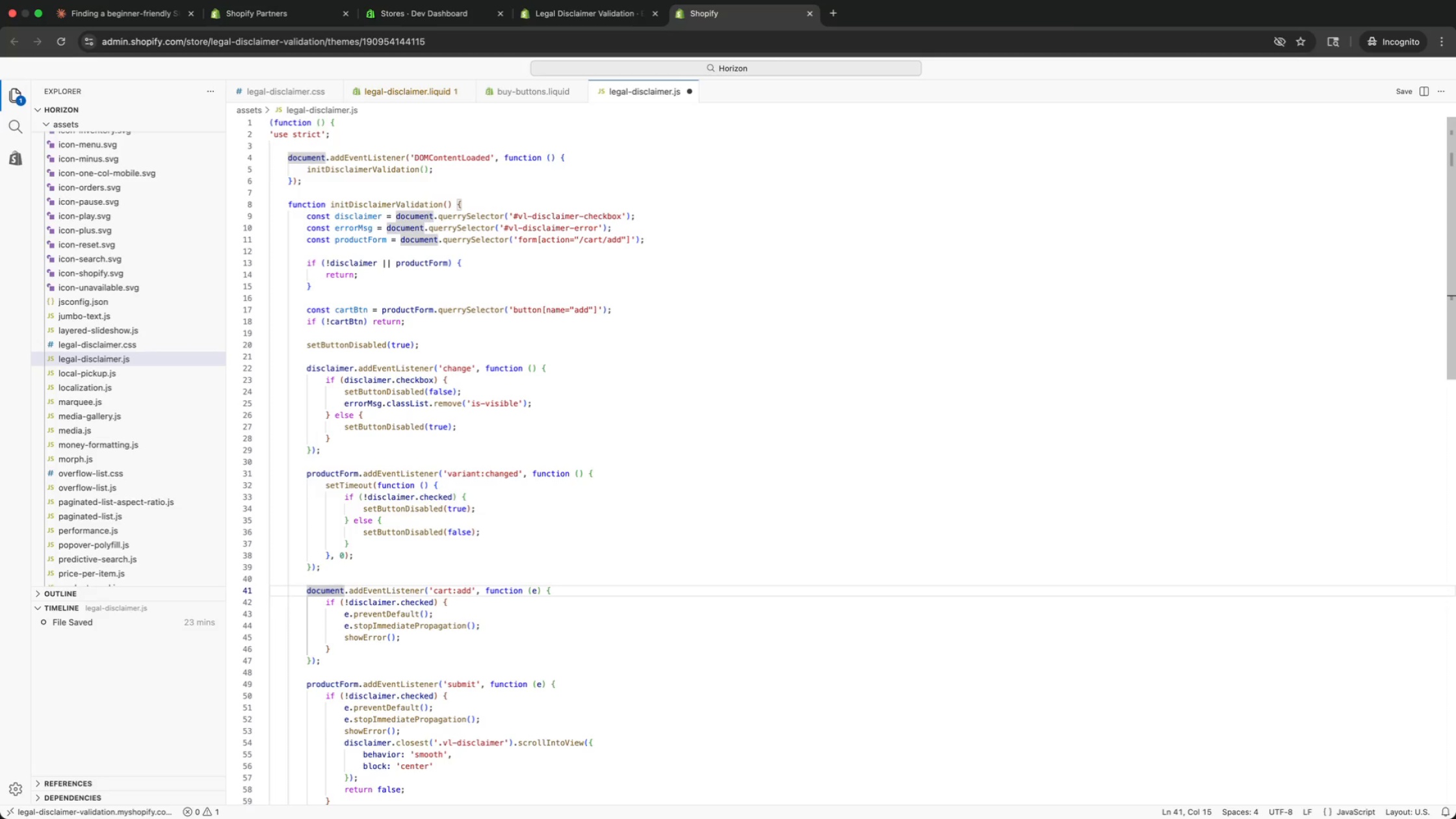 
key(ArrowDown)
 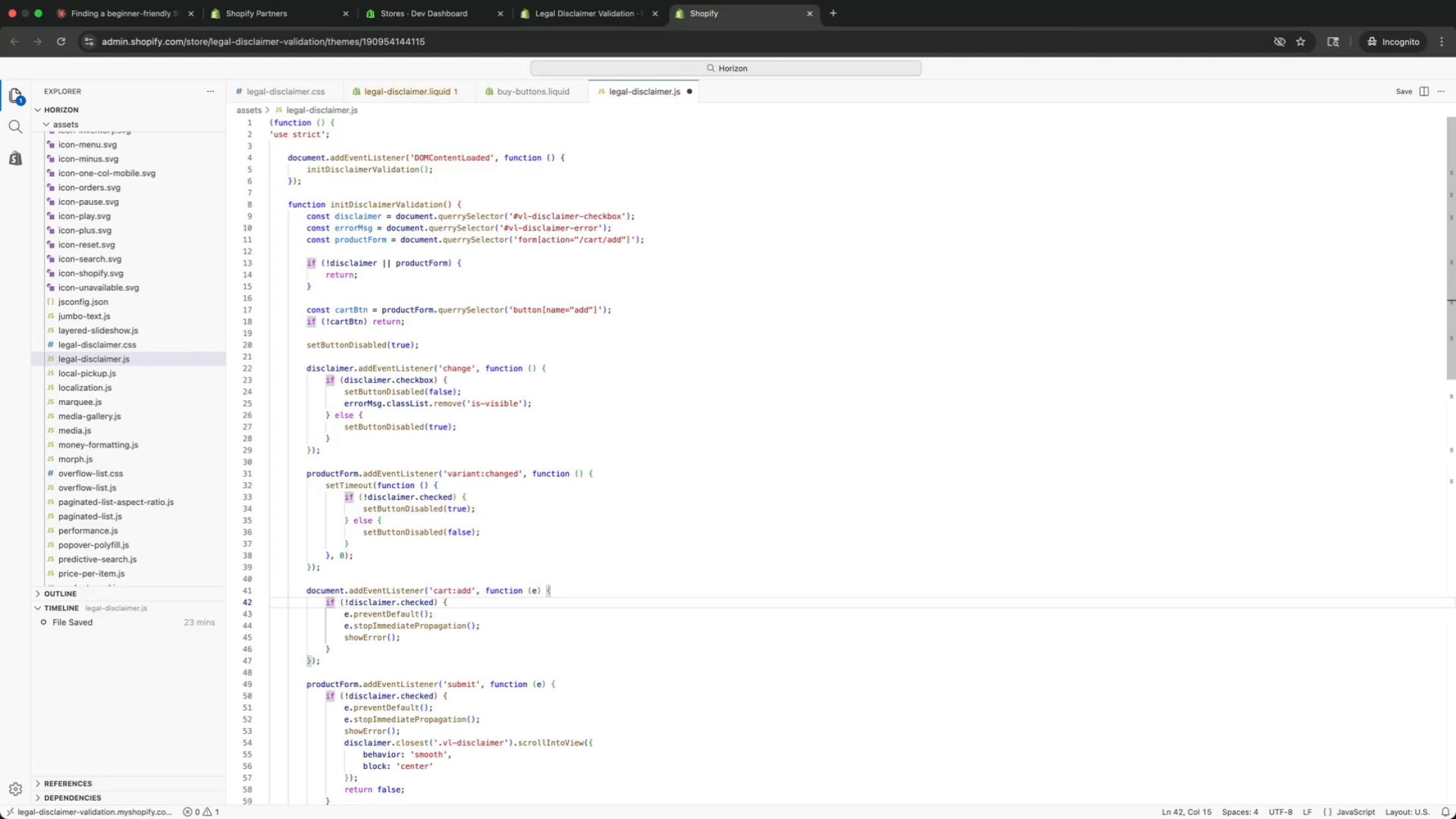 
key(ArrowDown)
 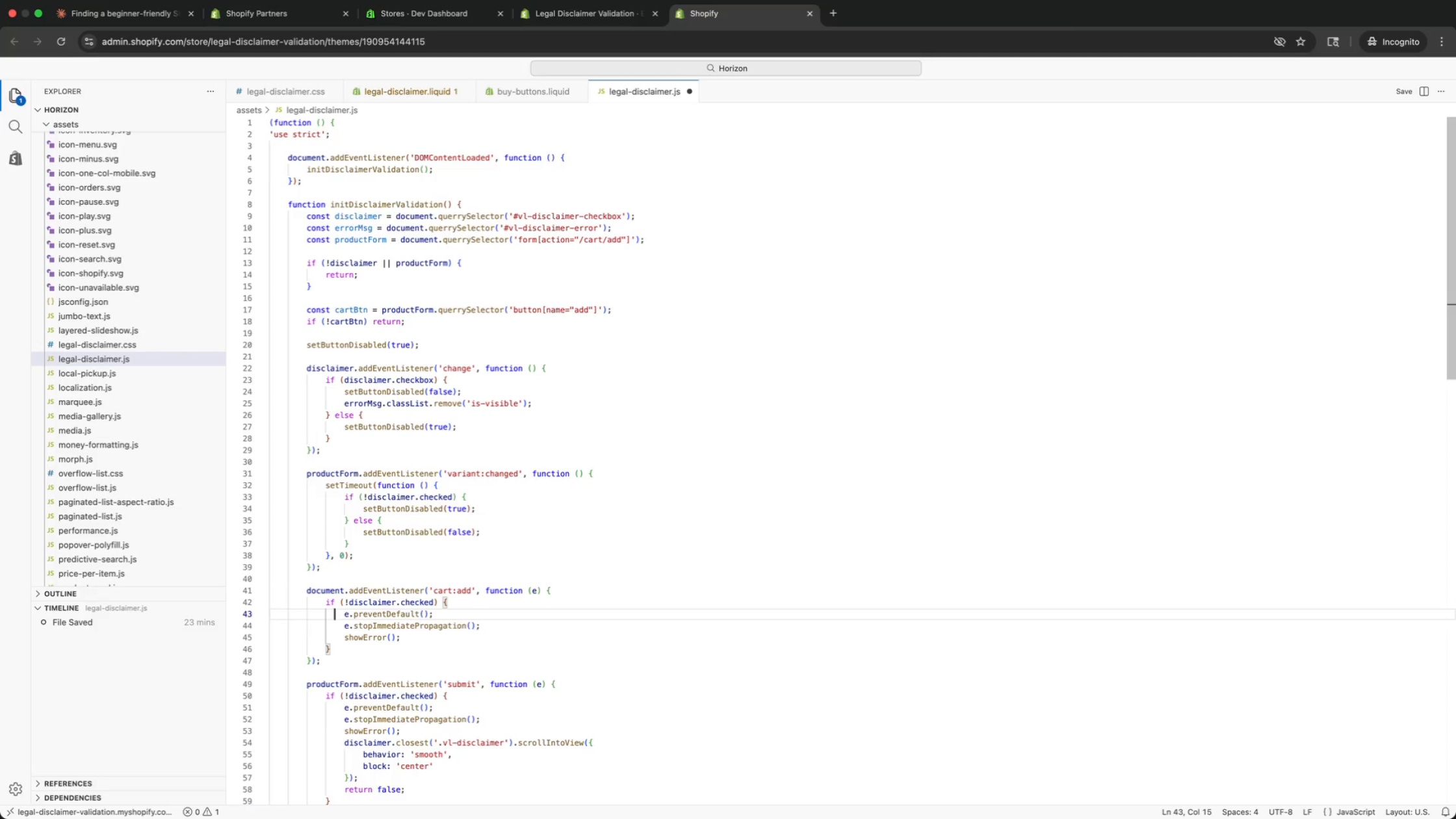 
key(ArrowUp)
 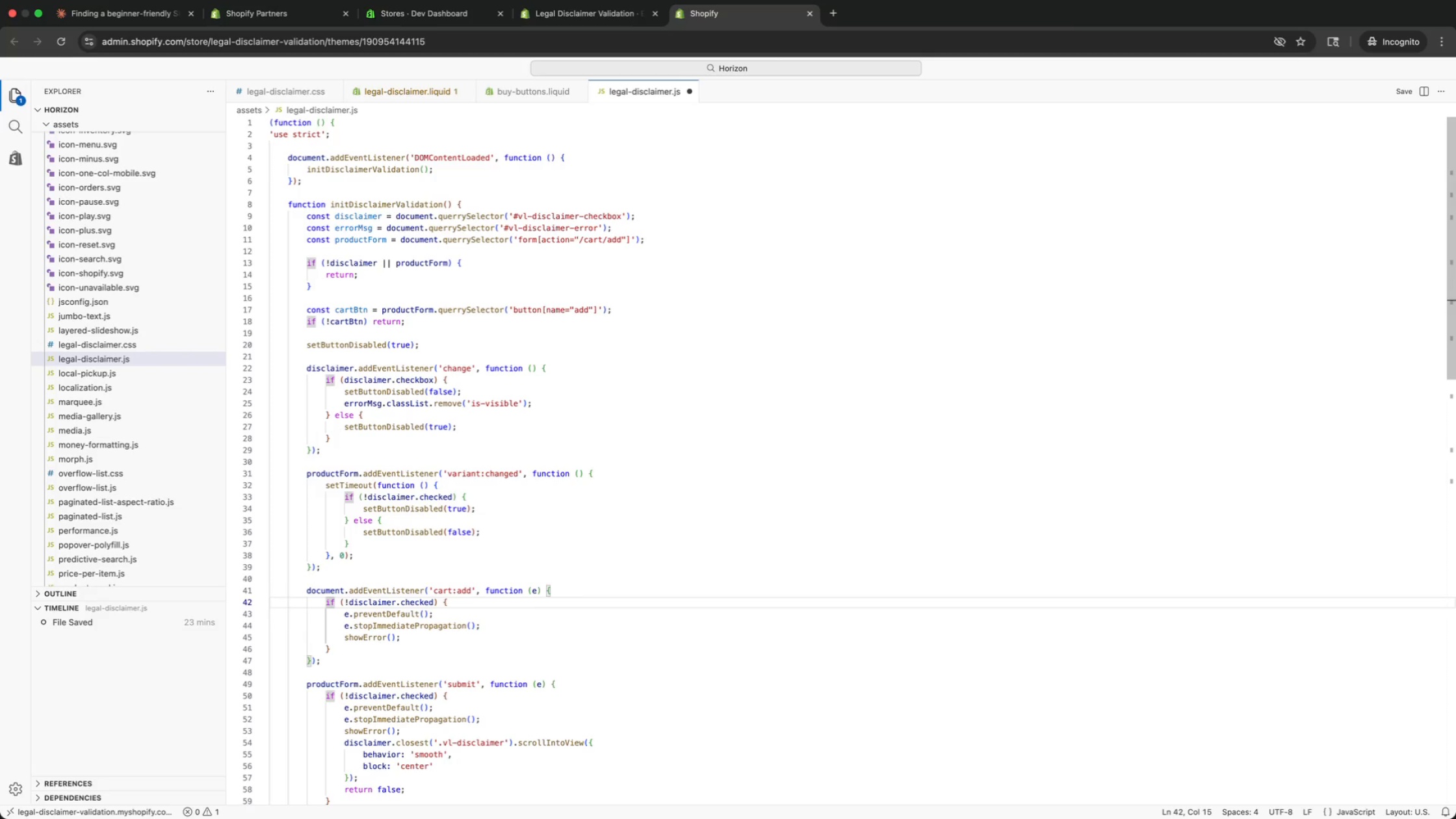 
key(ArrowUp)
 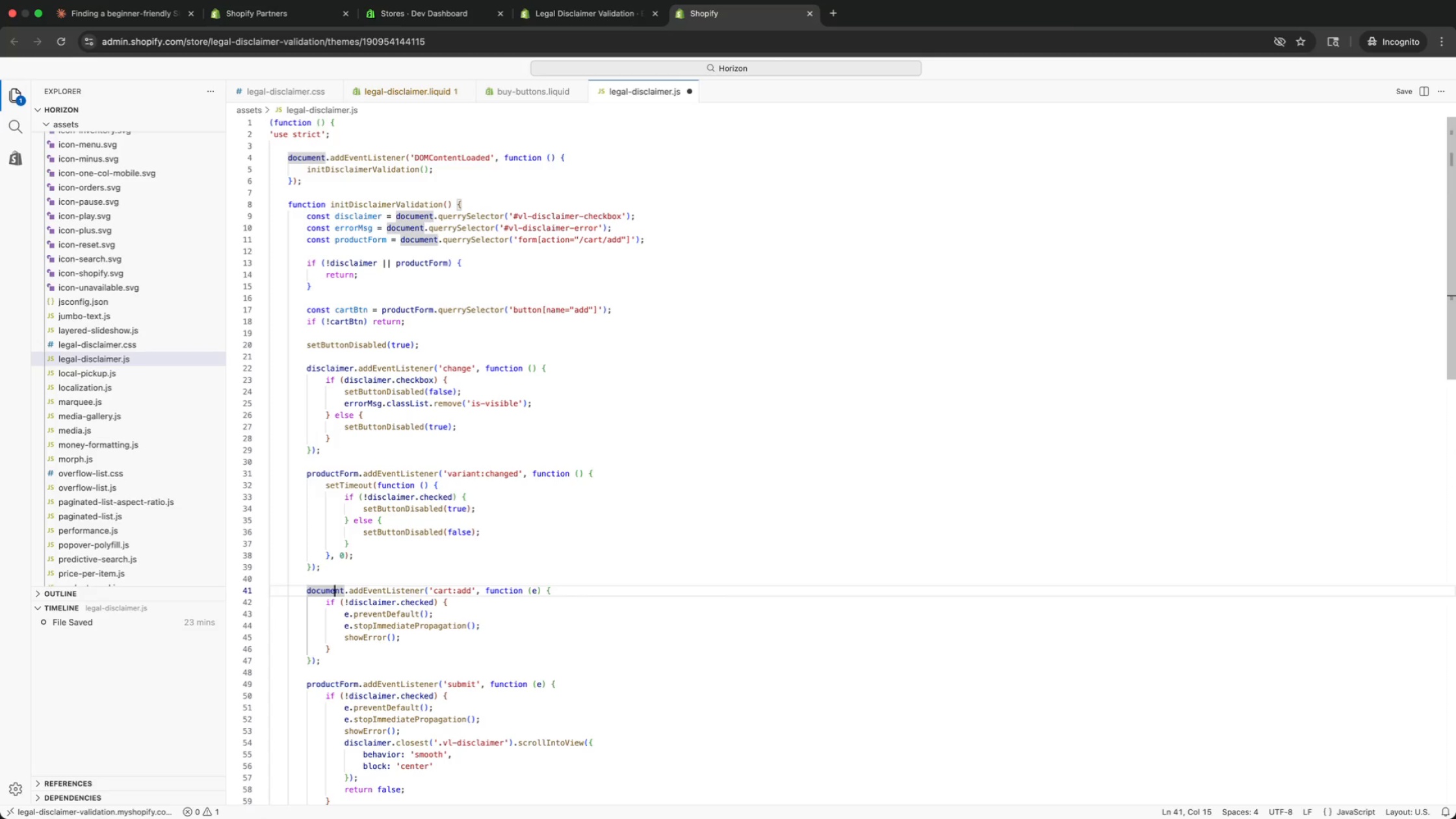 
key(ArrowDown)
 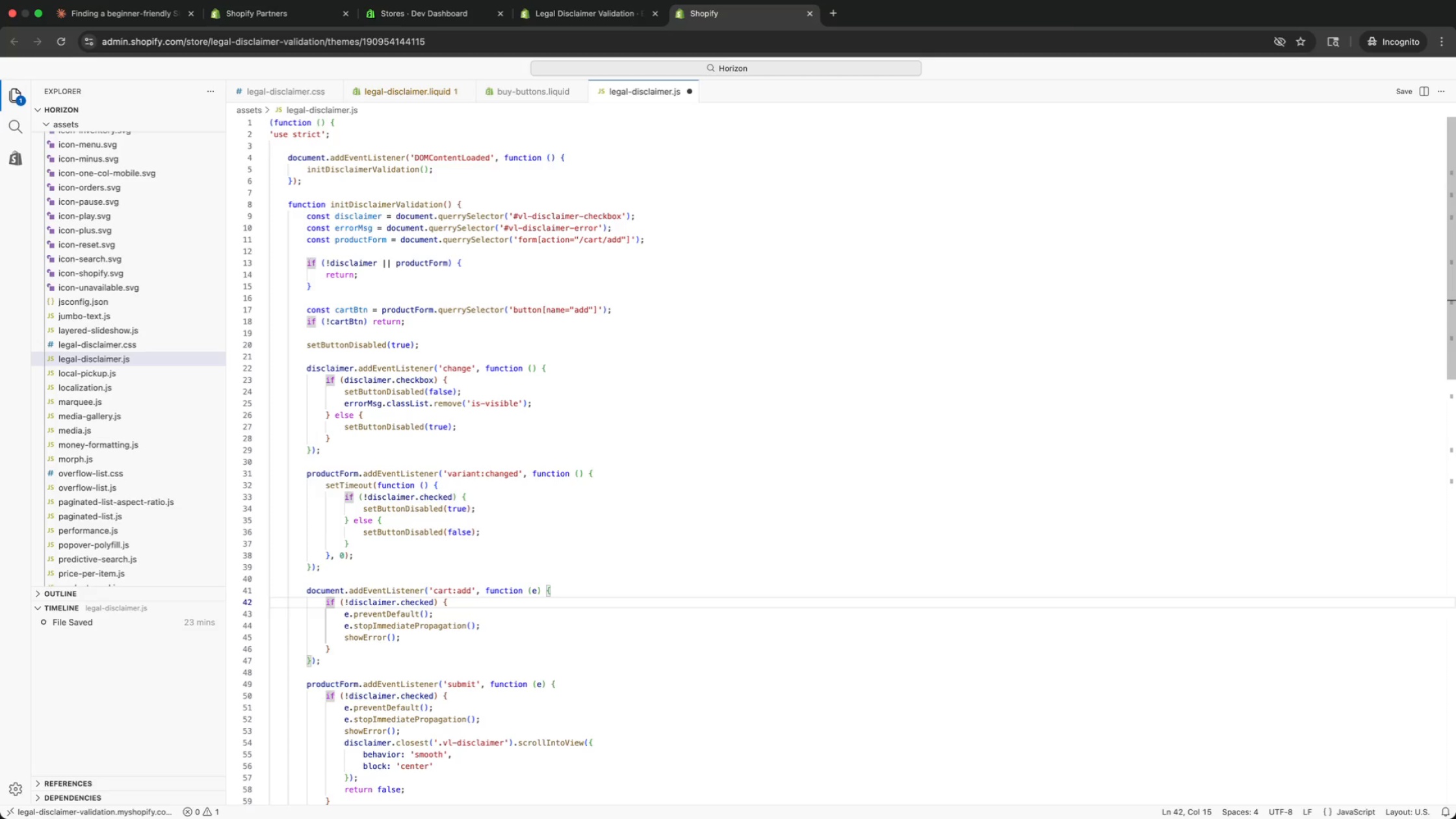 
key(ArrowUp)
 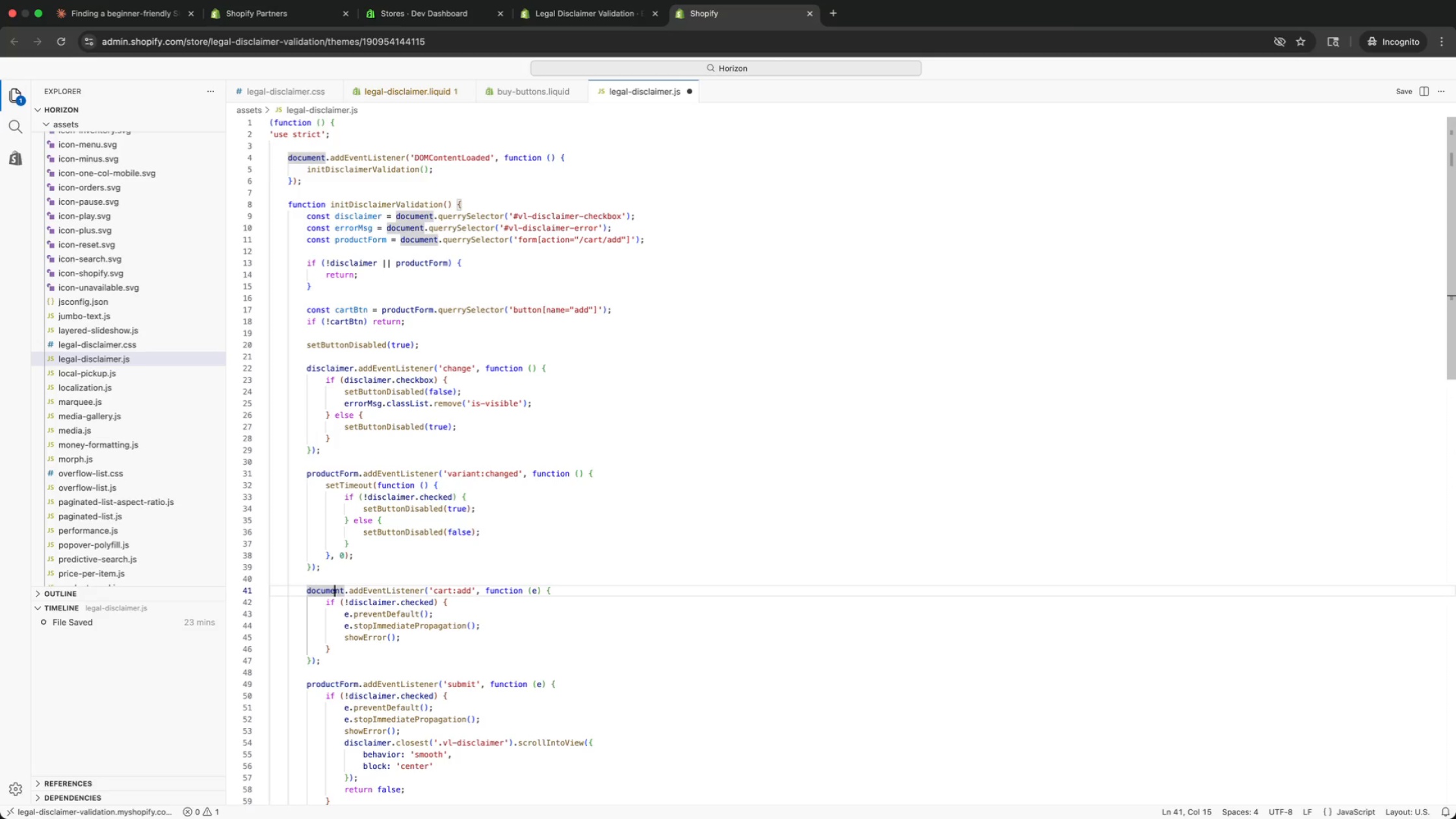 
key(ArrowDown)
 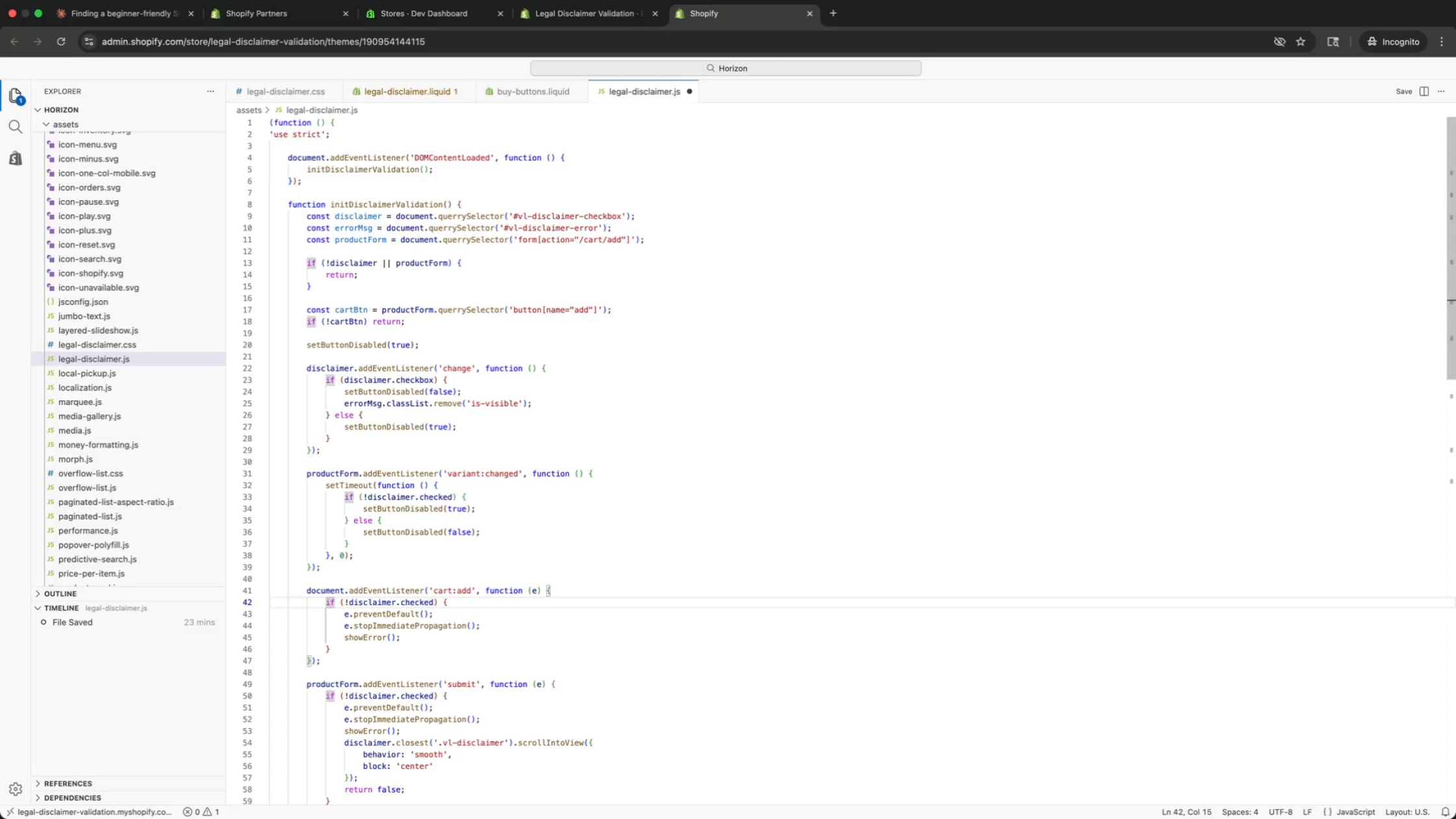 
key(ArrowUp)
 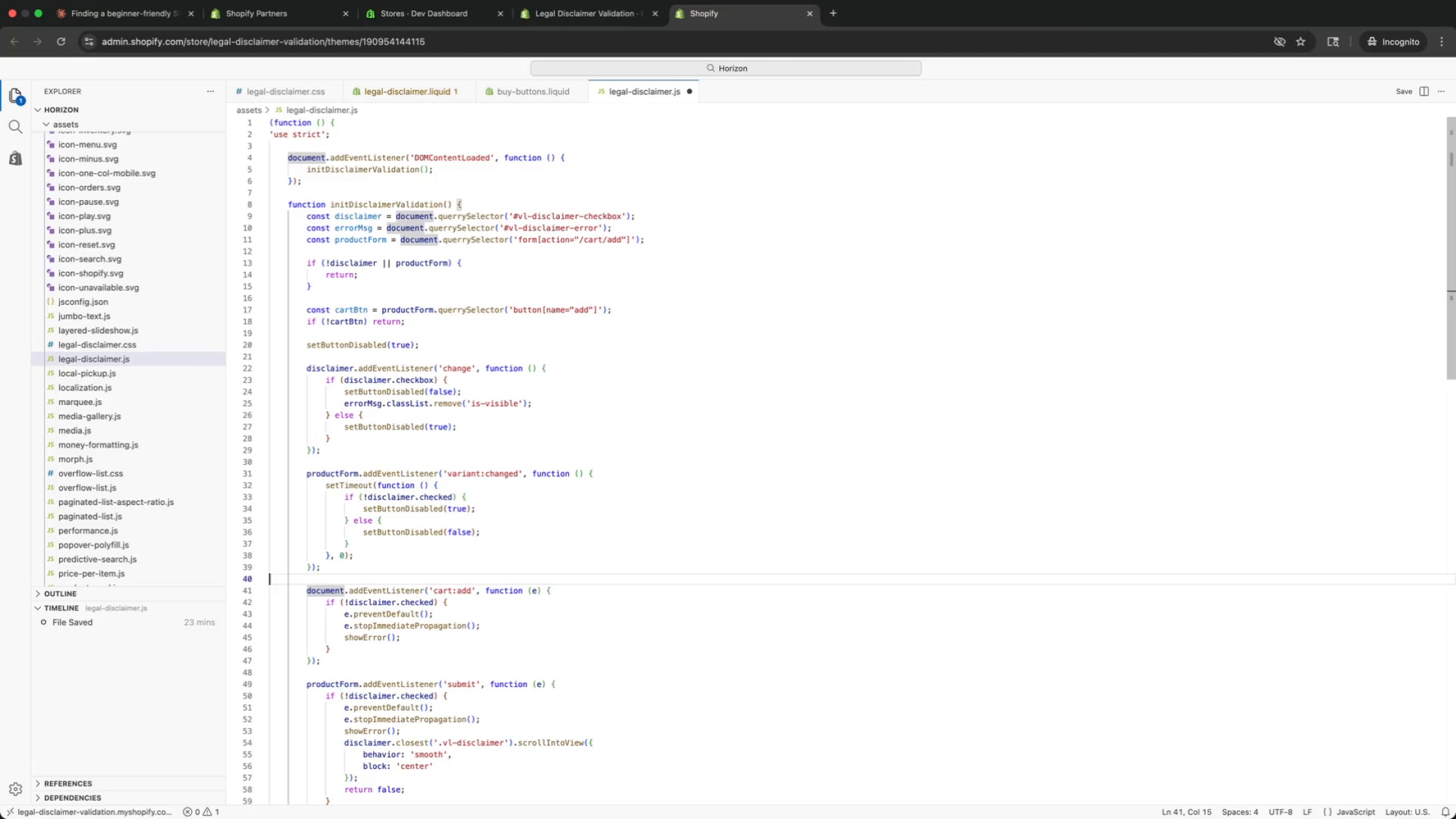 
key(ArrowUp)
 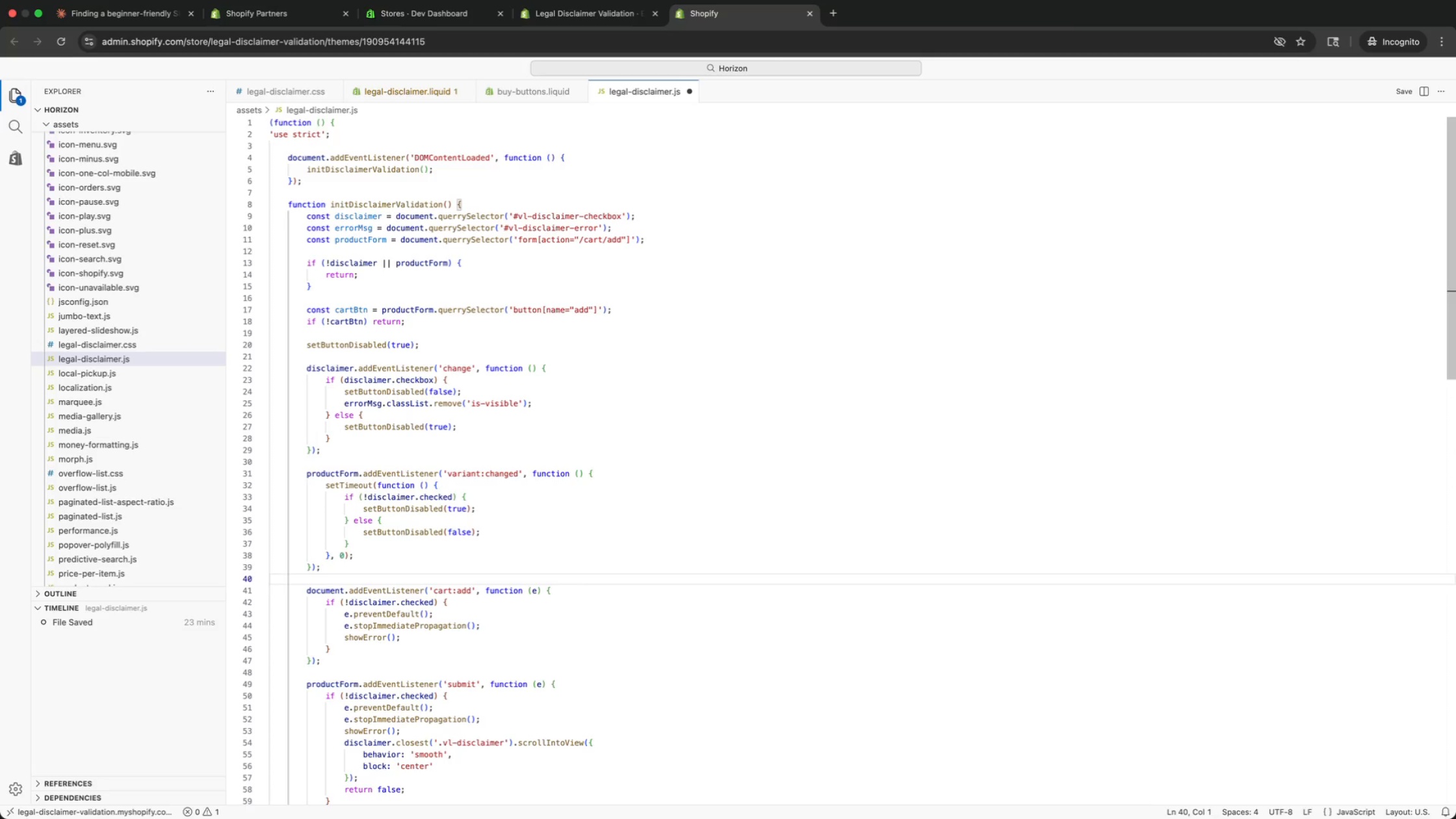 
key(ArrowUp)
 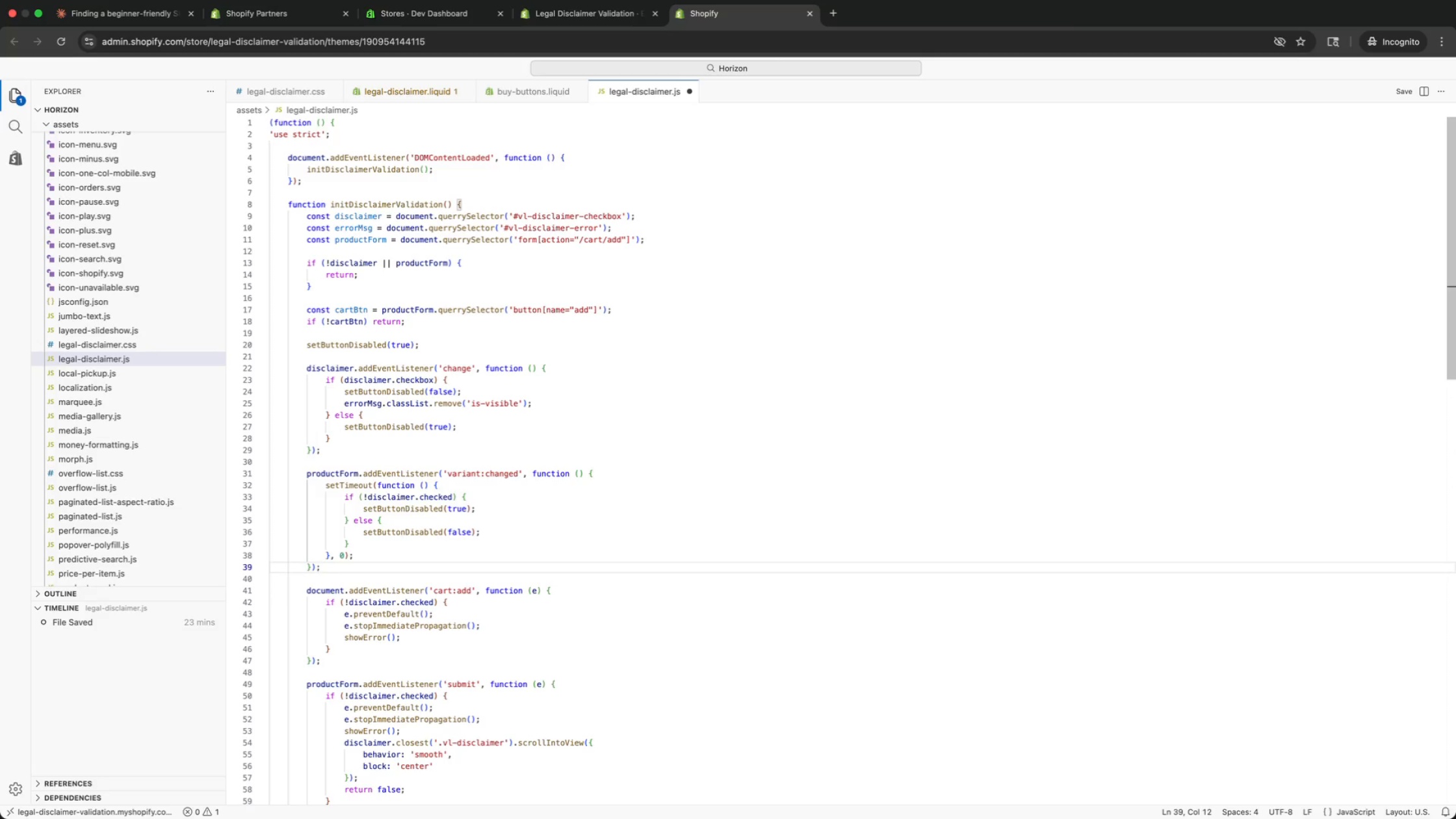 
key(ArrowUp)
 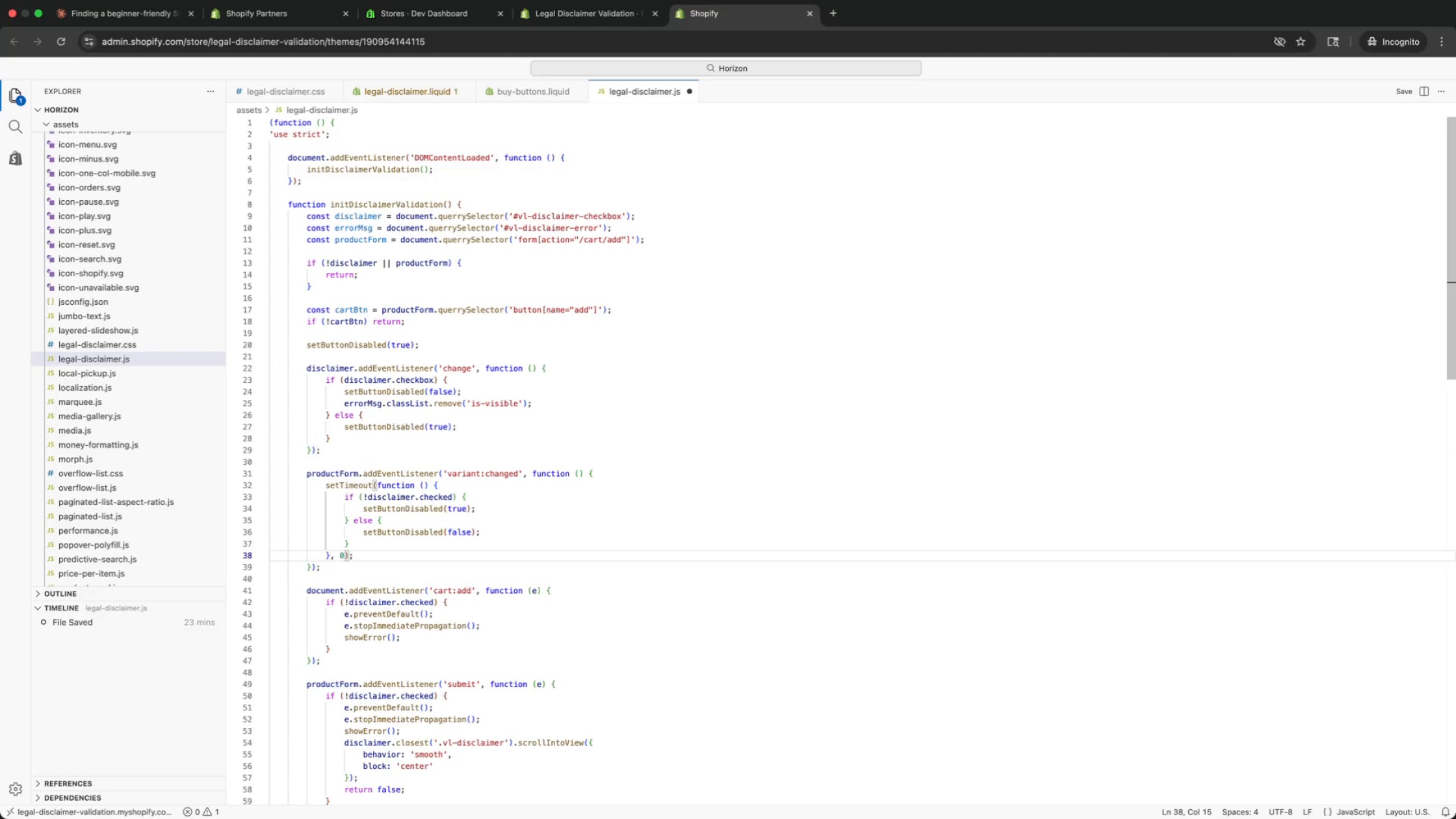 
key(ArrowDown)
 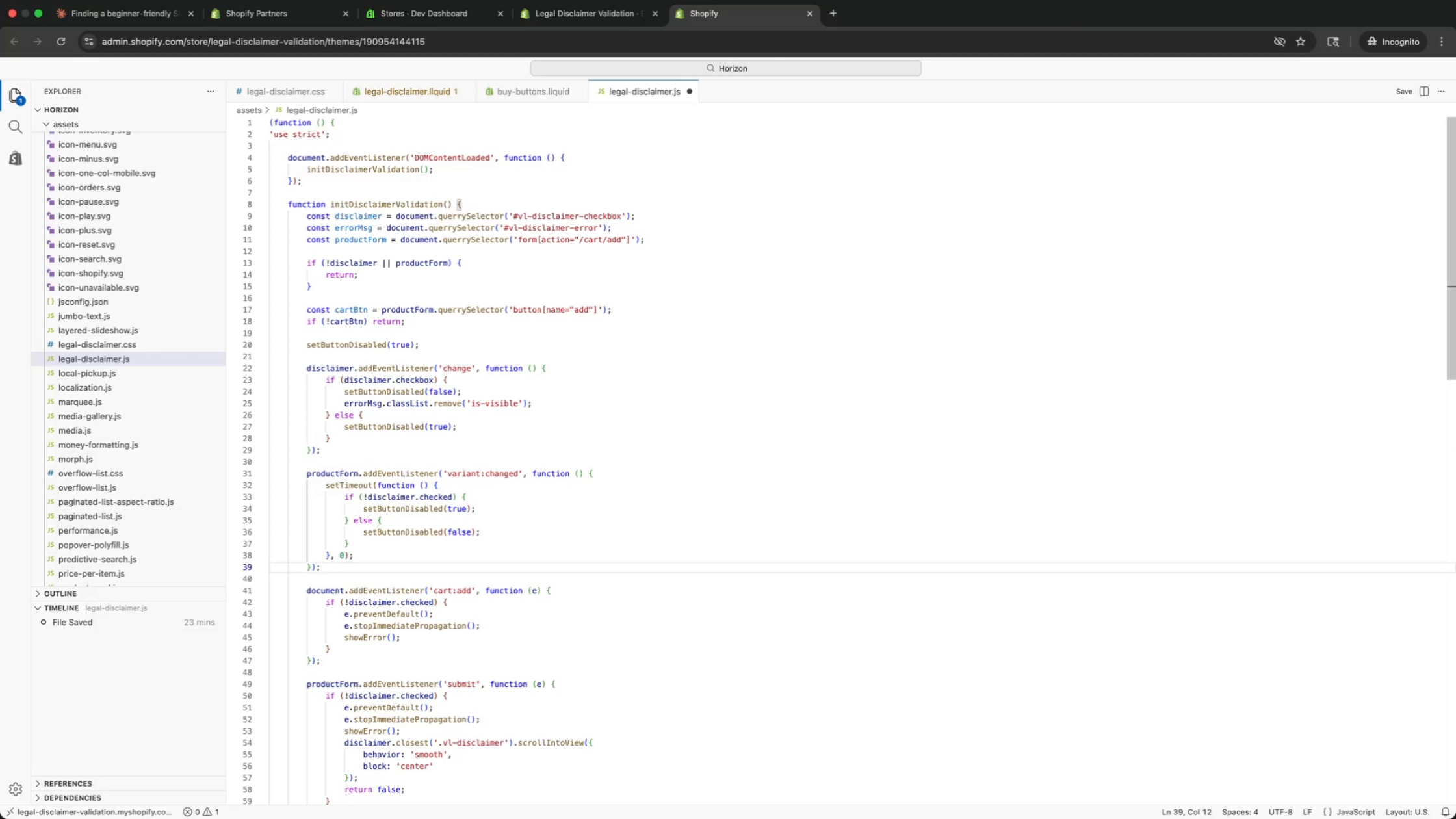 
key(ArrowUp)
 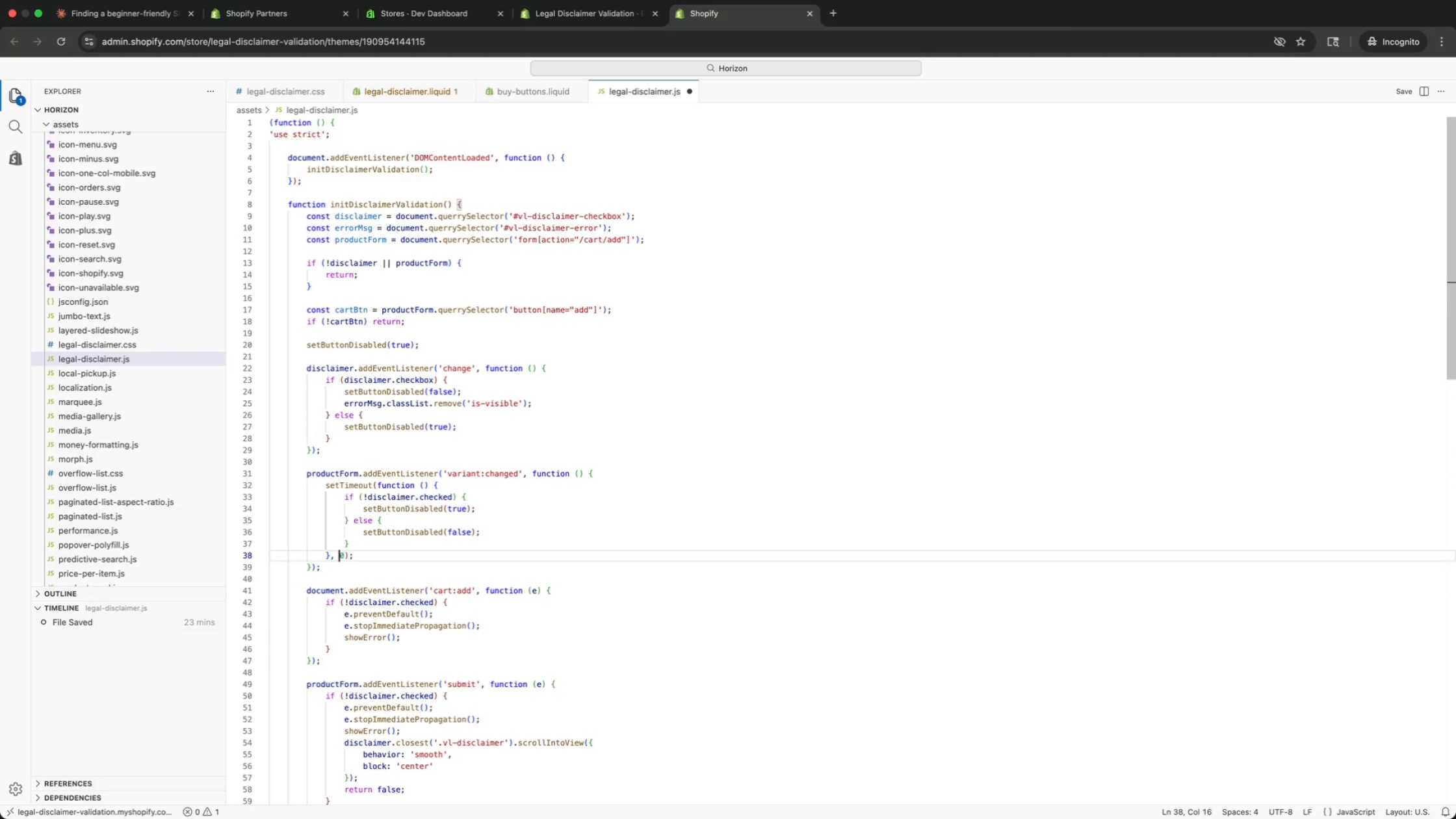 
key(ArrowRight)
 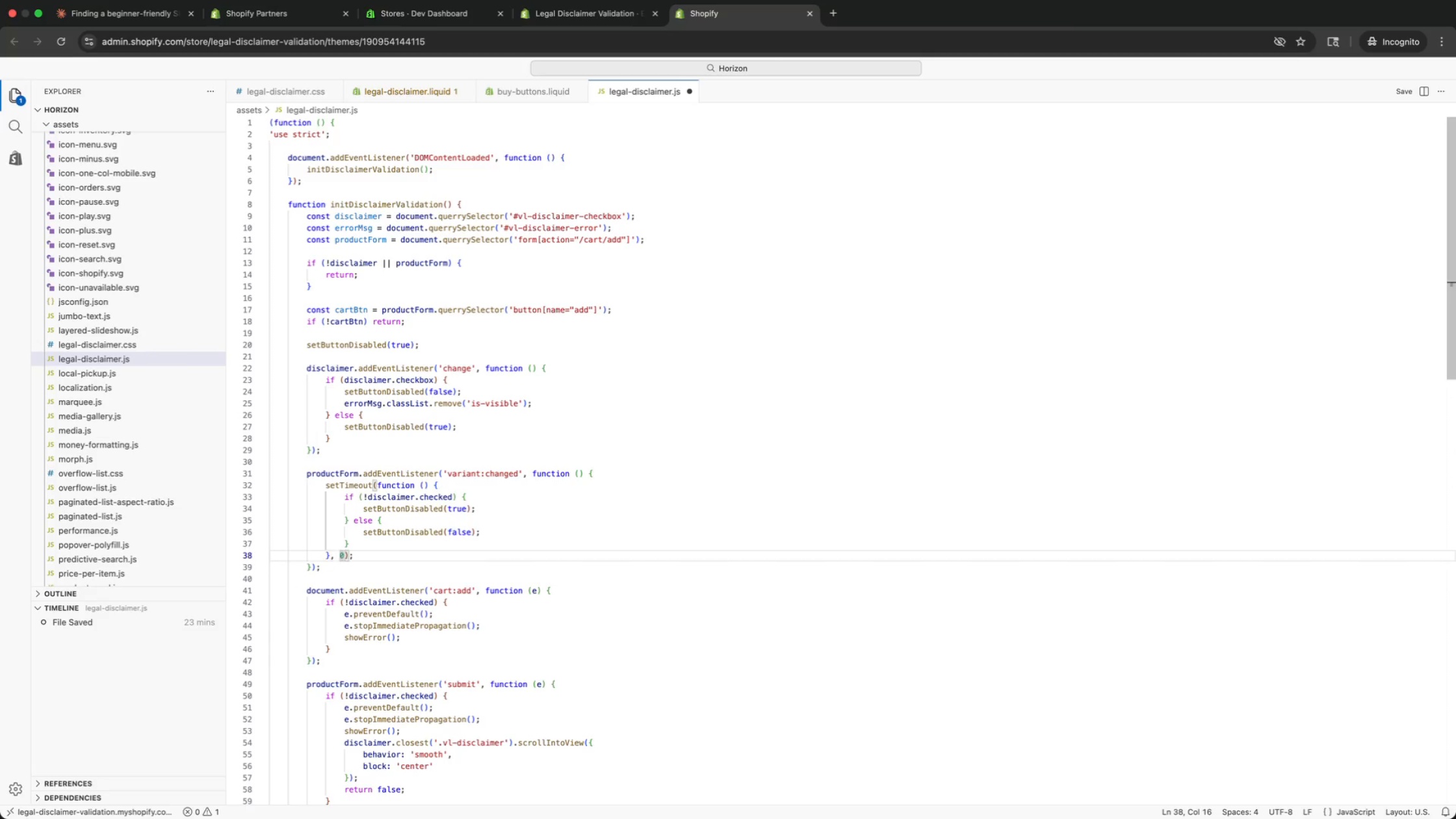 
key(ArrowUp)
 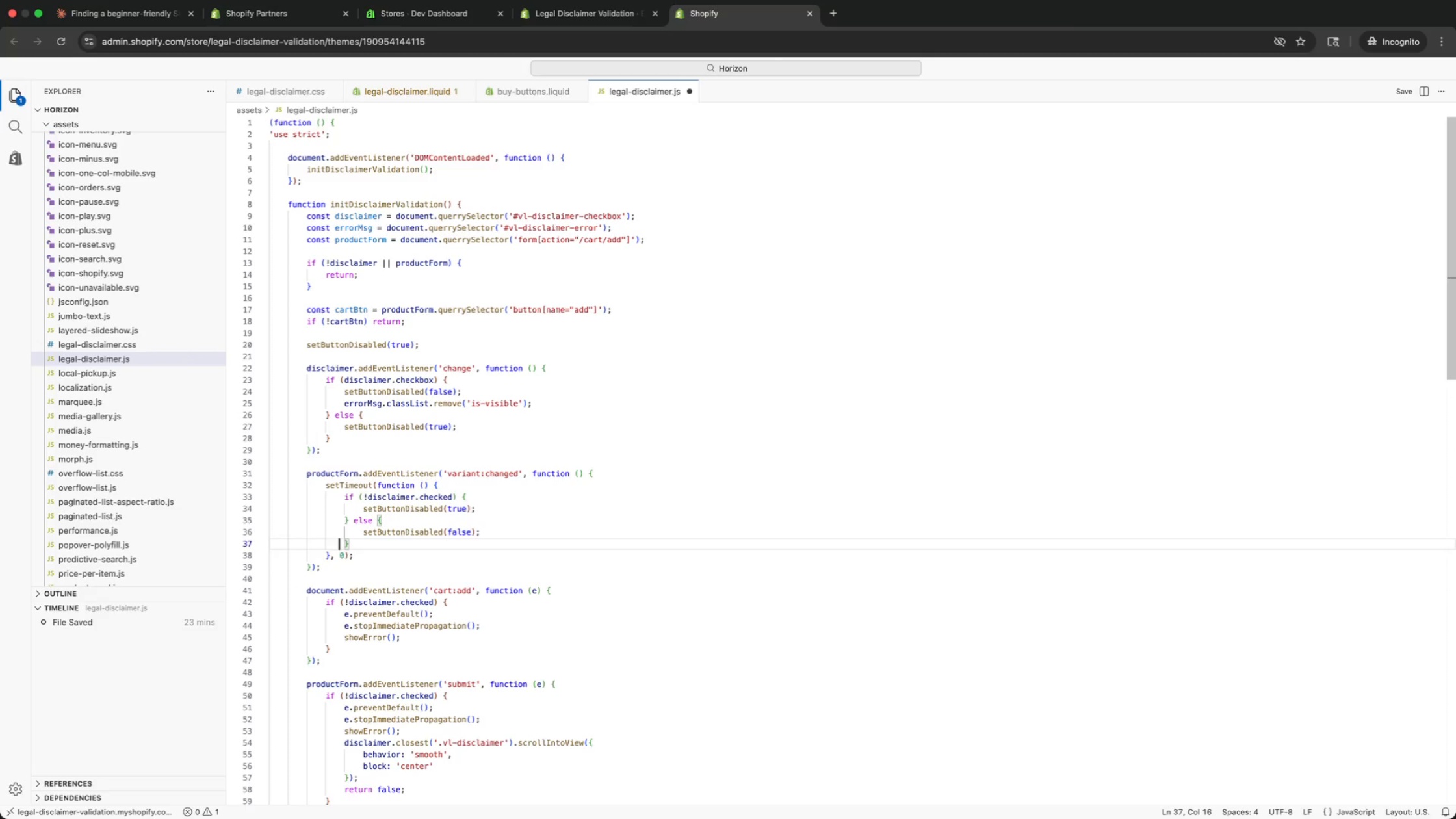 
key(ArrowUp)
 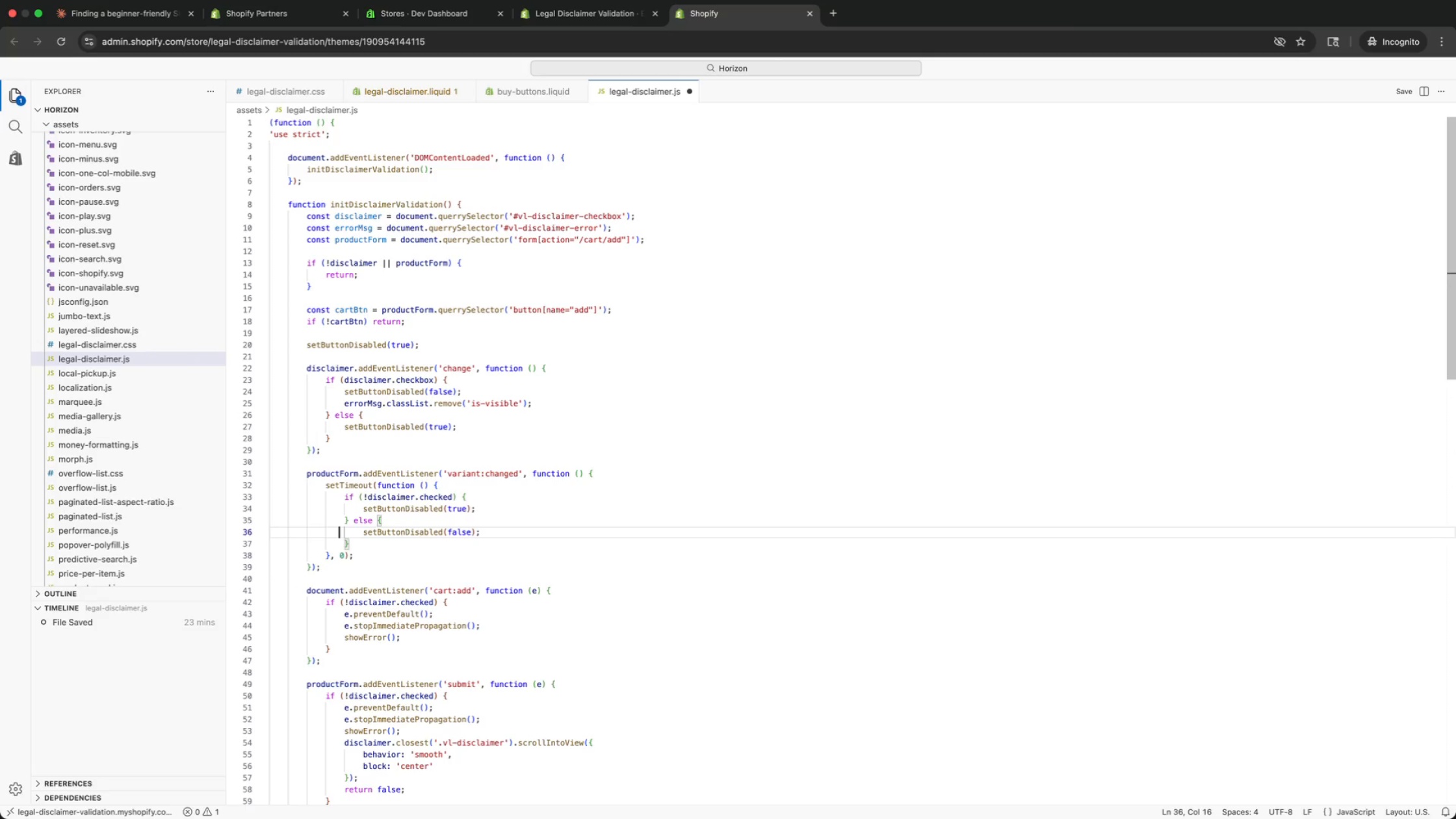 
key(ArrowUp)
 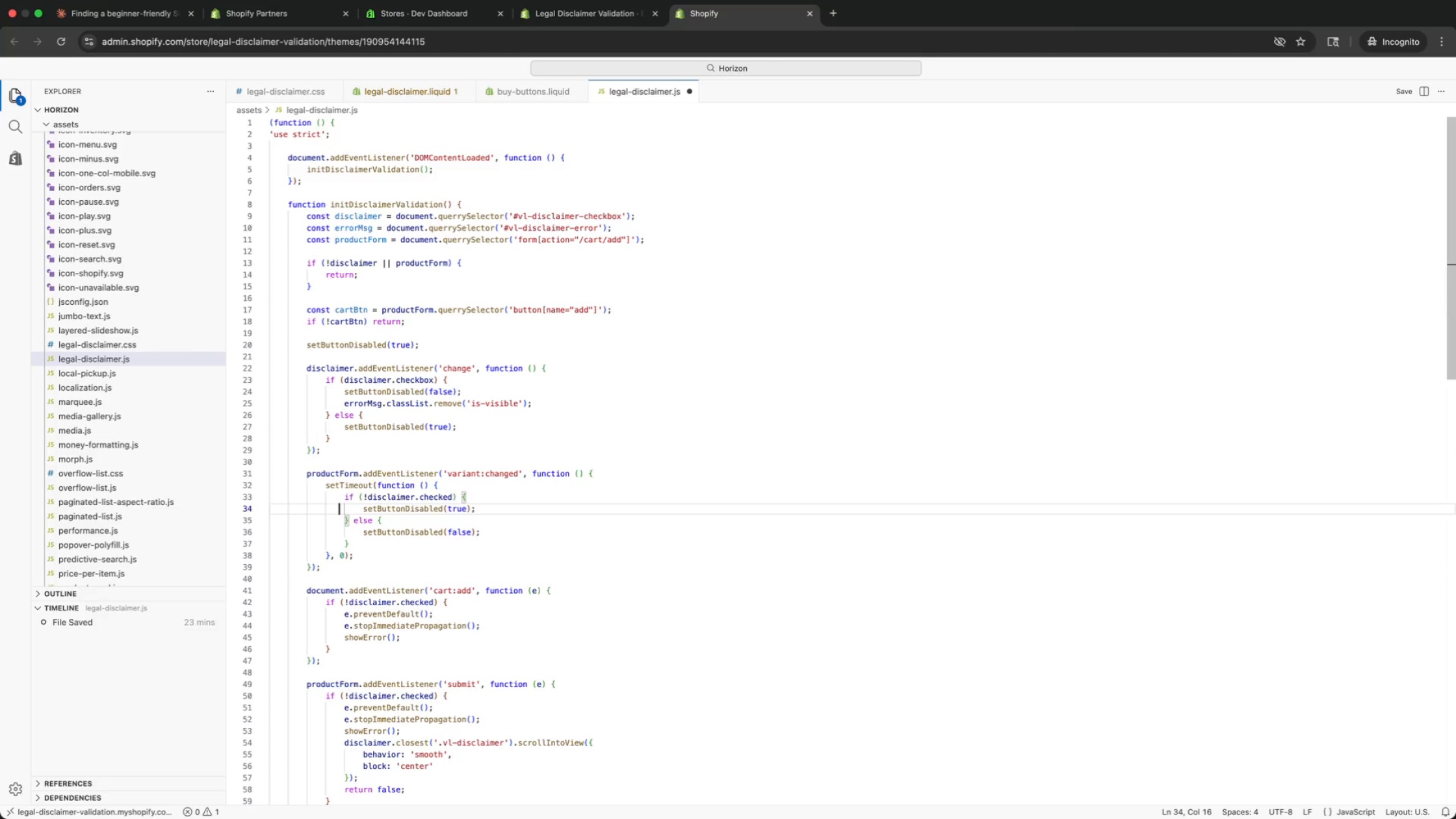 
key(ArrowUp)
 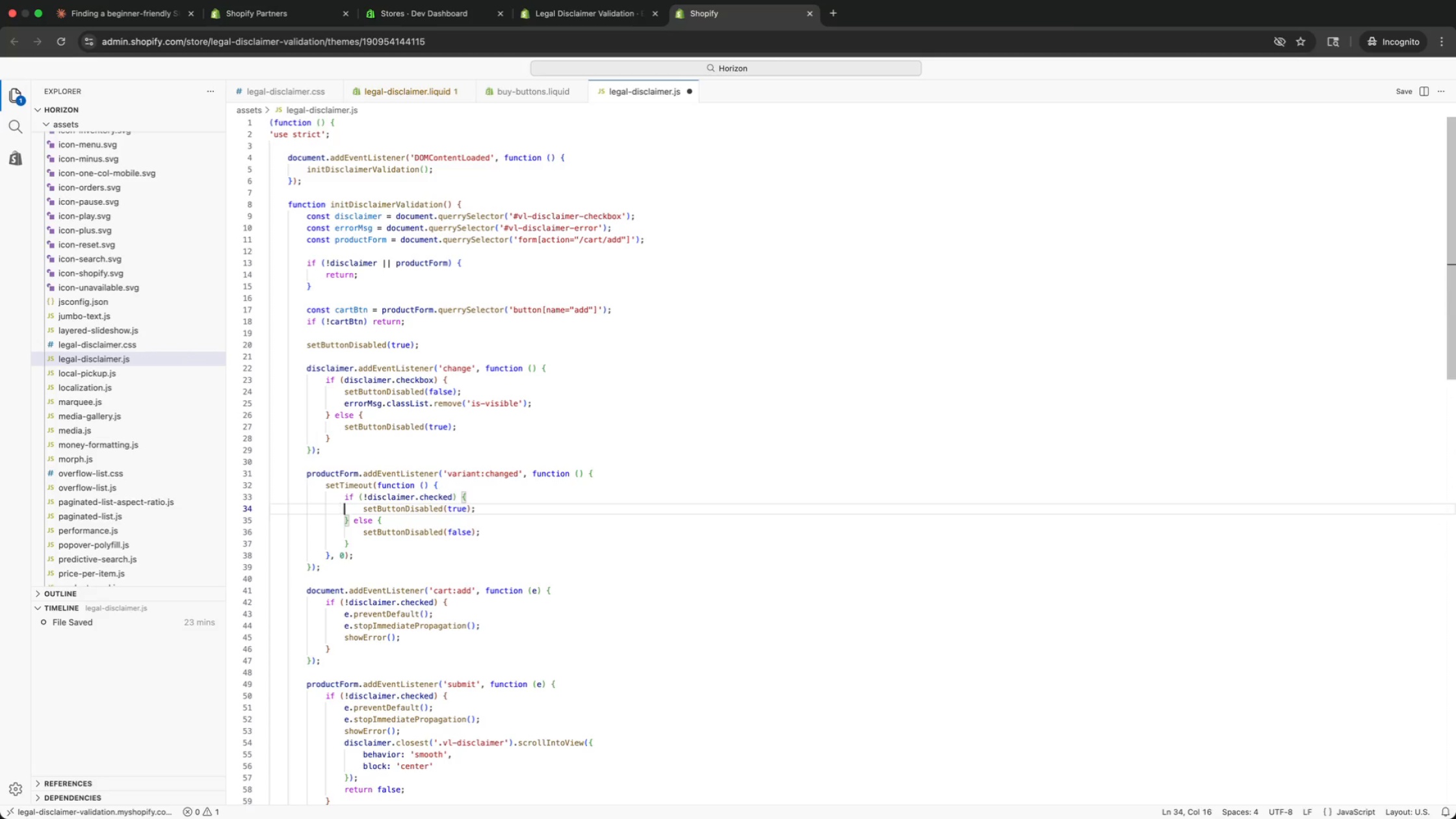 
key(ArrowRight)
 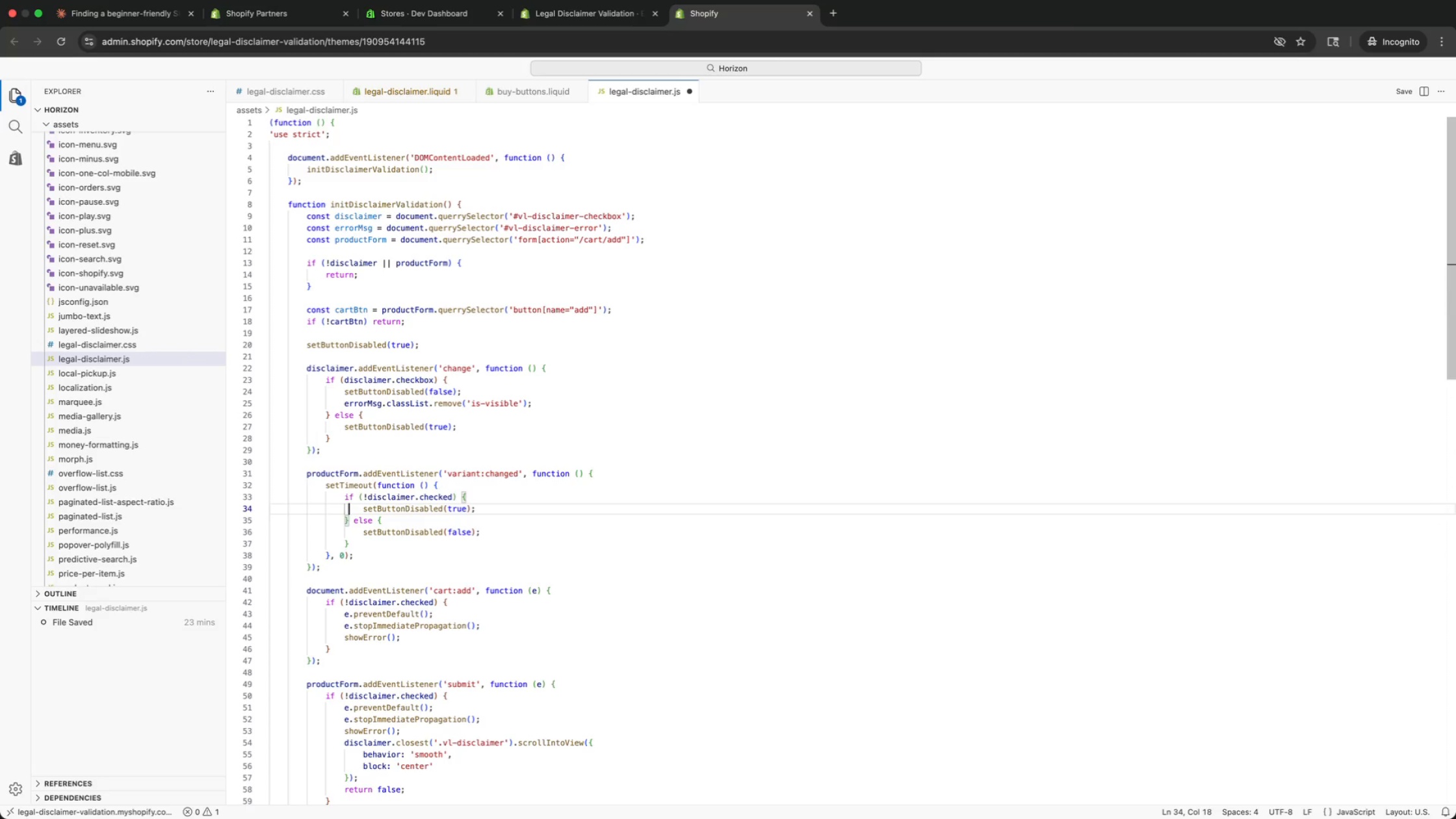 
key(ArrowRight)
 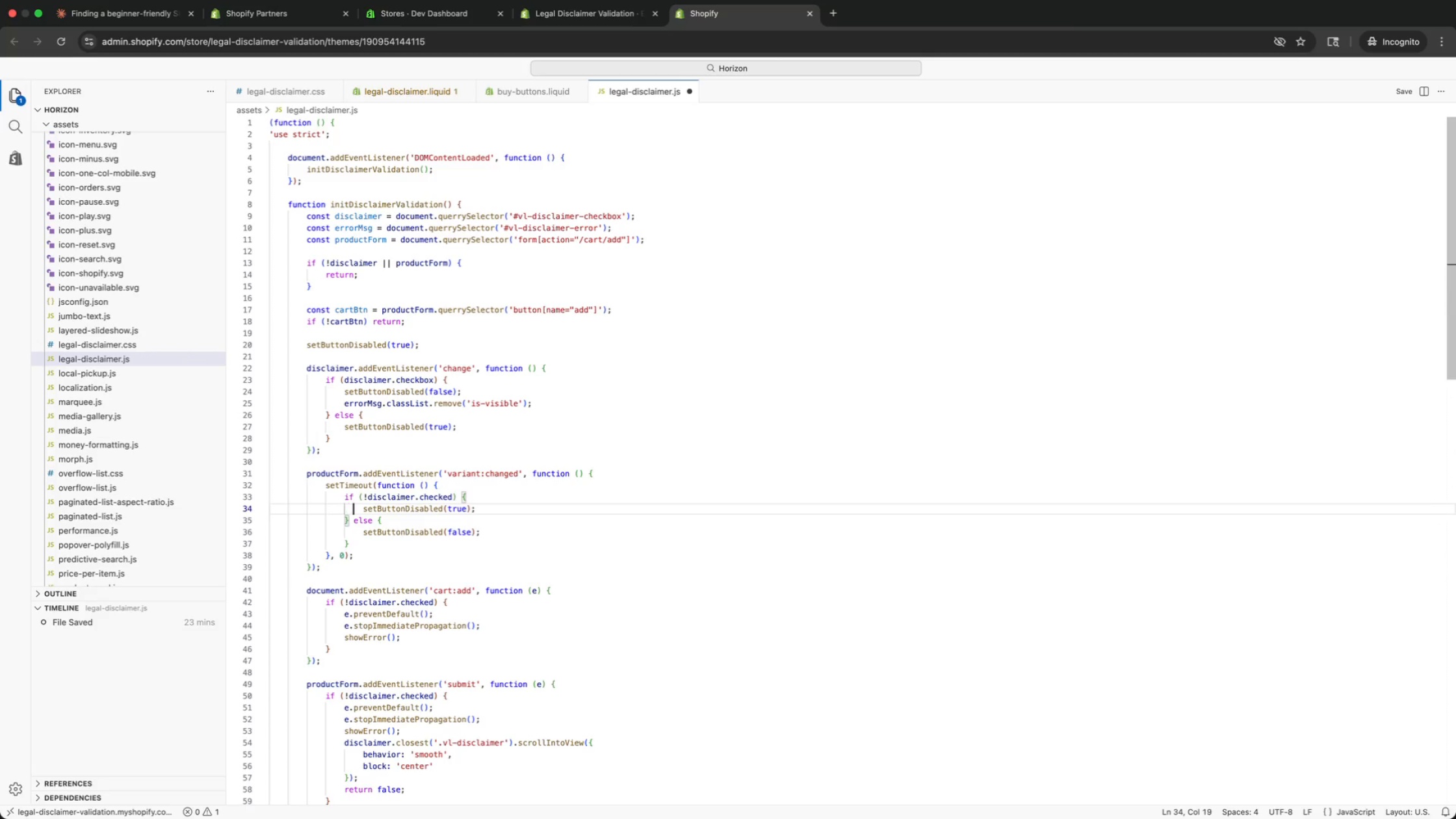 
key(ArrowRight)
 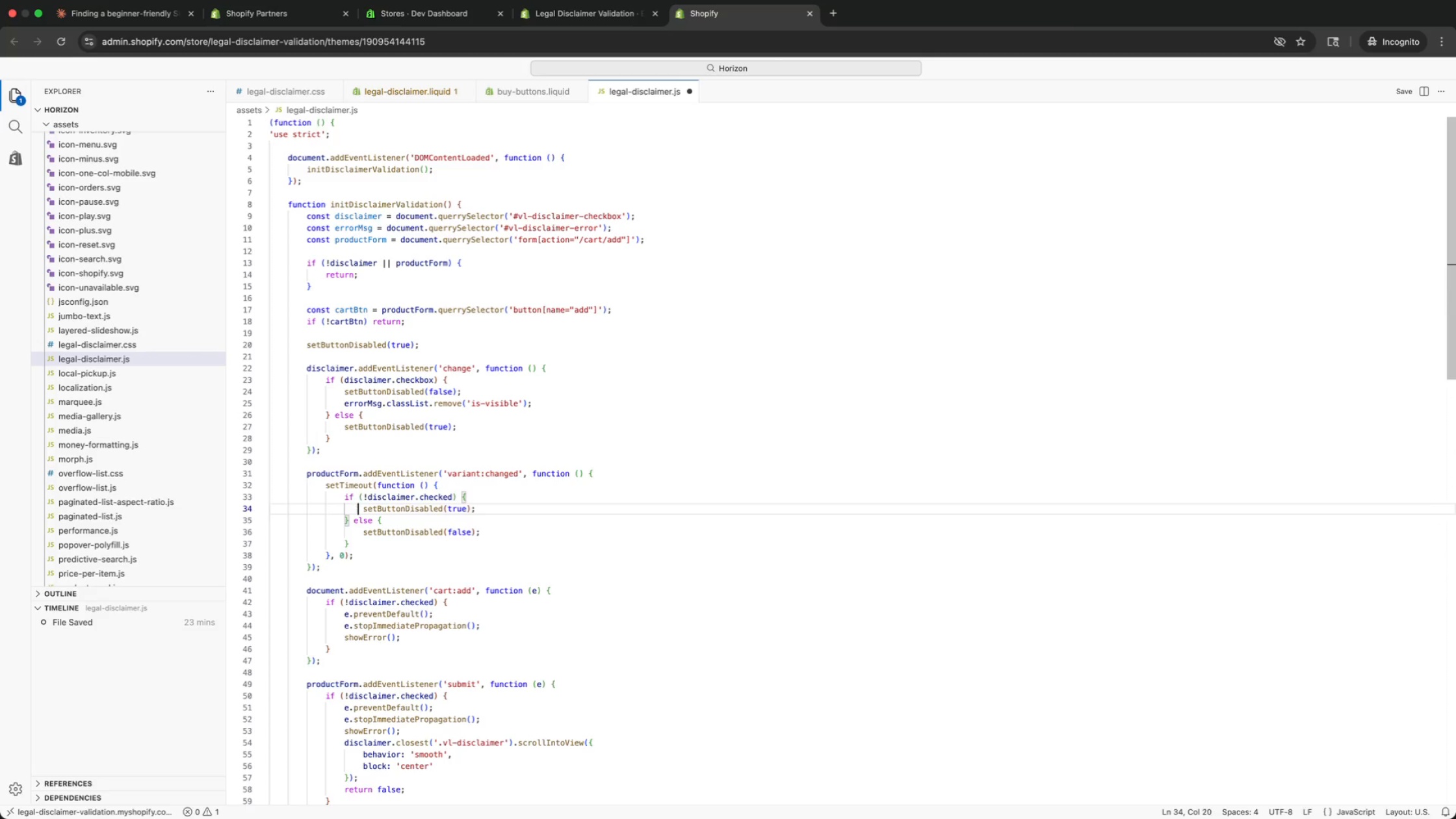 
key(ArrowRight)
 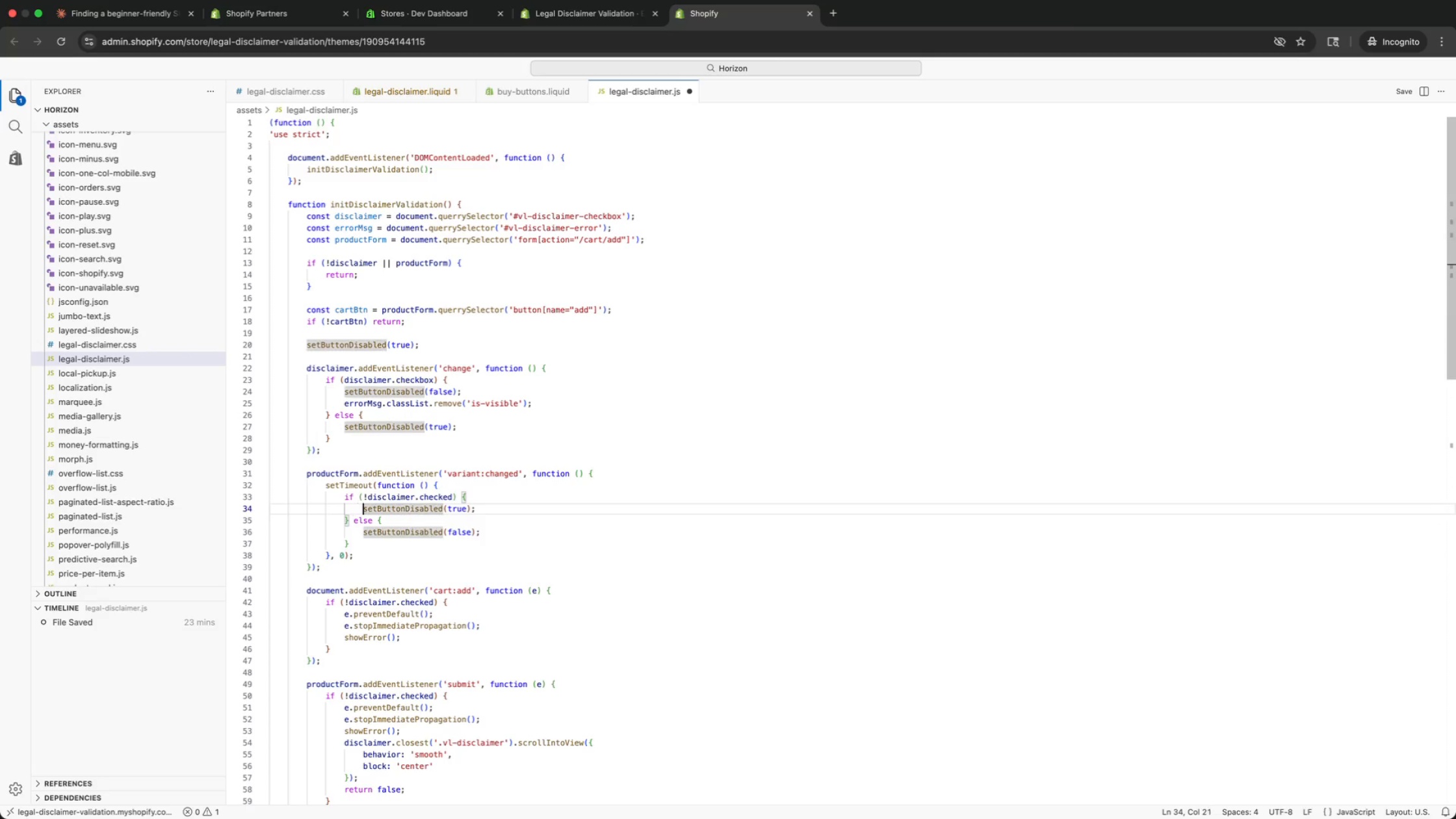 
key(ArrowRight)
 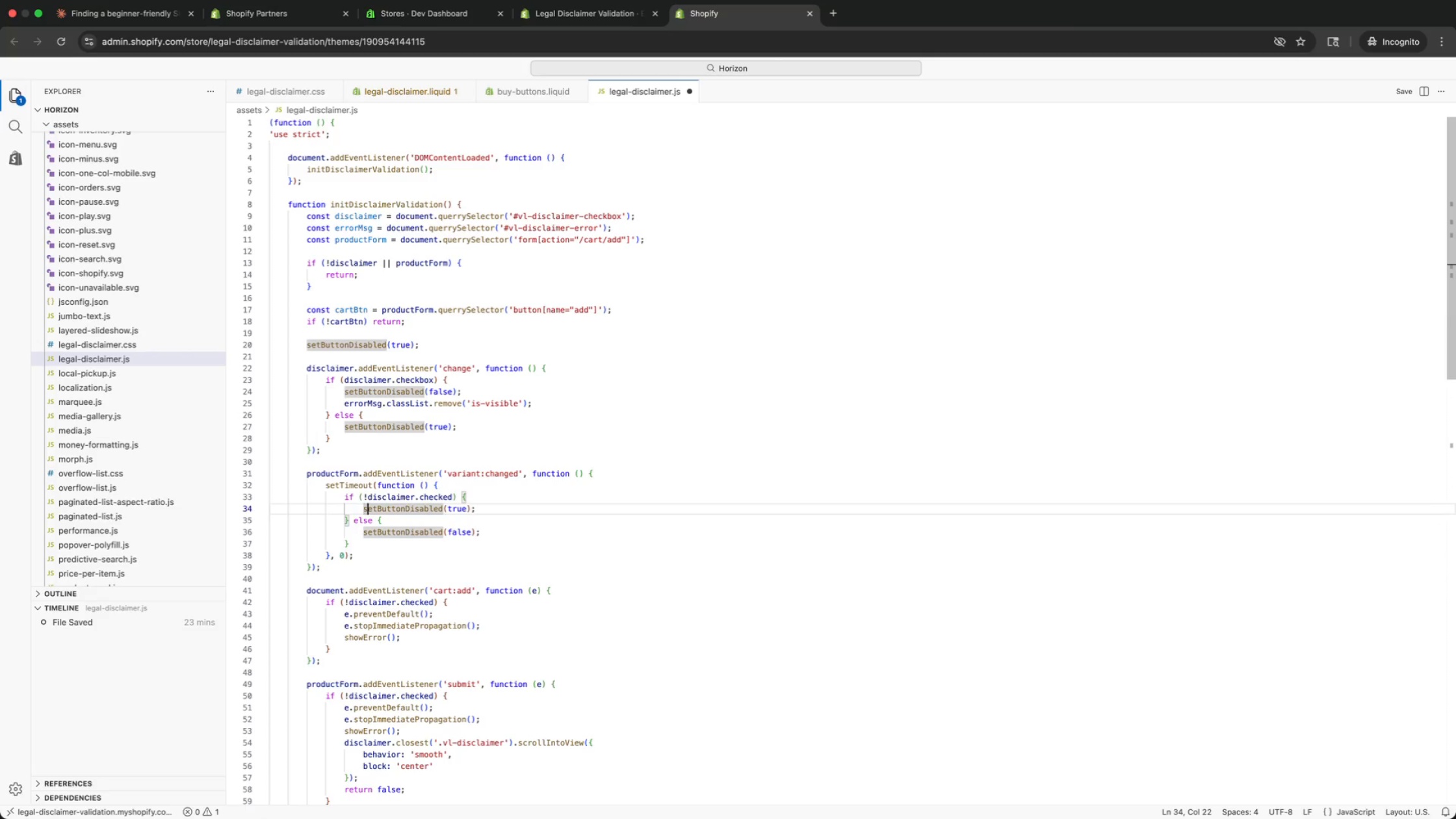 
key(ArrowRight)
 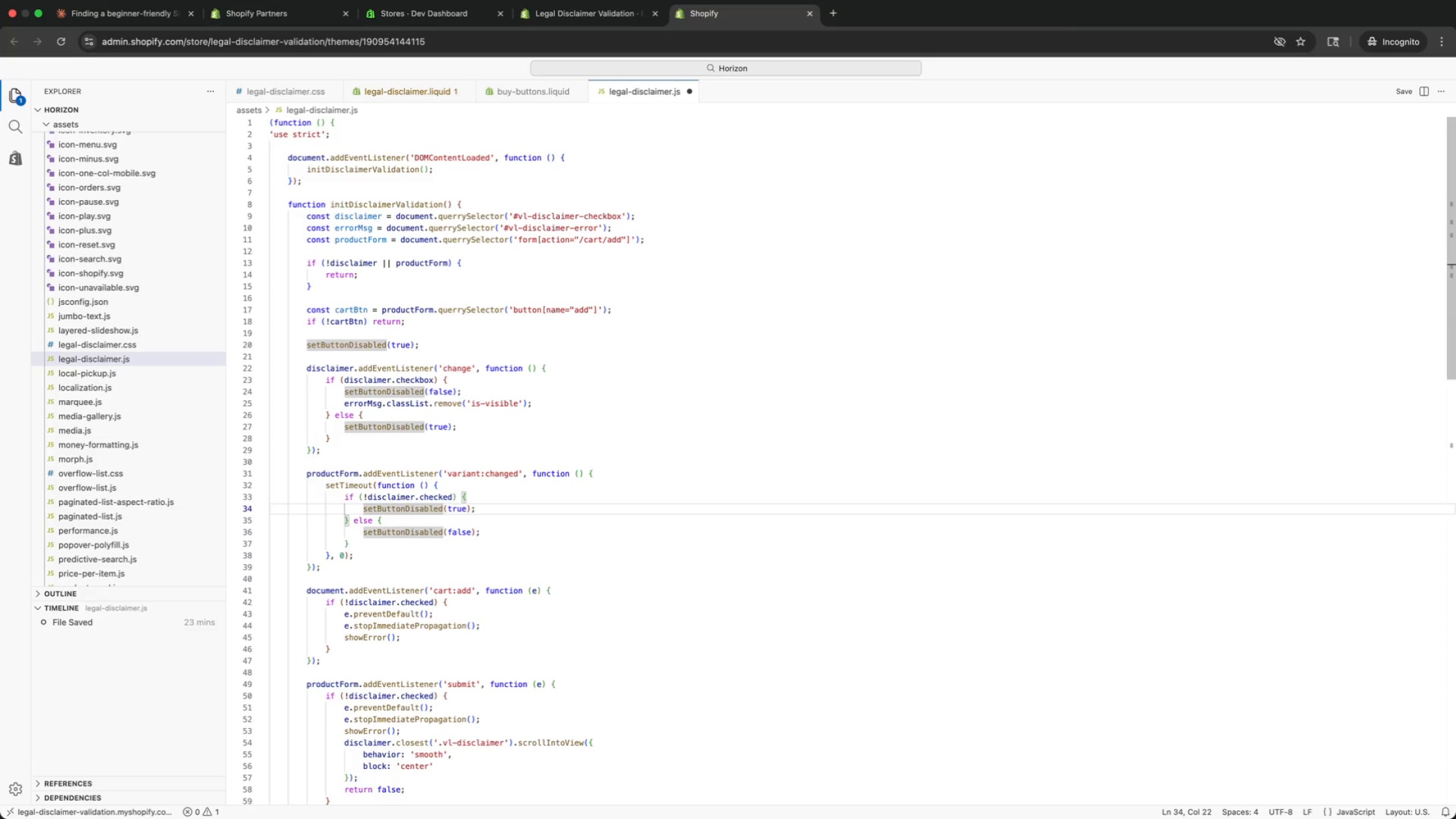 
key(ArrowUp)
 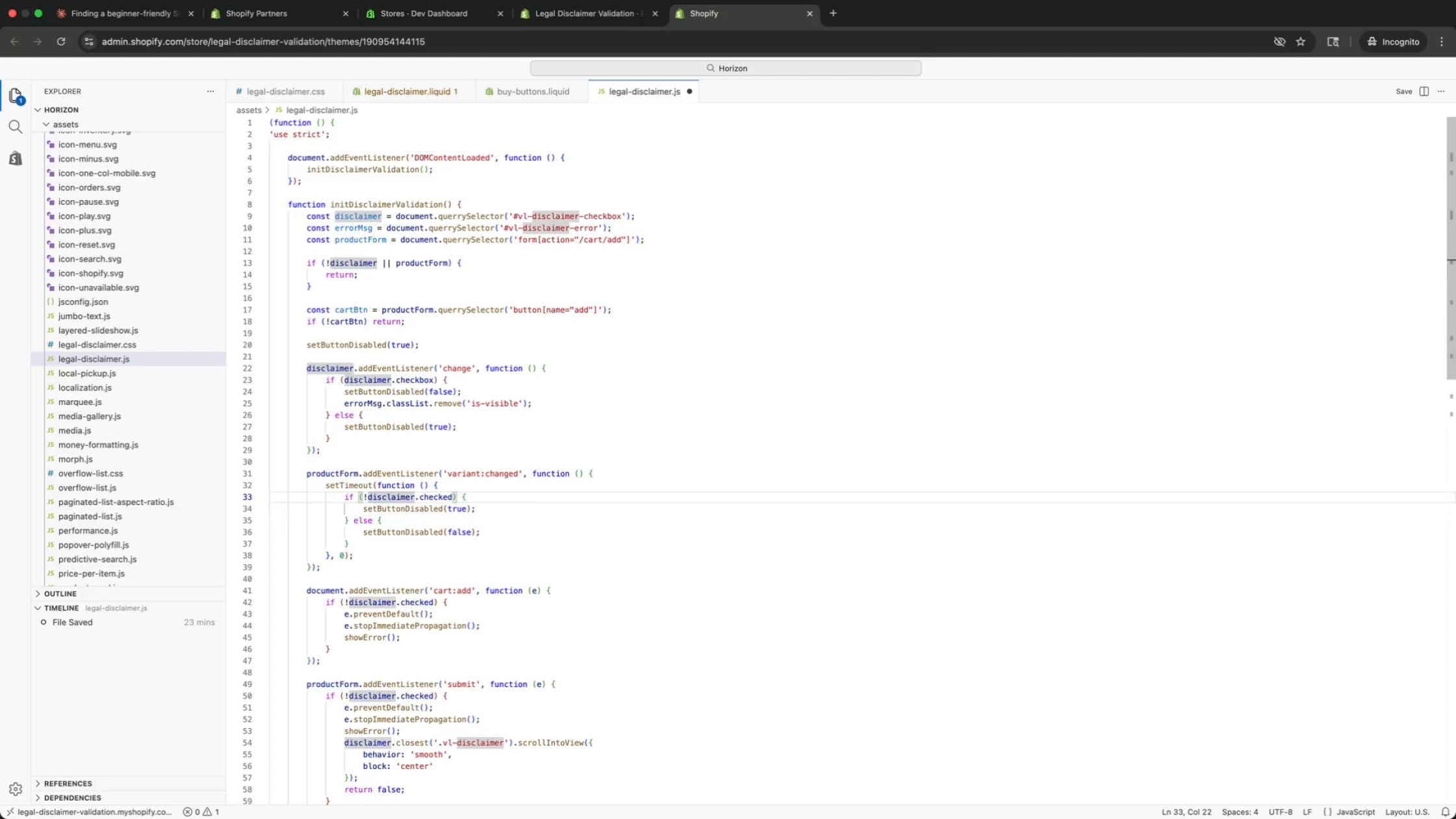 
key(ArrowUp)
 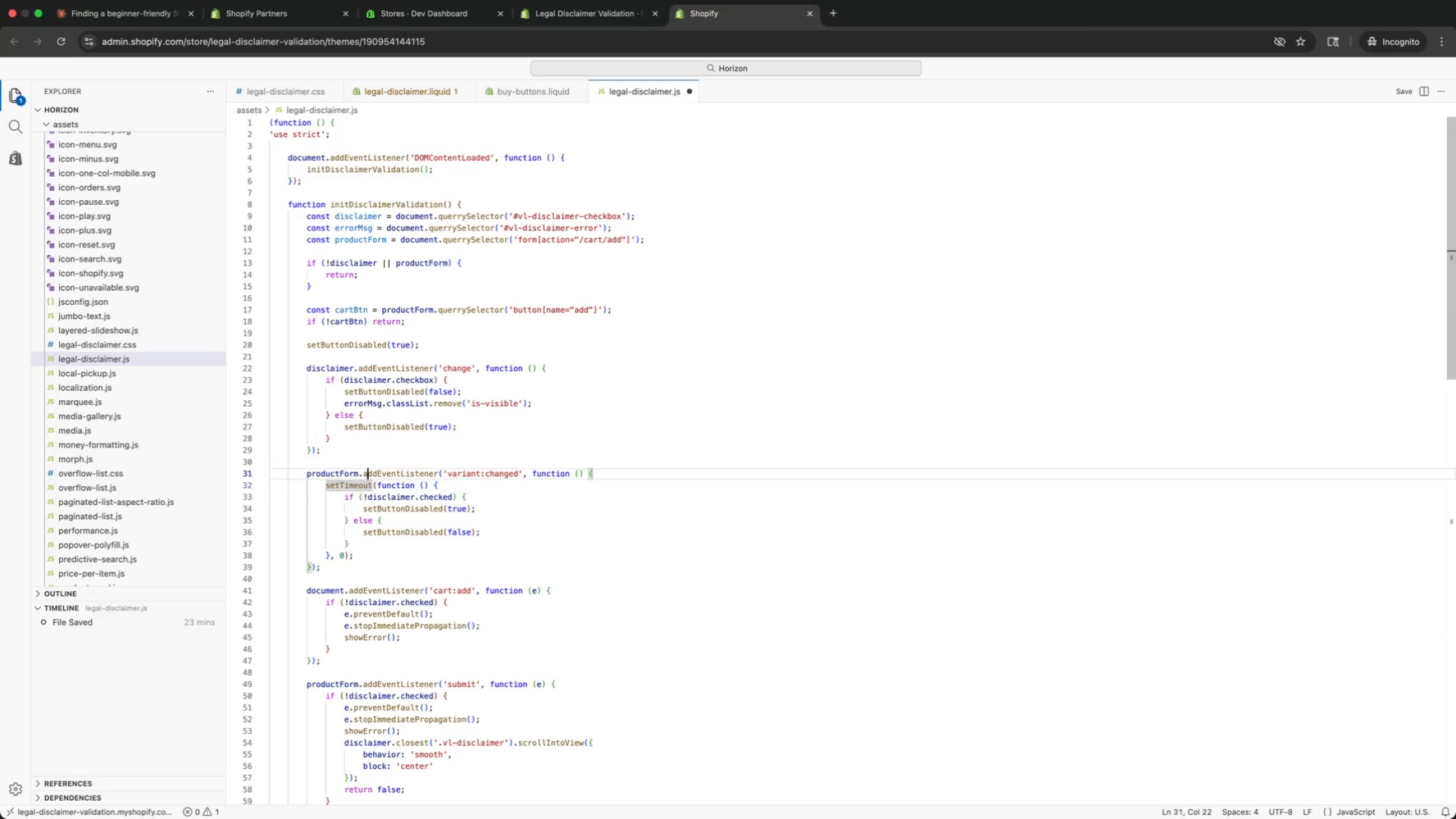 
key(ArrowUp)
 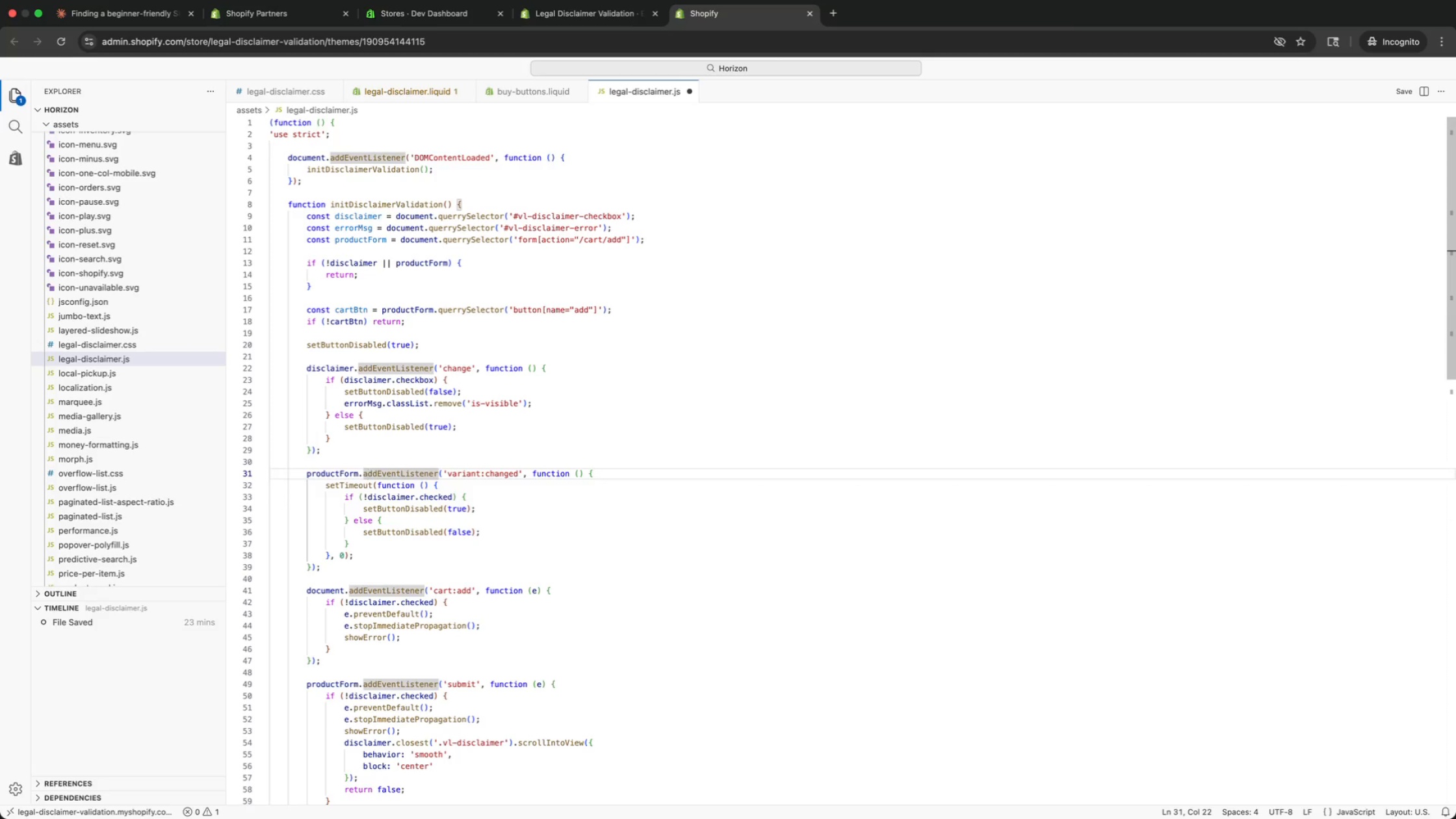 
key(ArrowUp)
 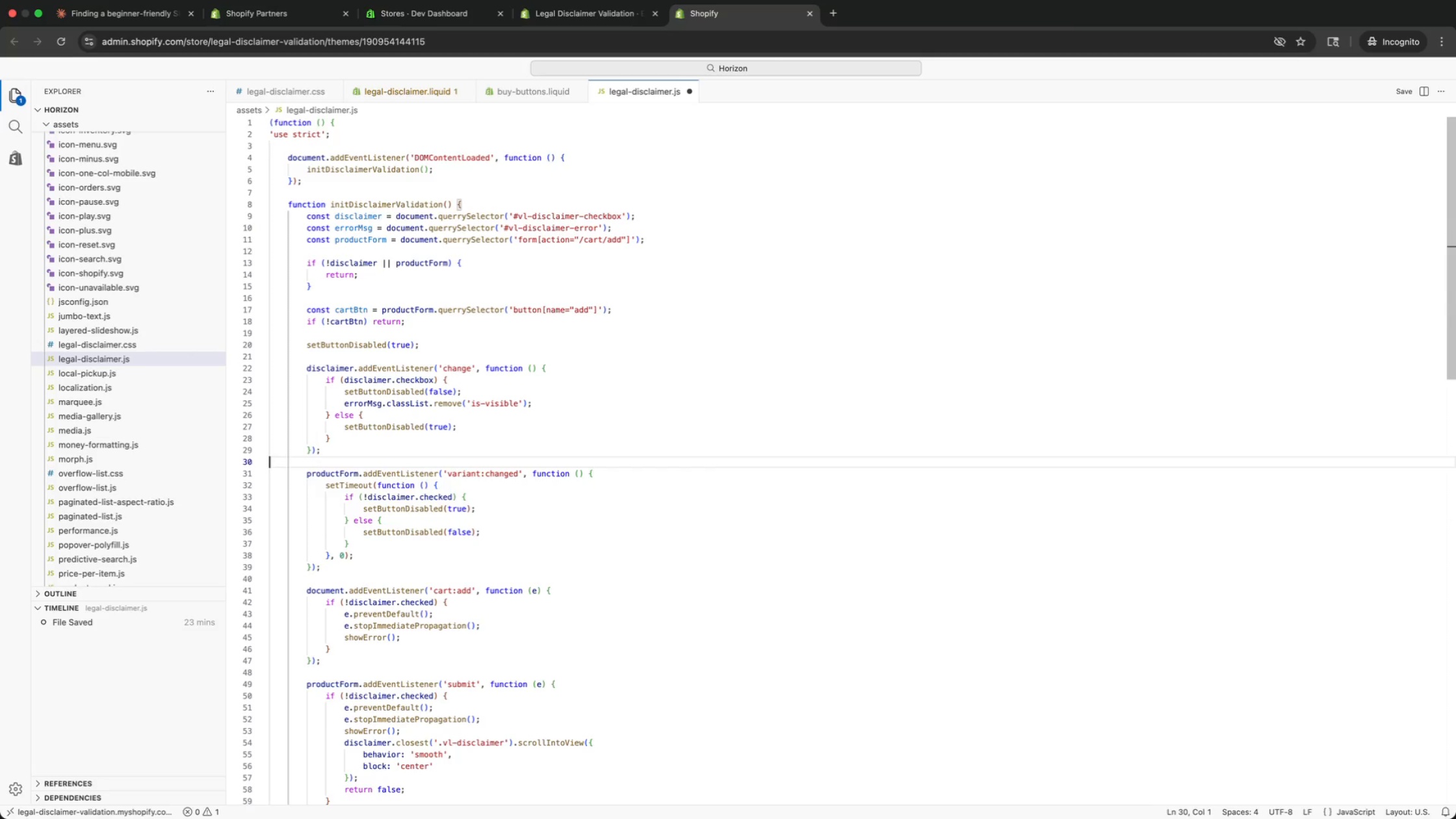 
key(ArrowUp)
 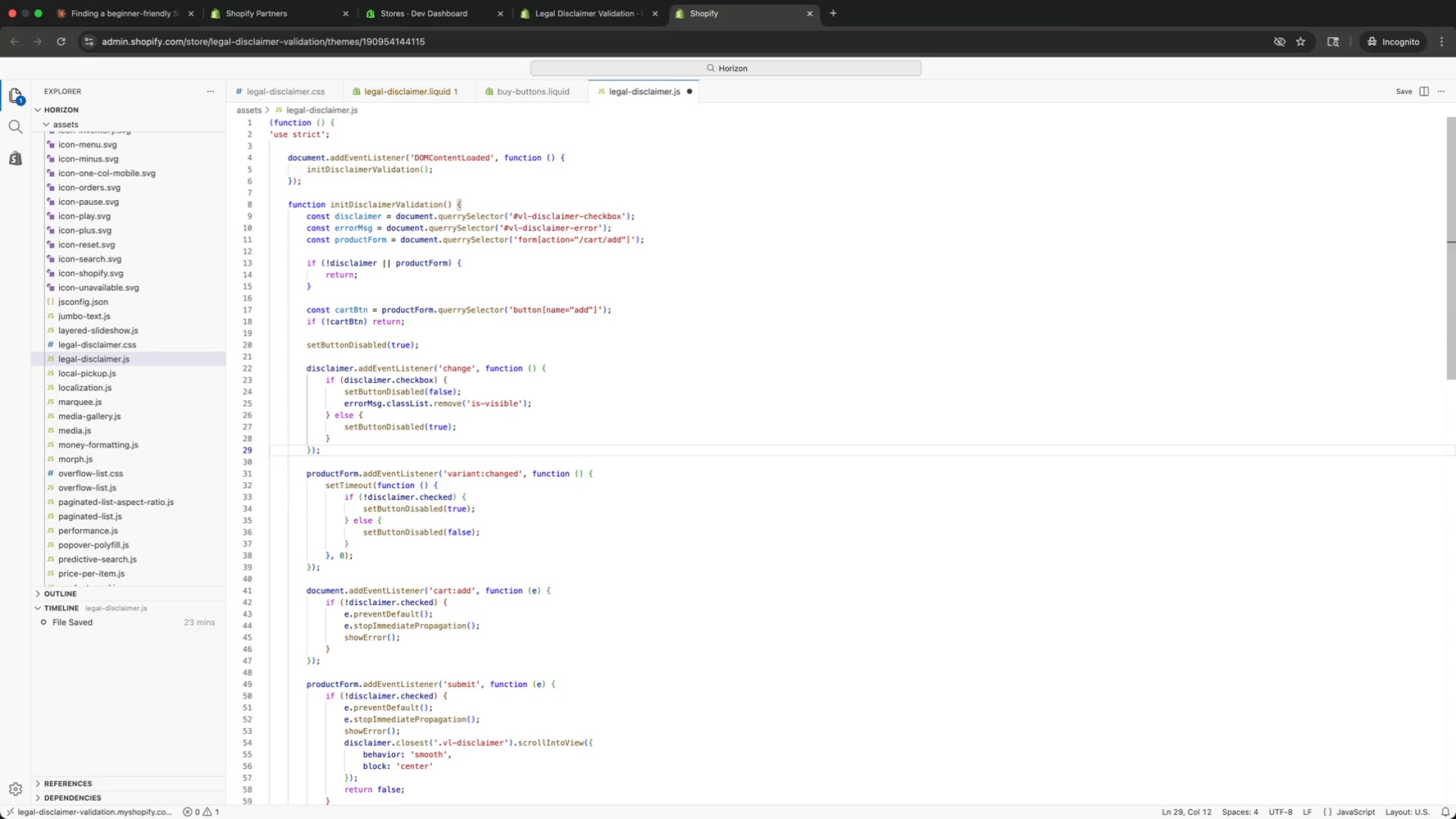 
key(ArrowUp)
 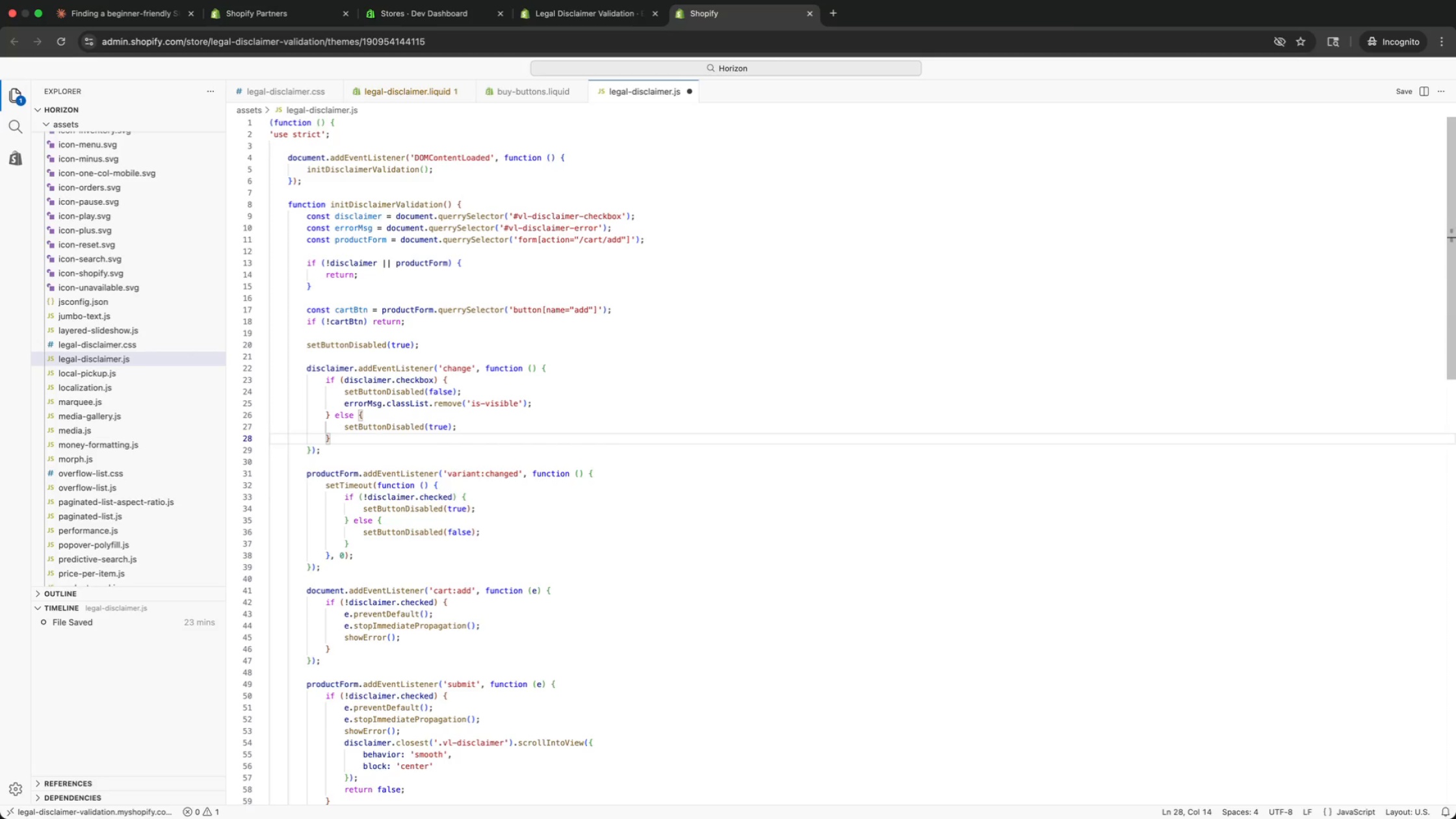 
key(ArrowUp)
 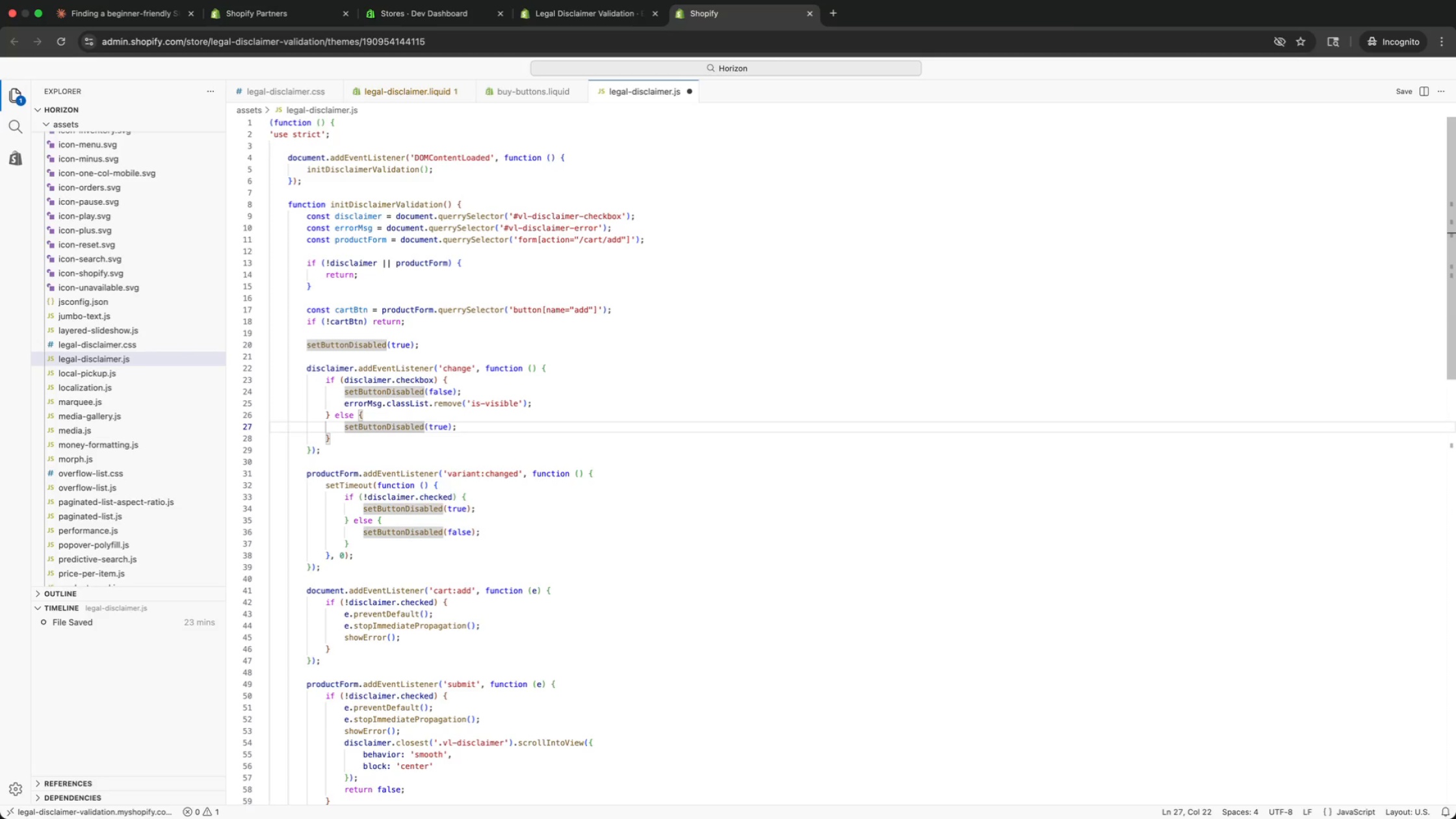 
key(ArrowUp)
 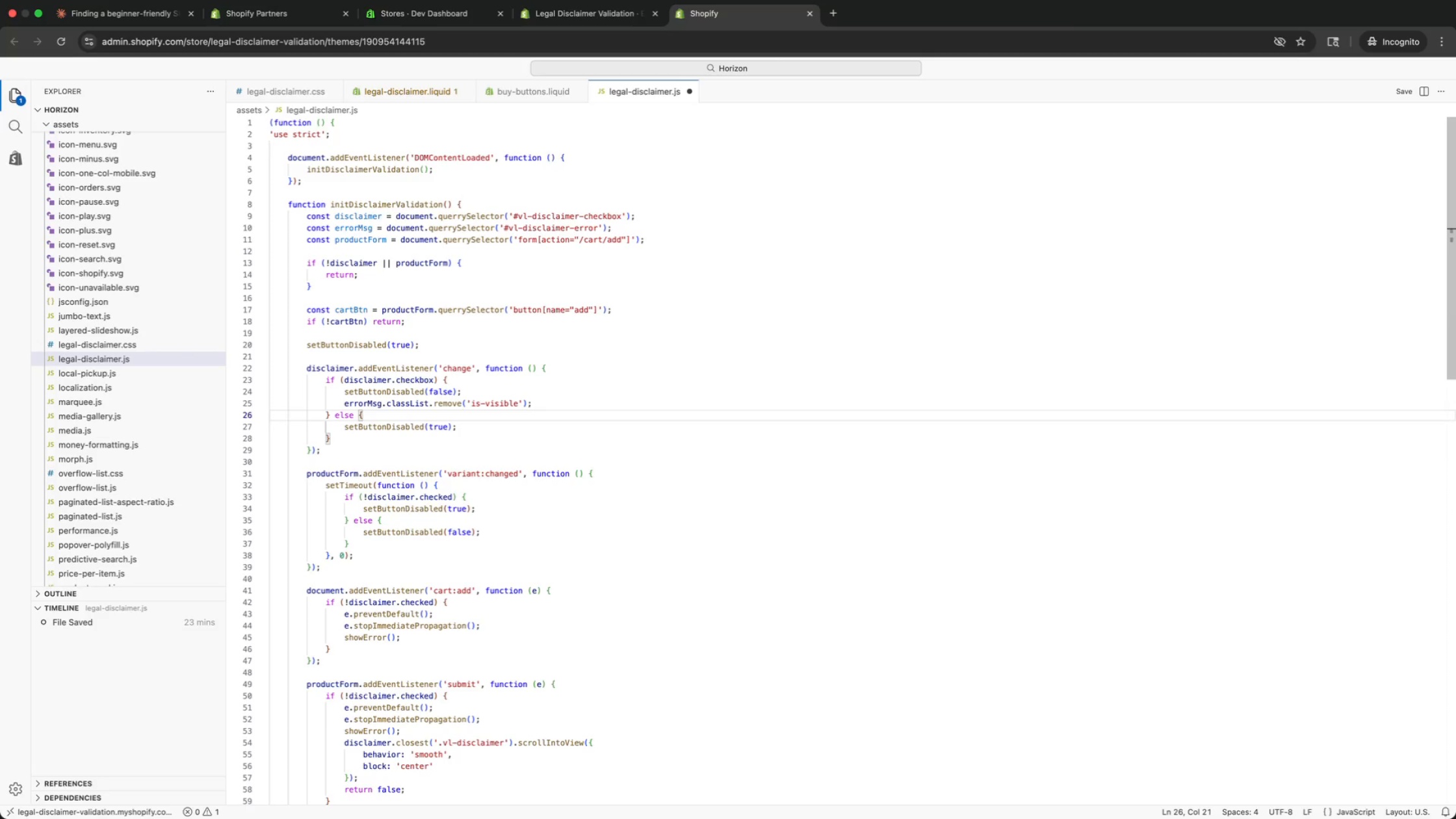 
key(ArrowUp)
 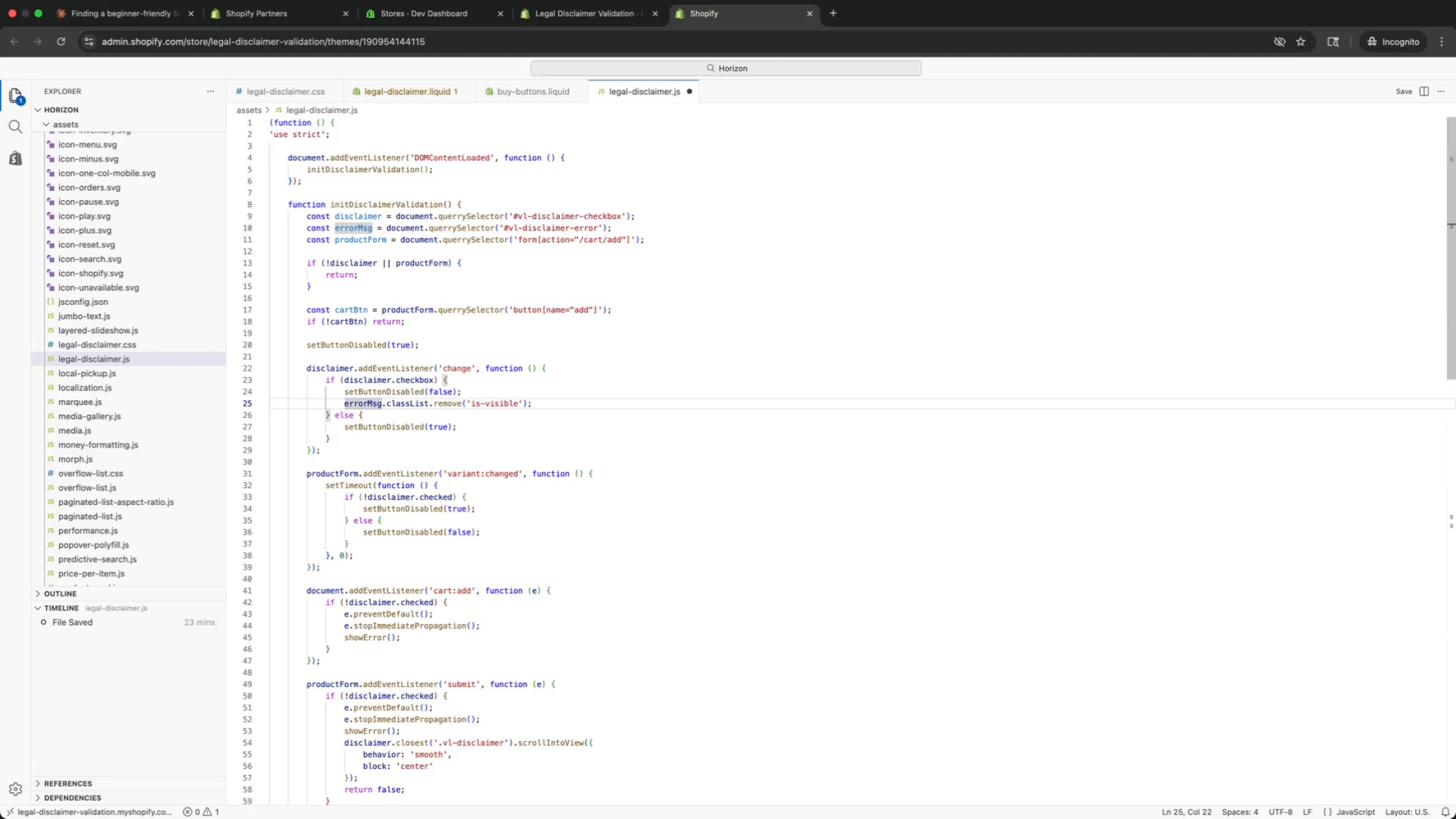 
key(ArrowUp)
 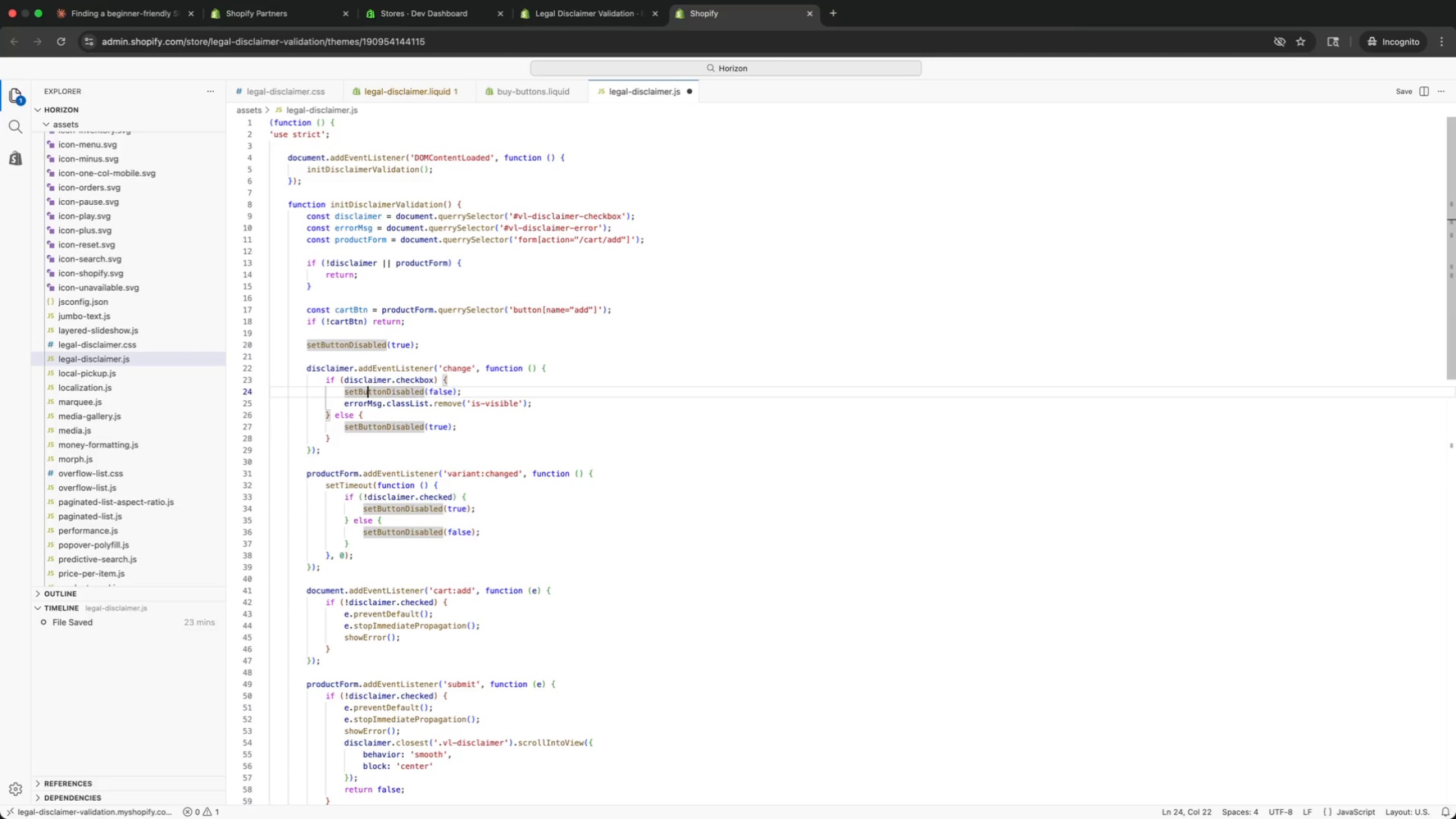 
key(ArrowUp)
 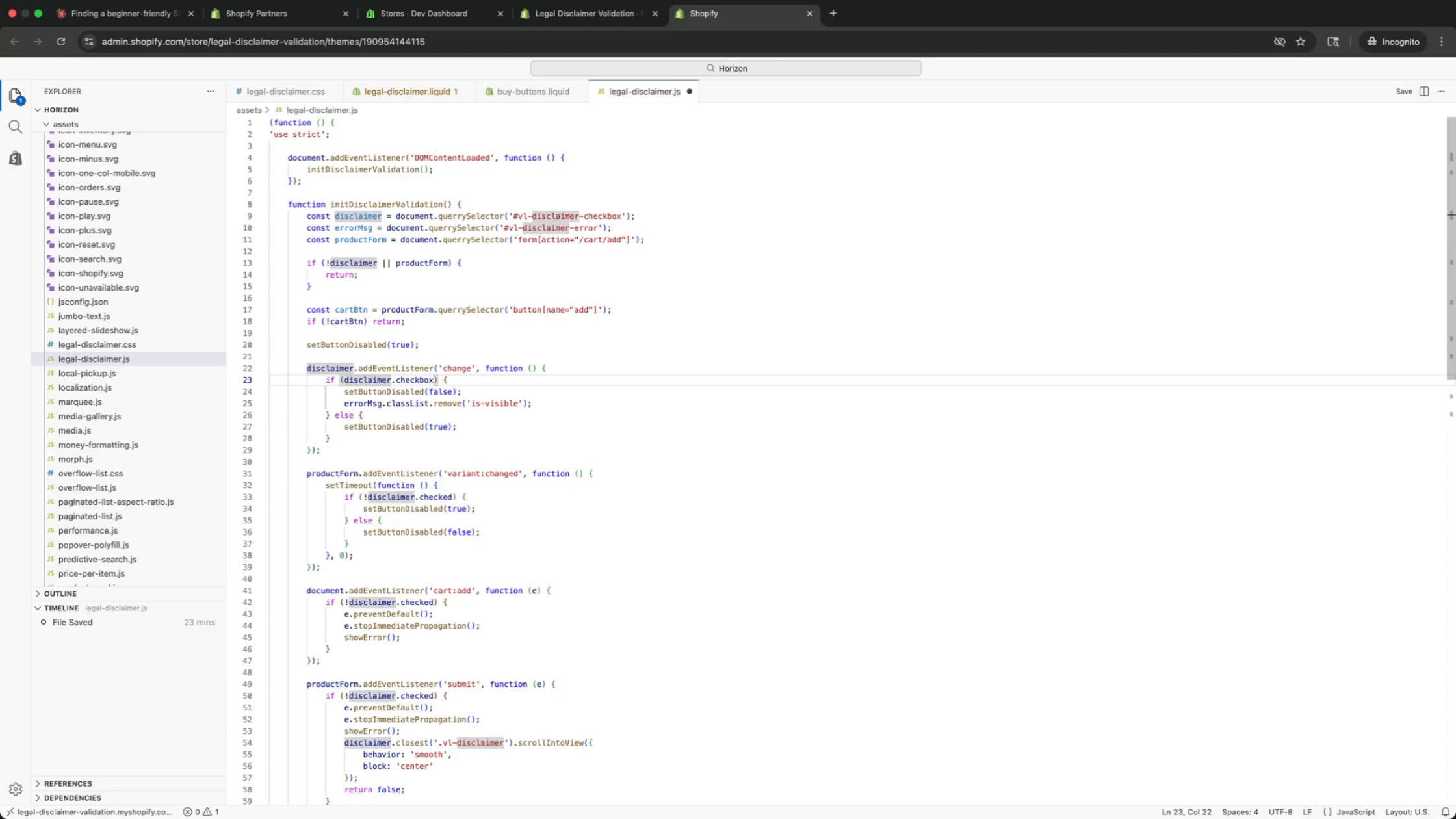 
key(ArrowDown)
 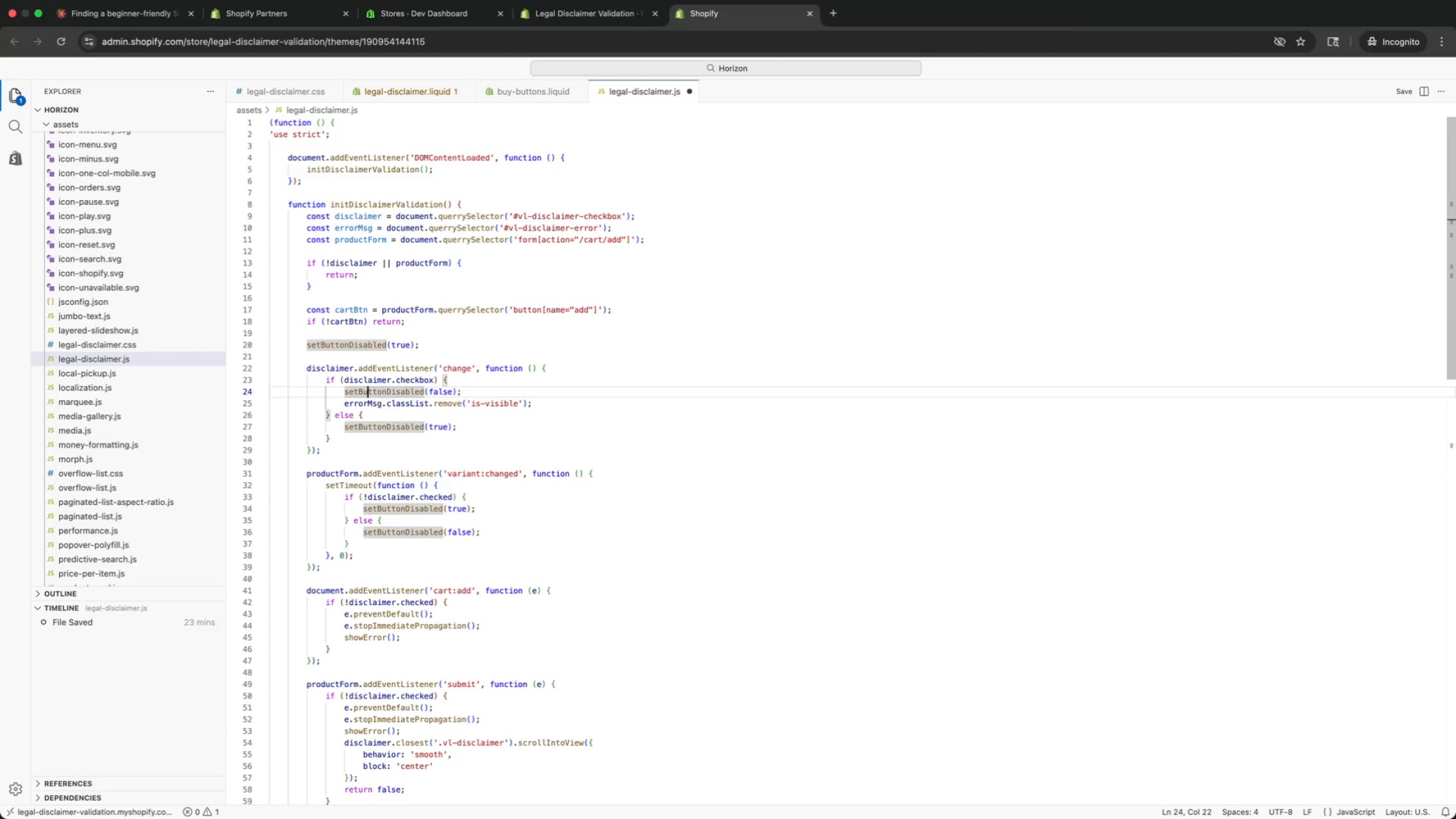 
key(ArrowDown)
 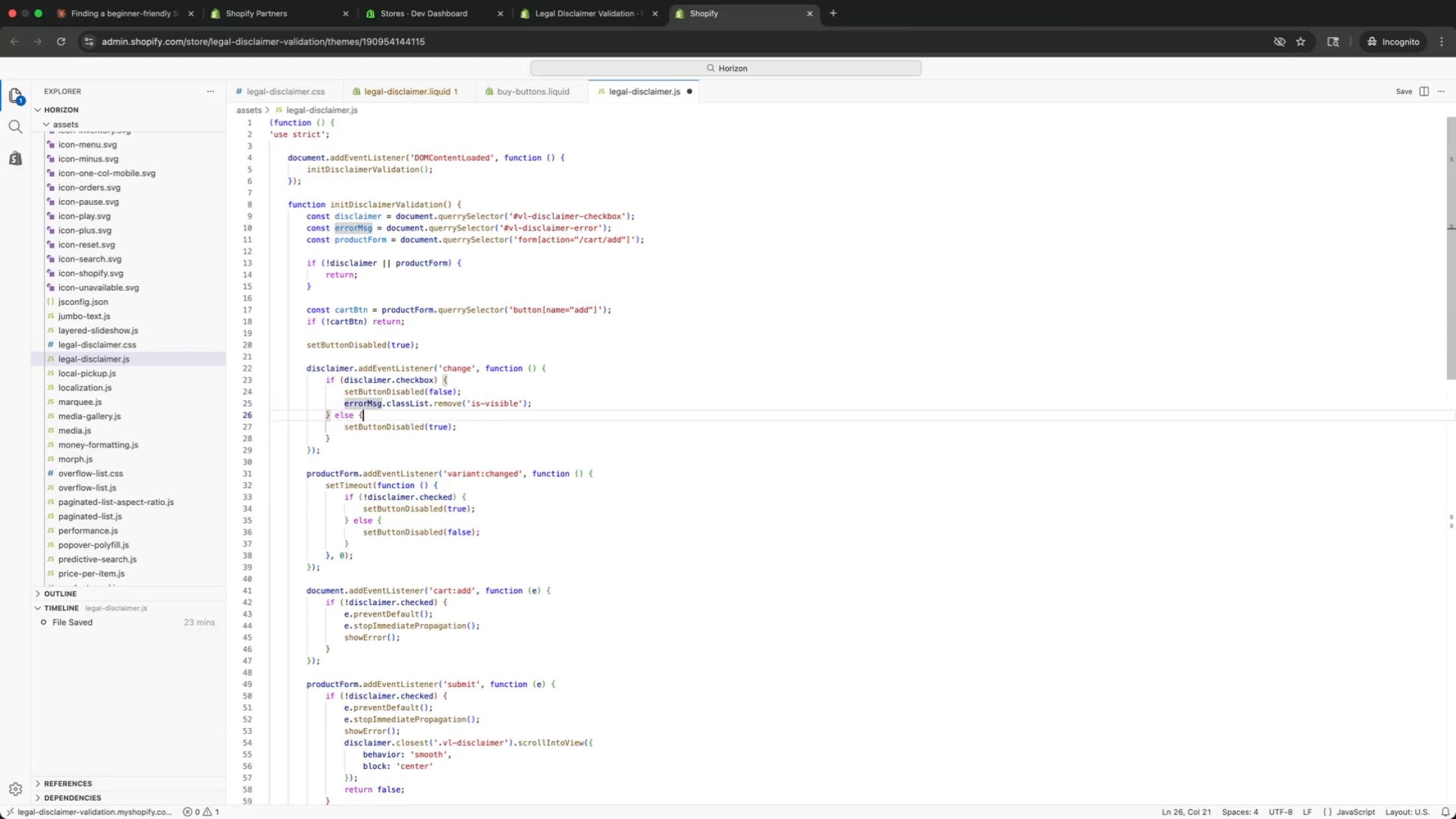 
key(ArrowDown)
 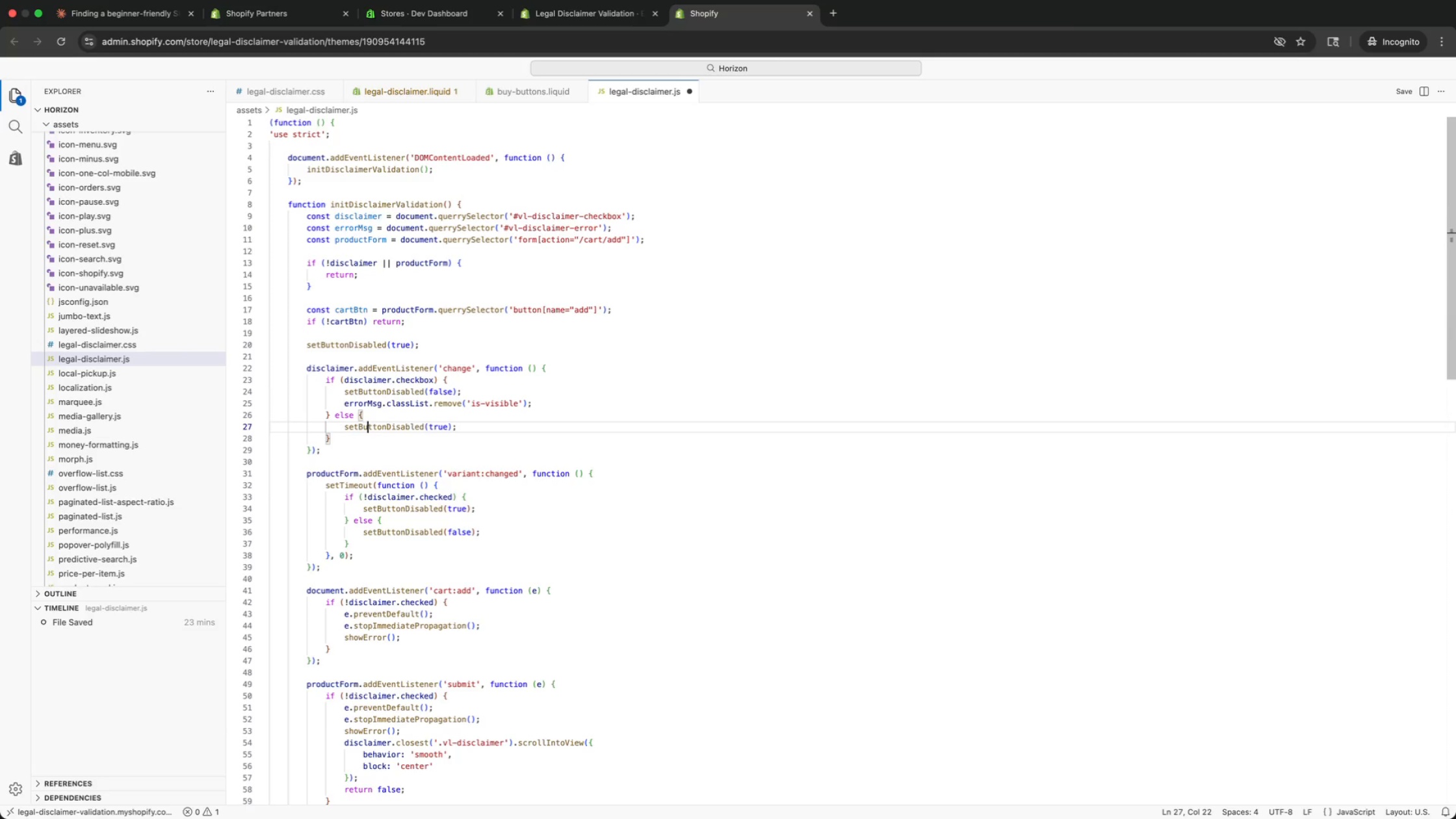 
key(ArrowDown)
 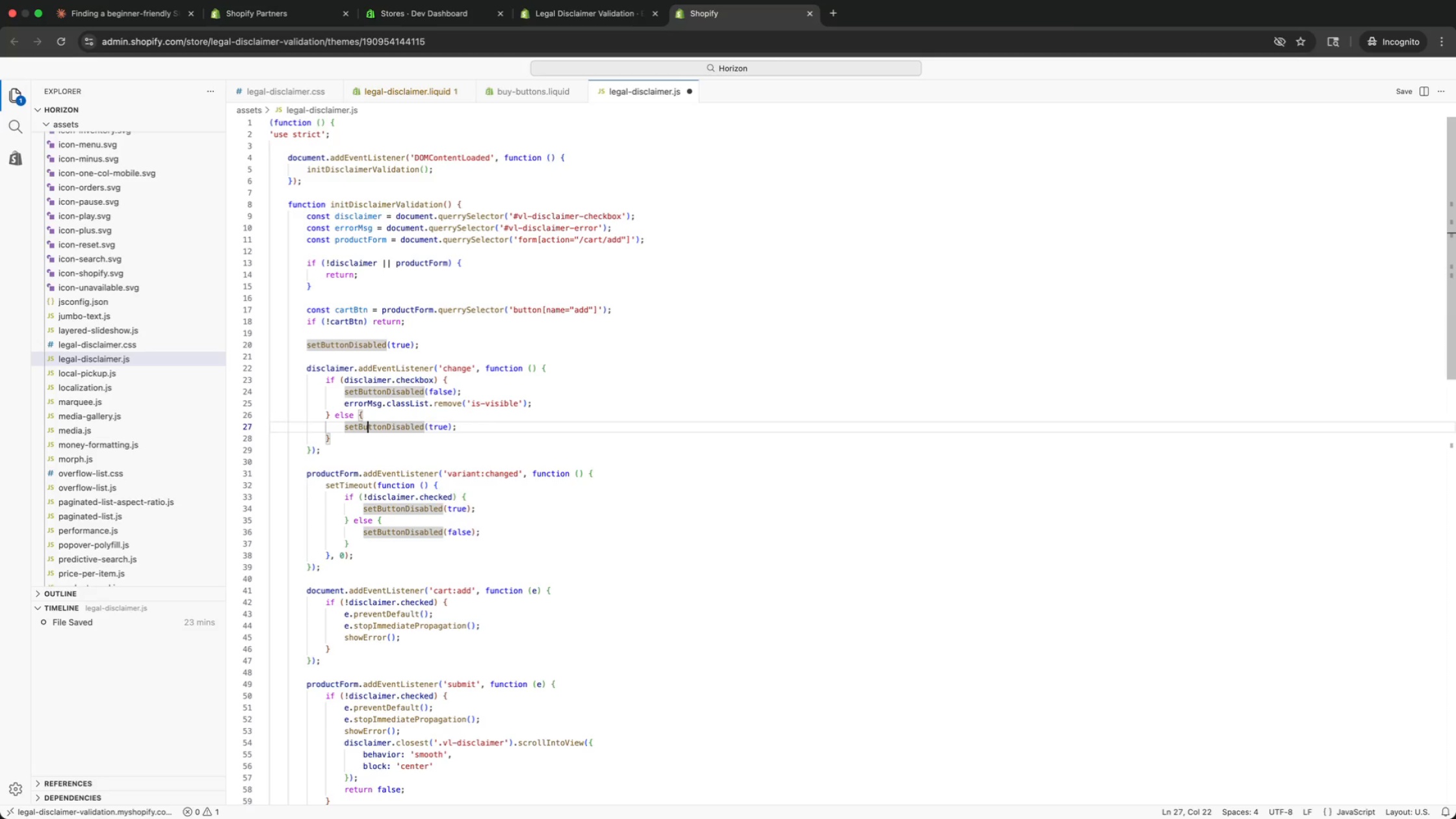 
key(ArrowDown)
 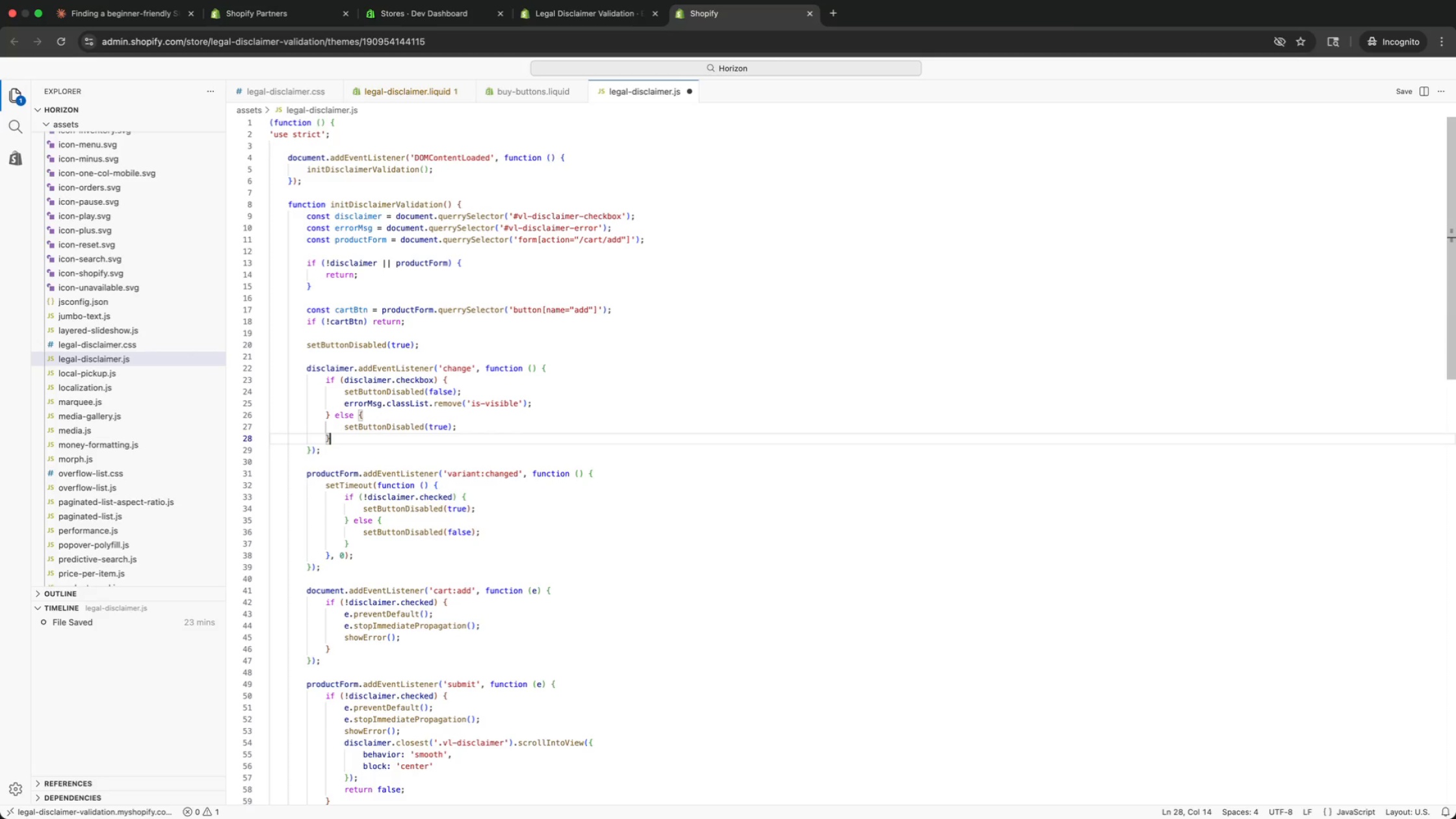 
key(ArrowDown)
 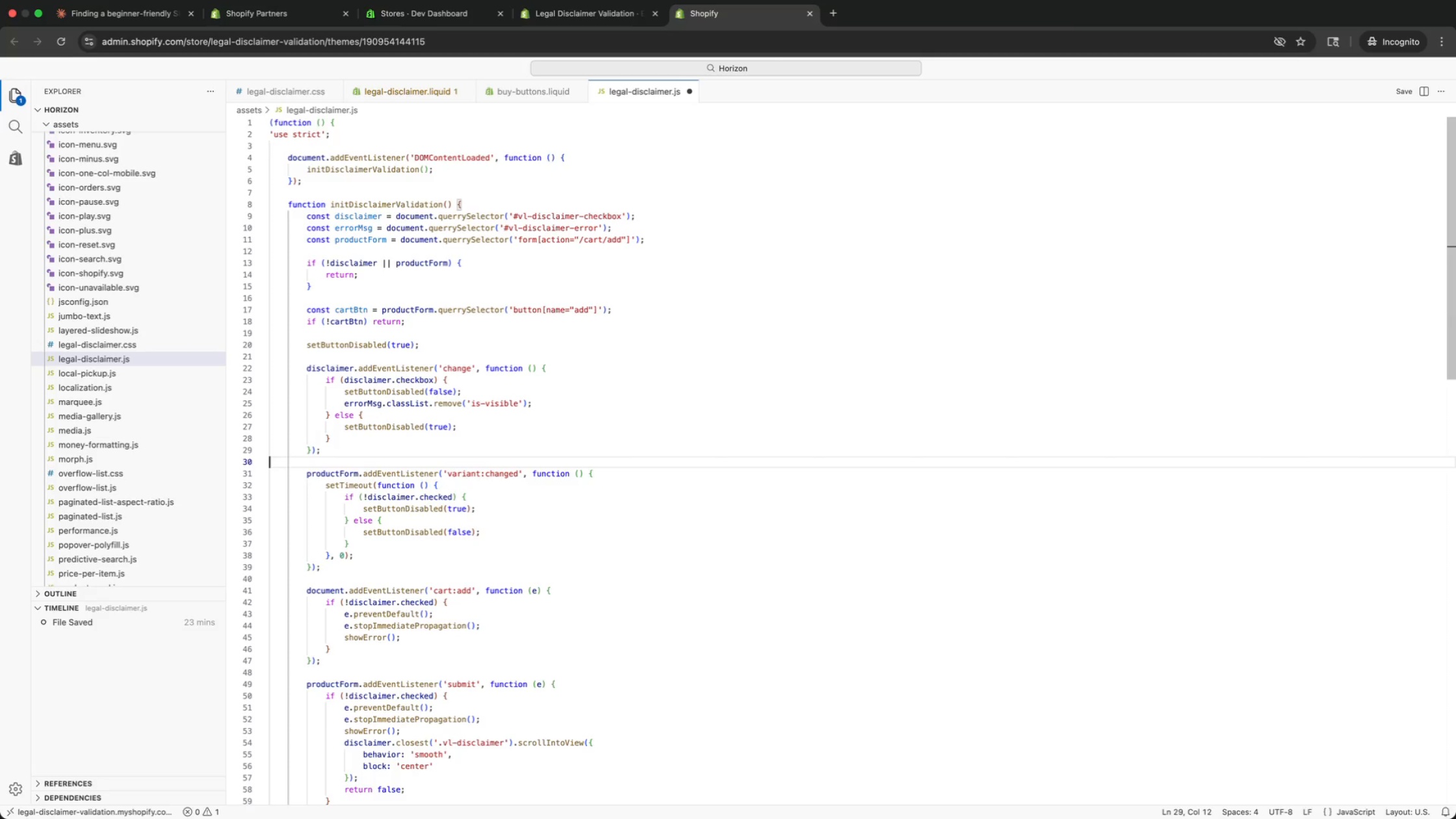 
key(ArrowDown)
 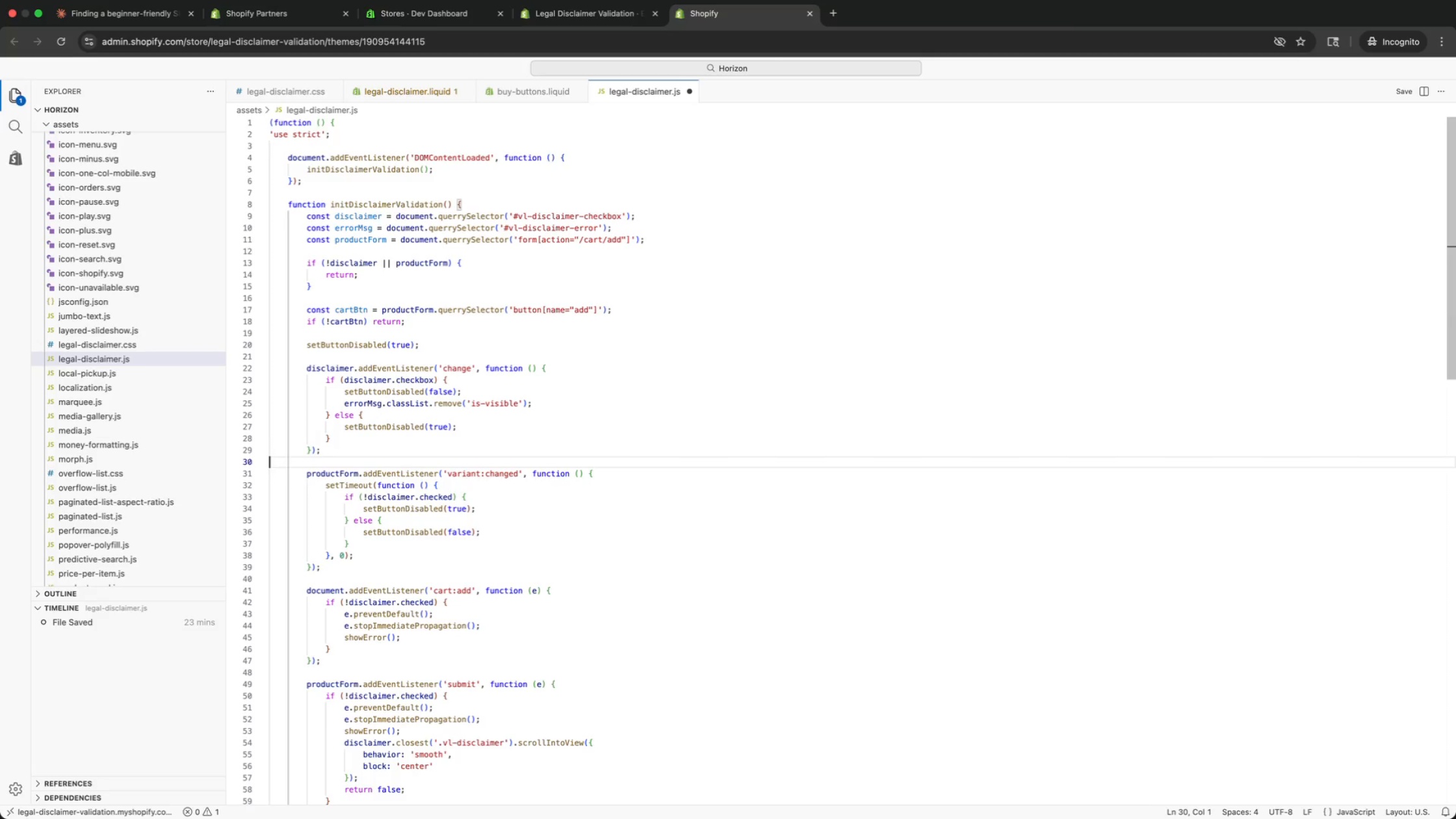 
key(ArrowDown)
 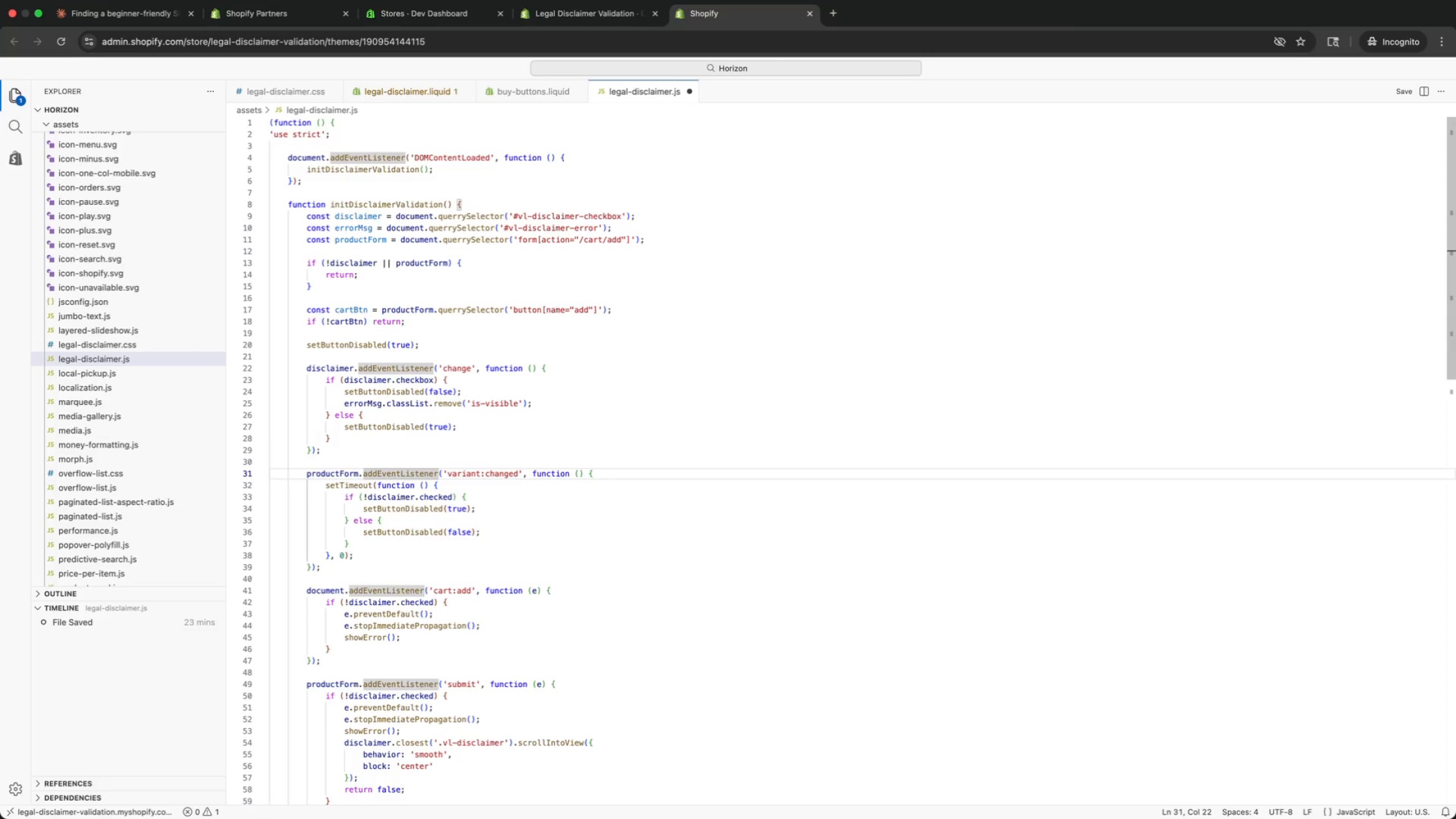 
key(ArrowDown)
 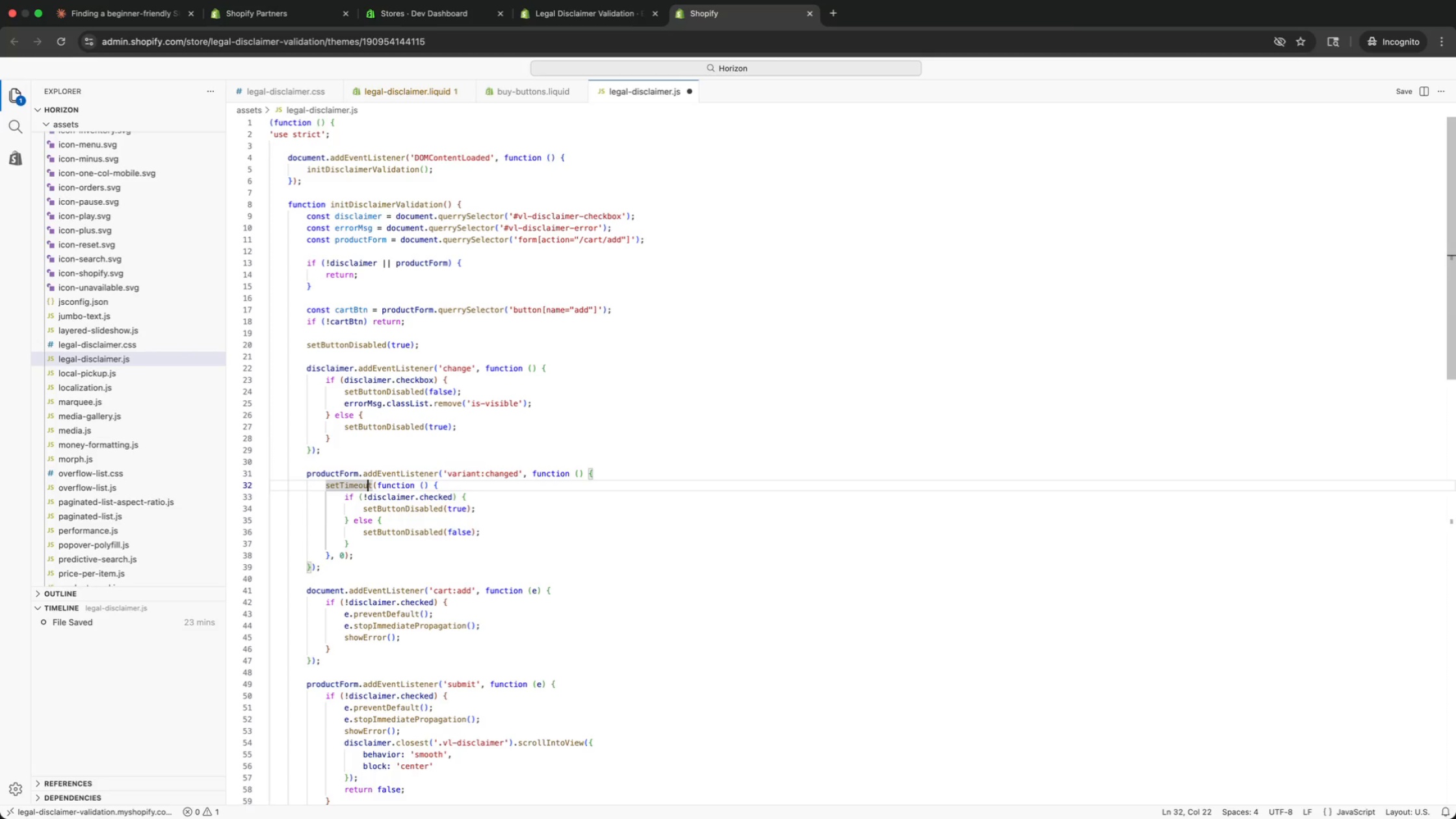 
key(ArrowDown)
 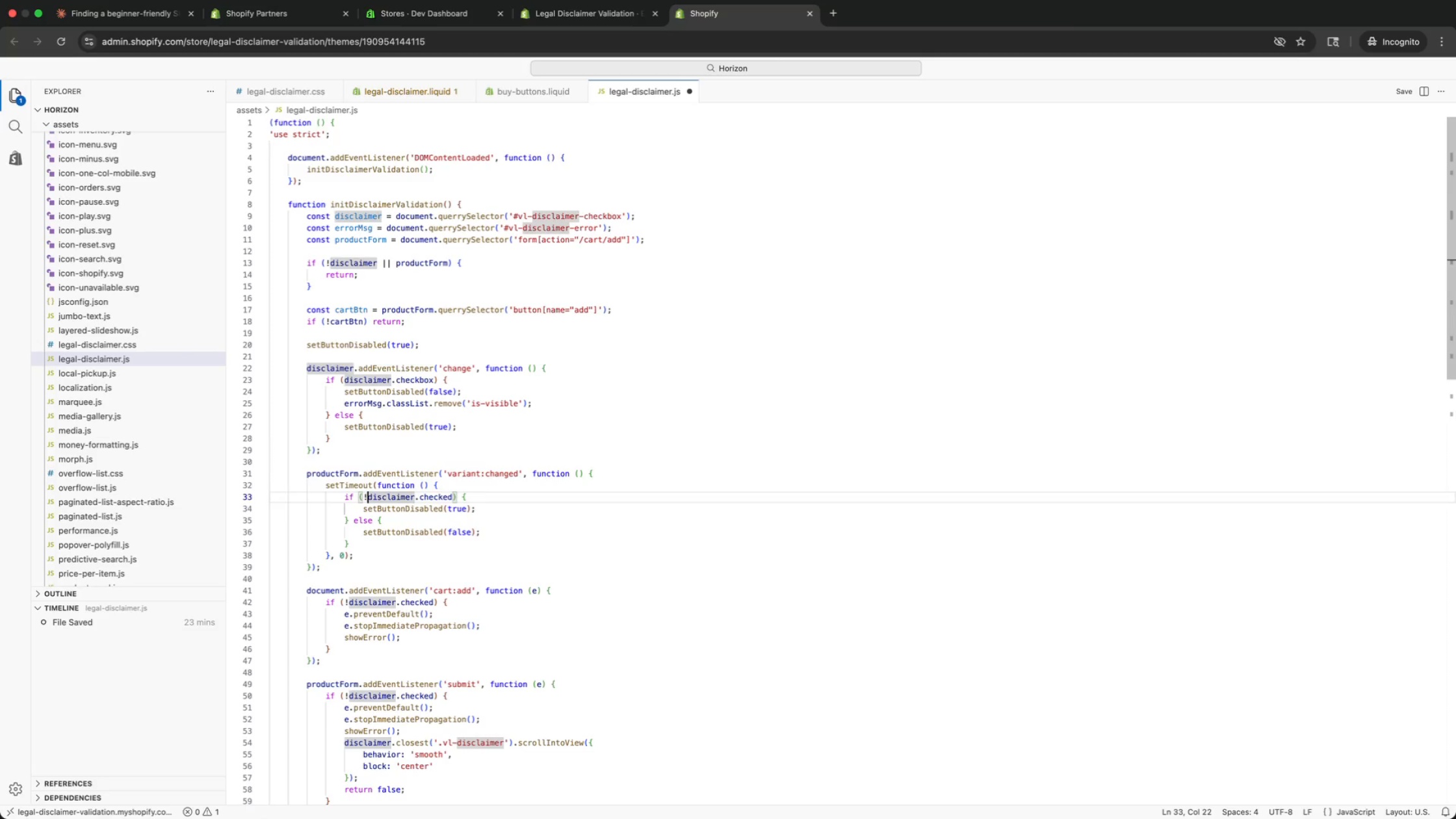 
key(ArrowDown)
 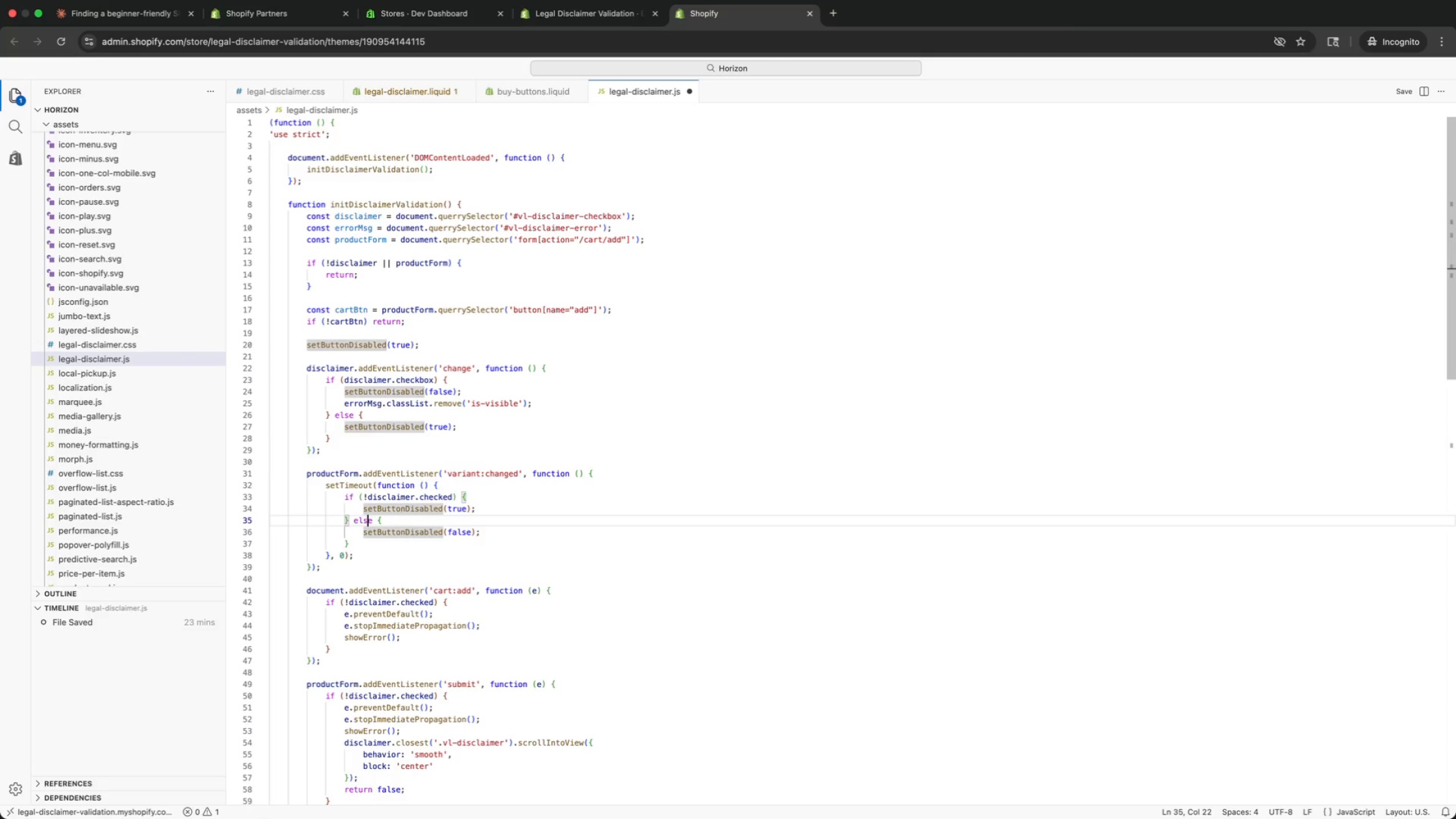 
key(ArrowDown)
 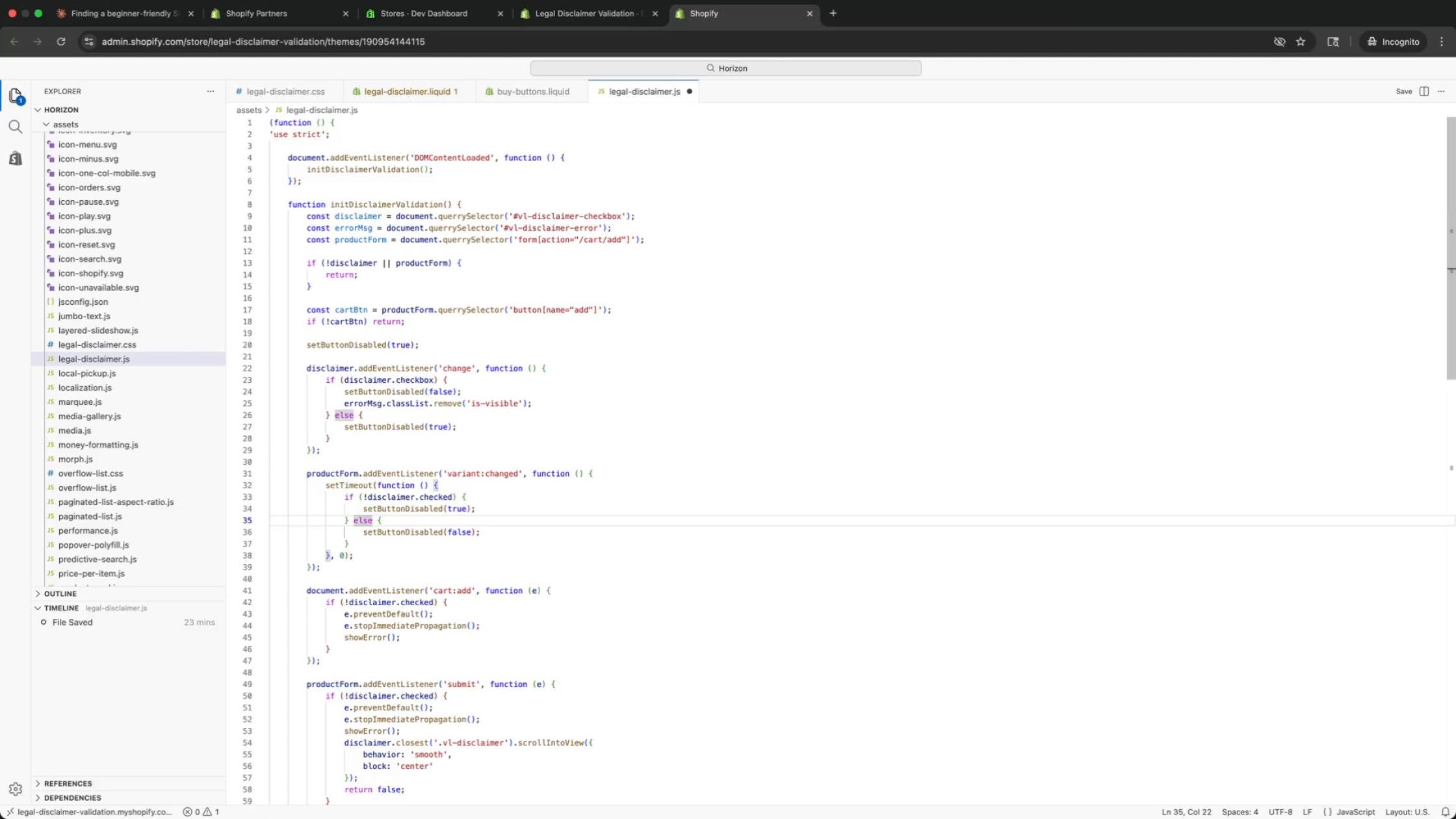 
key(ArrowDown)
 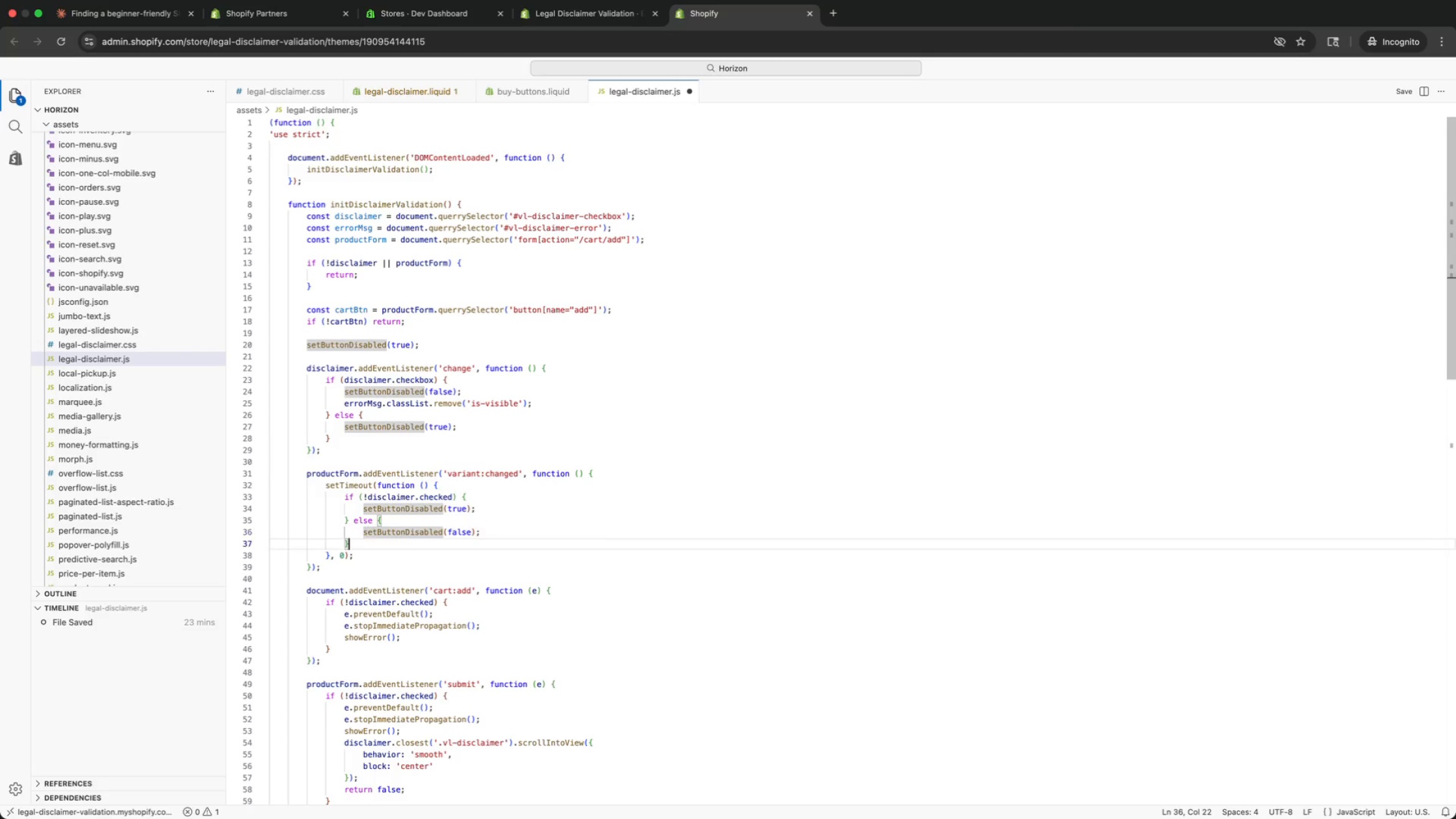 
key(ArrowDown)
 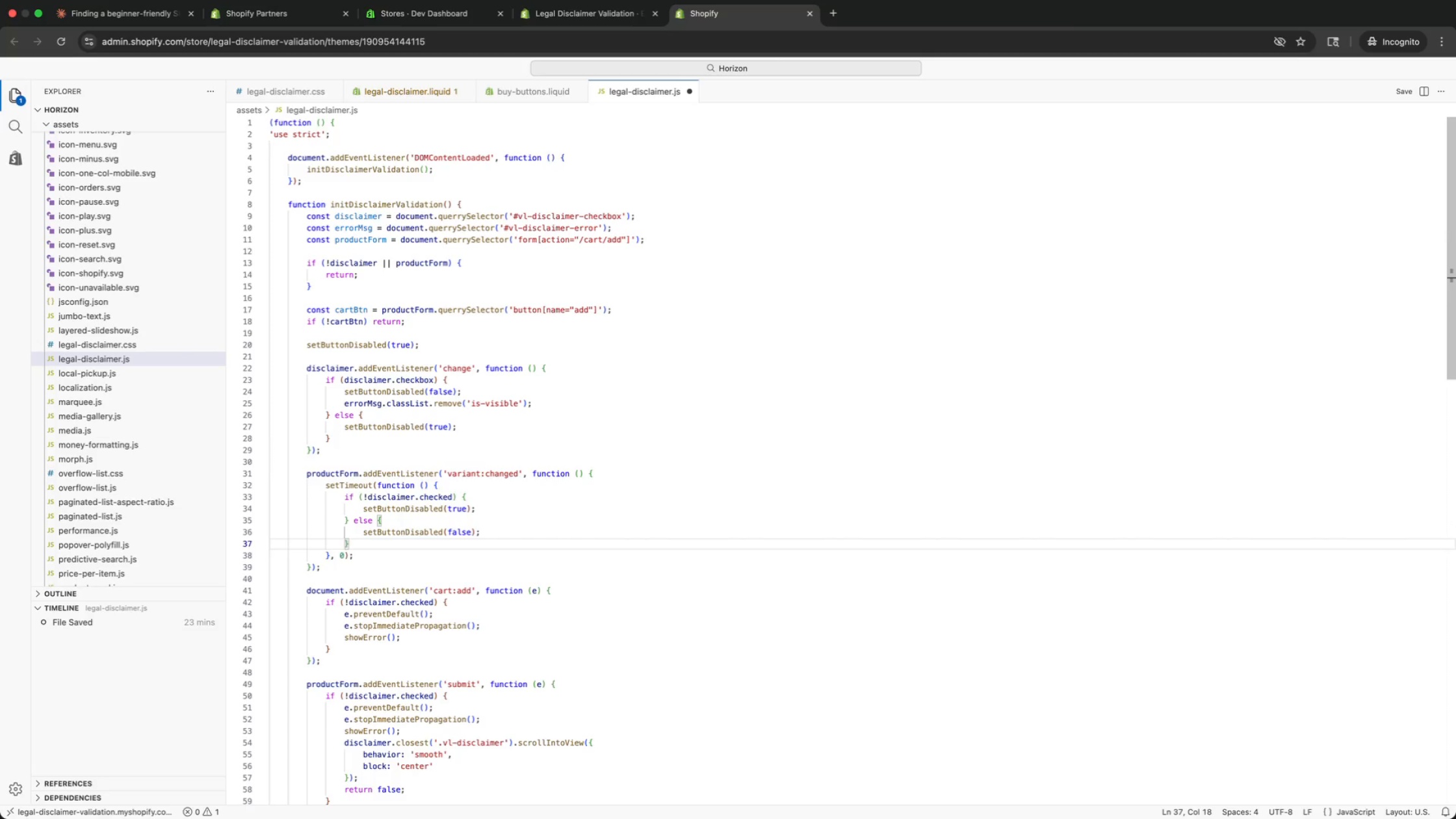 
key(ArrowDown)
 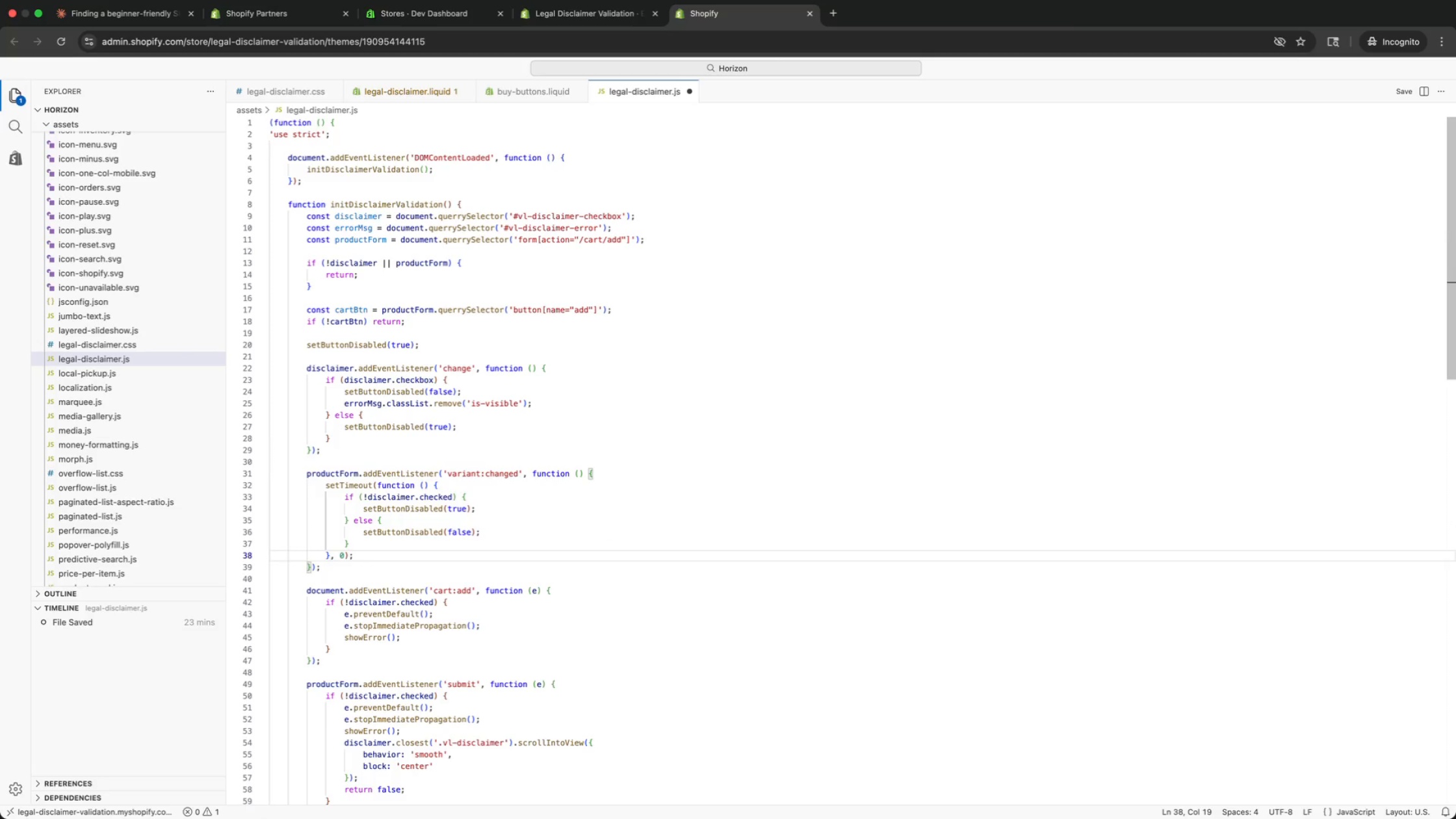 
key(ArrowDown)
 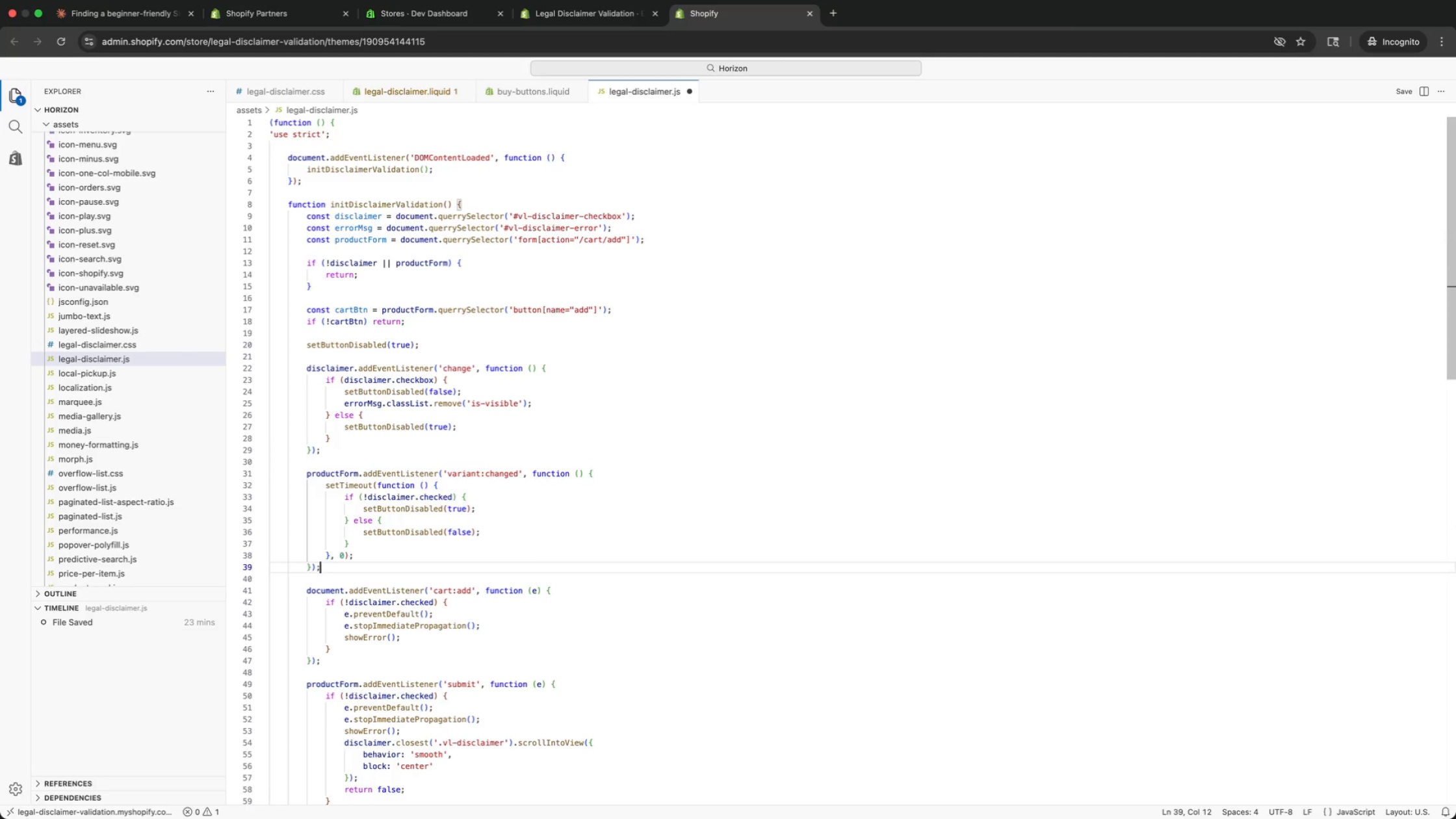 
key(ArrowDown)
 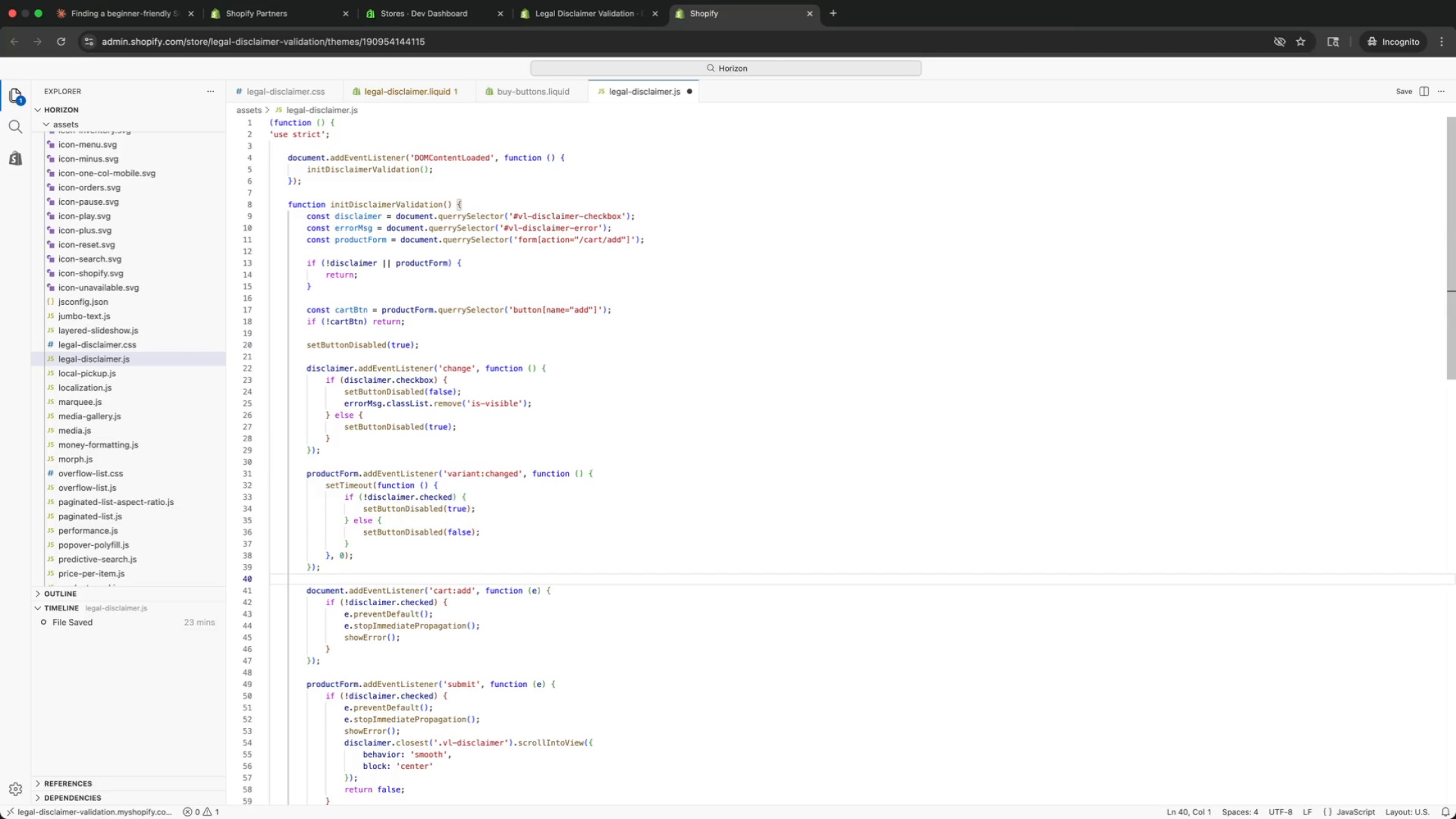 
key(ArrowDown)
 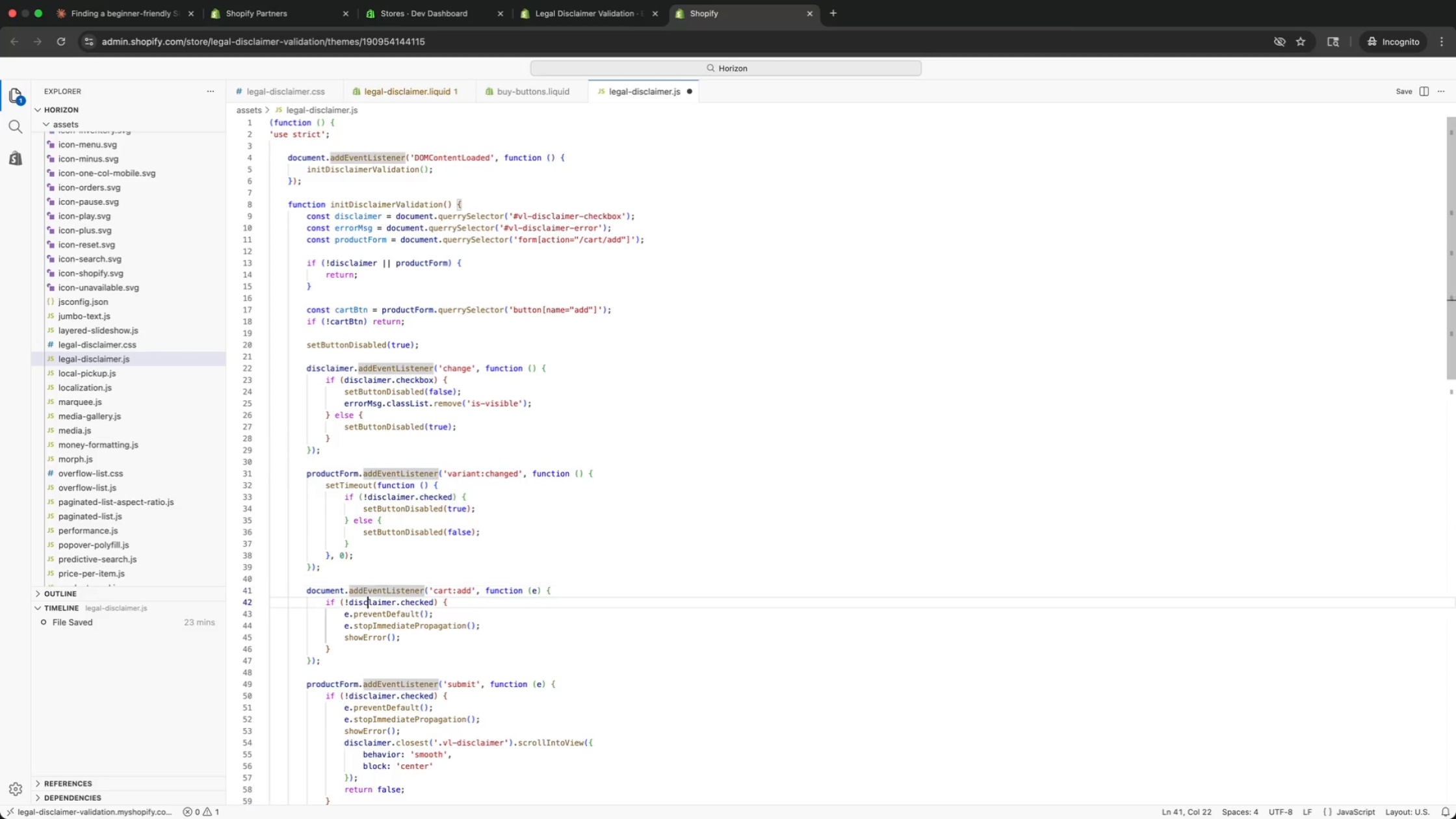 
key(ArrowDown)
 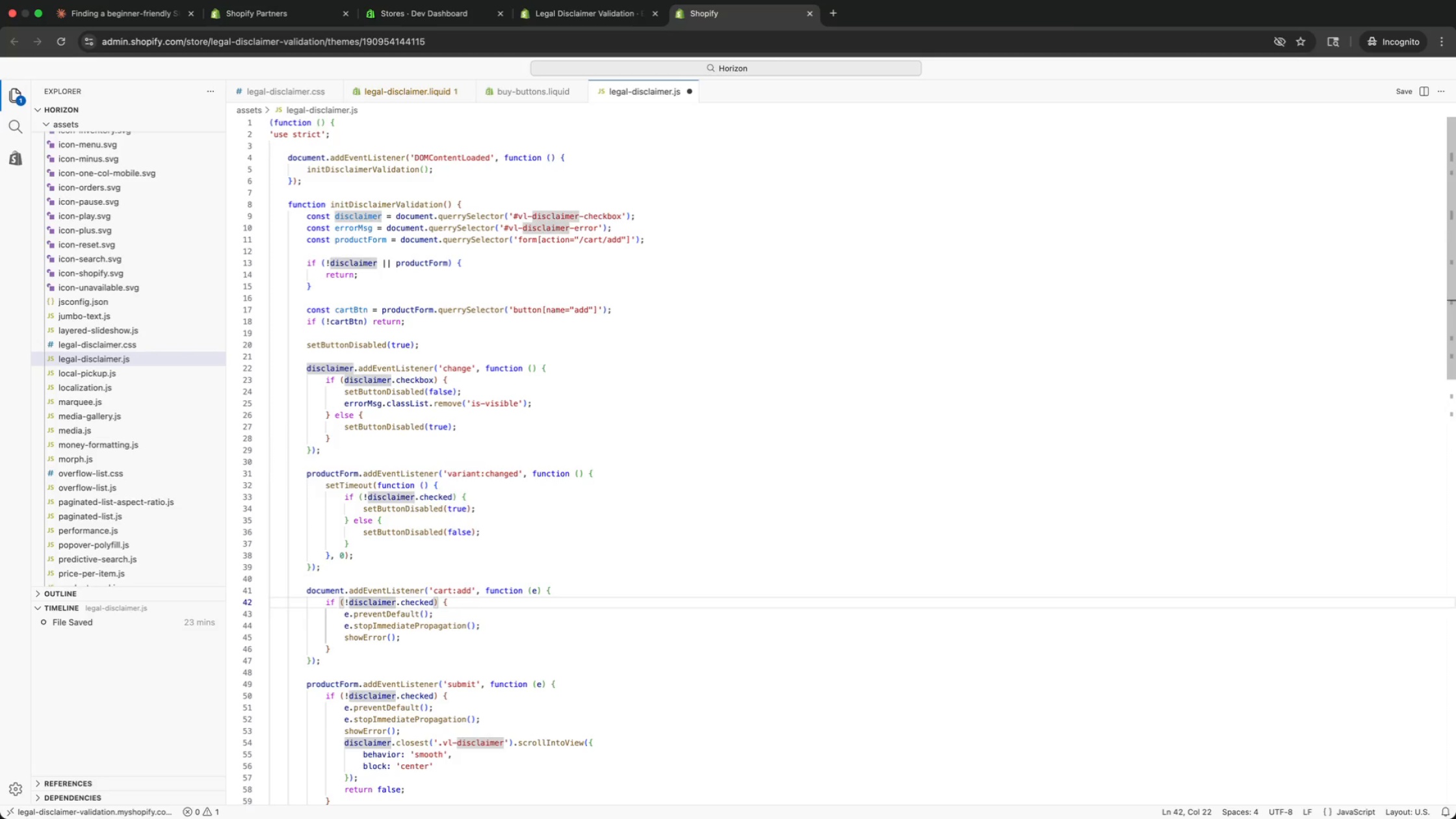 
key(ArrowDown)
 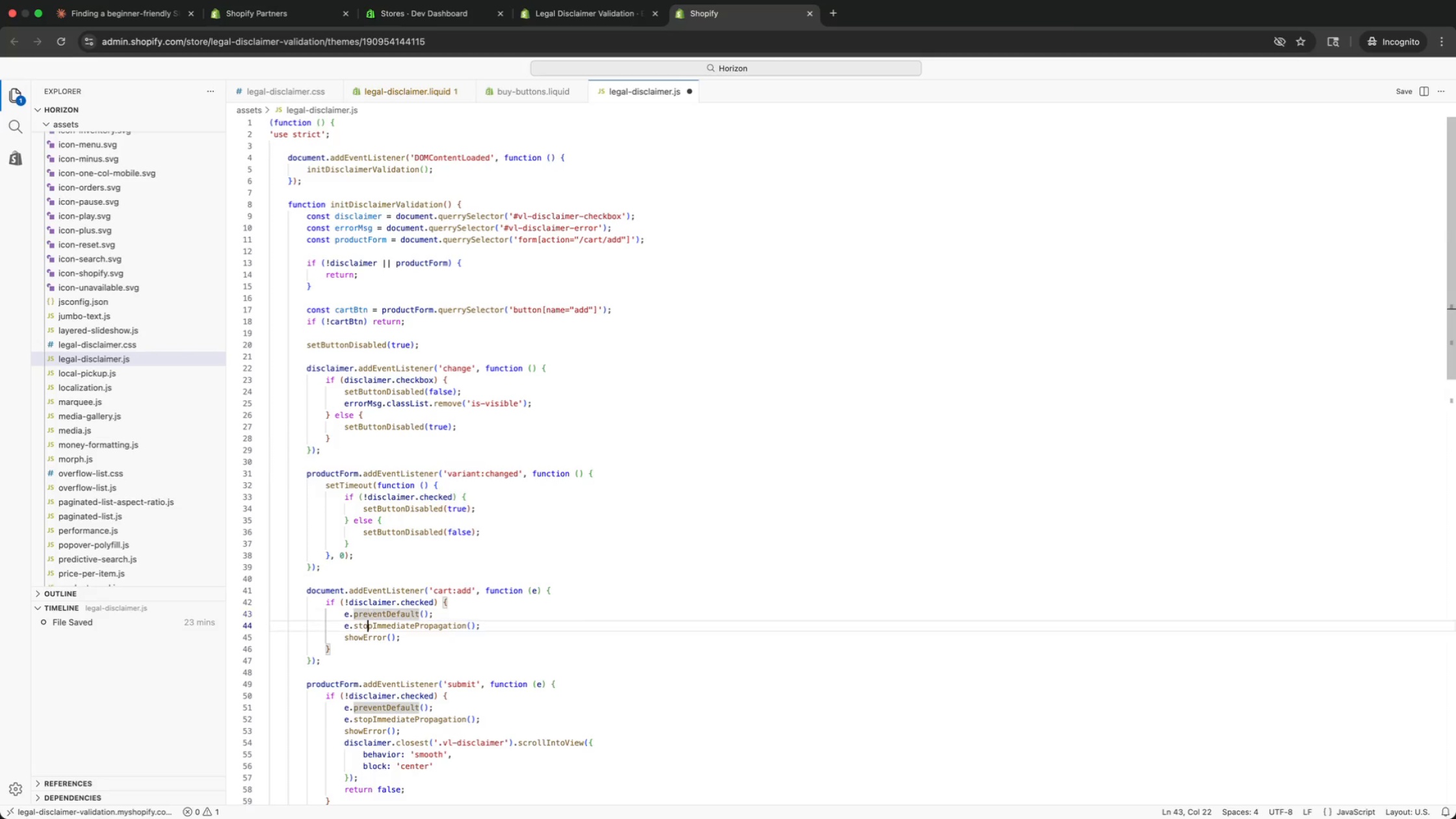 
key(ArrowDown)
 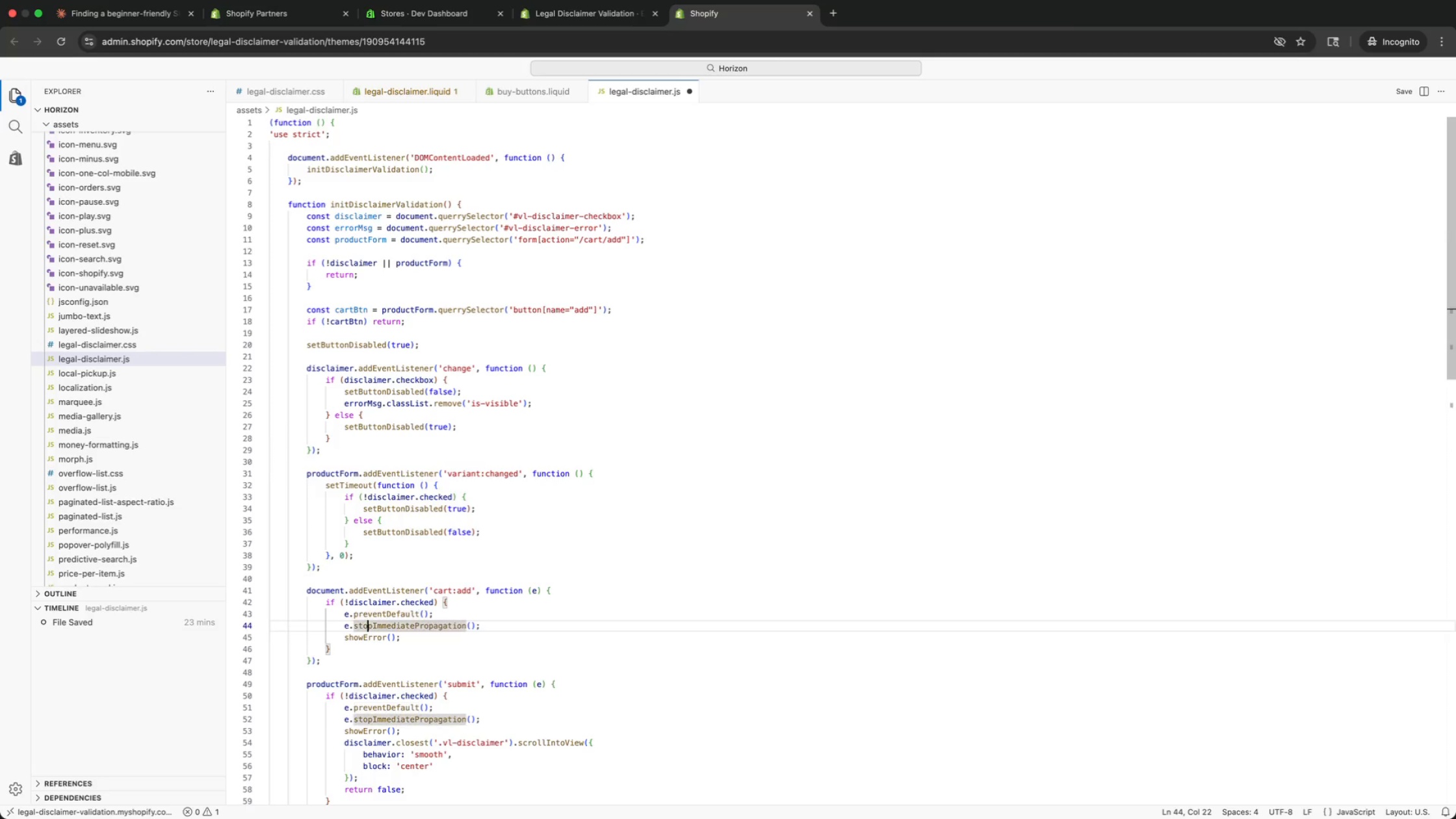 
key(ArrowDown)
 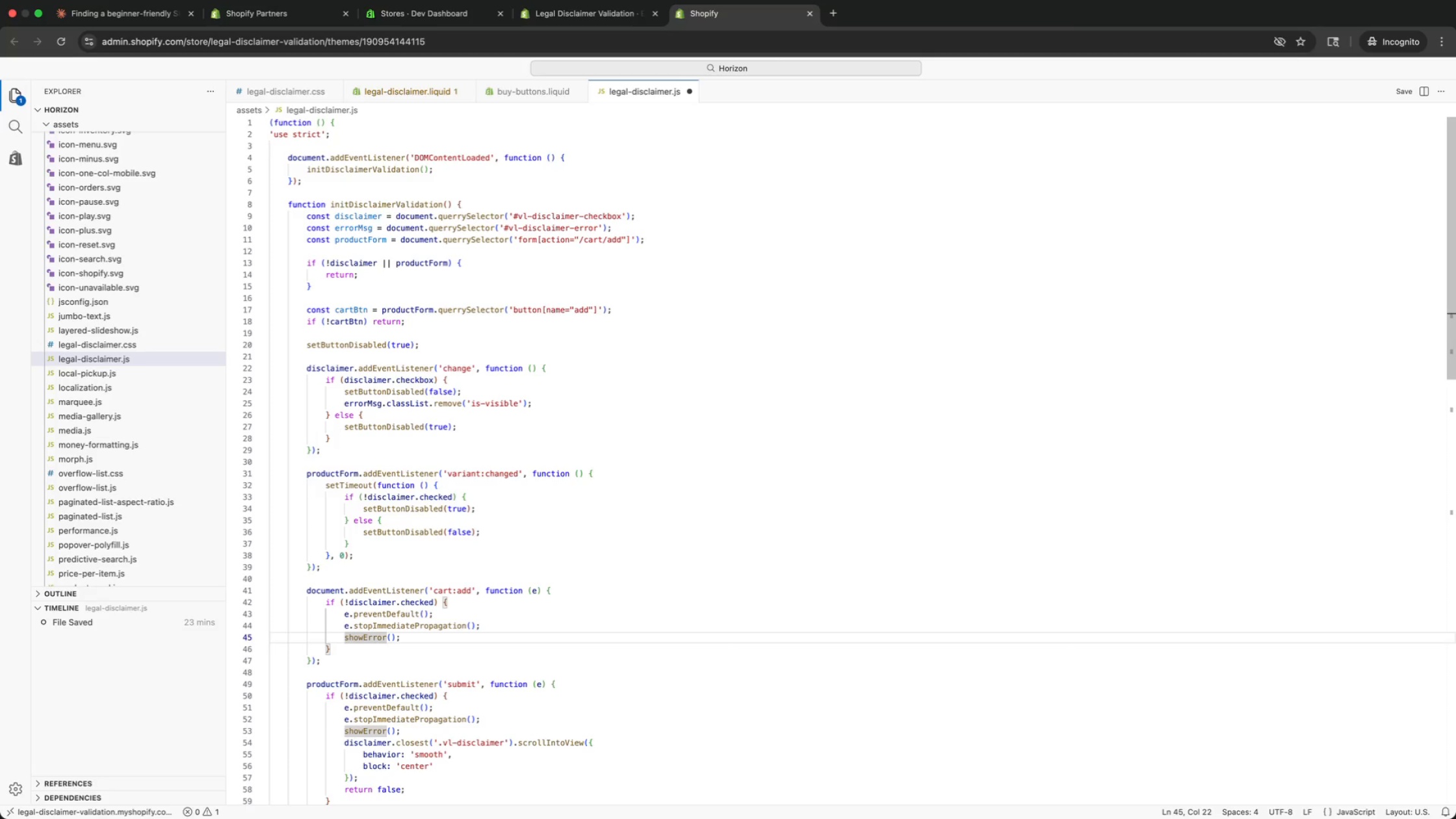 
key(ArrowDown)
 